 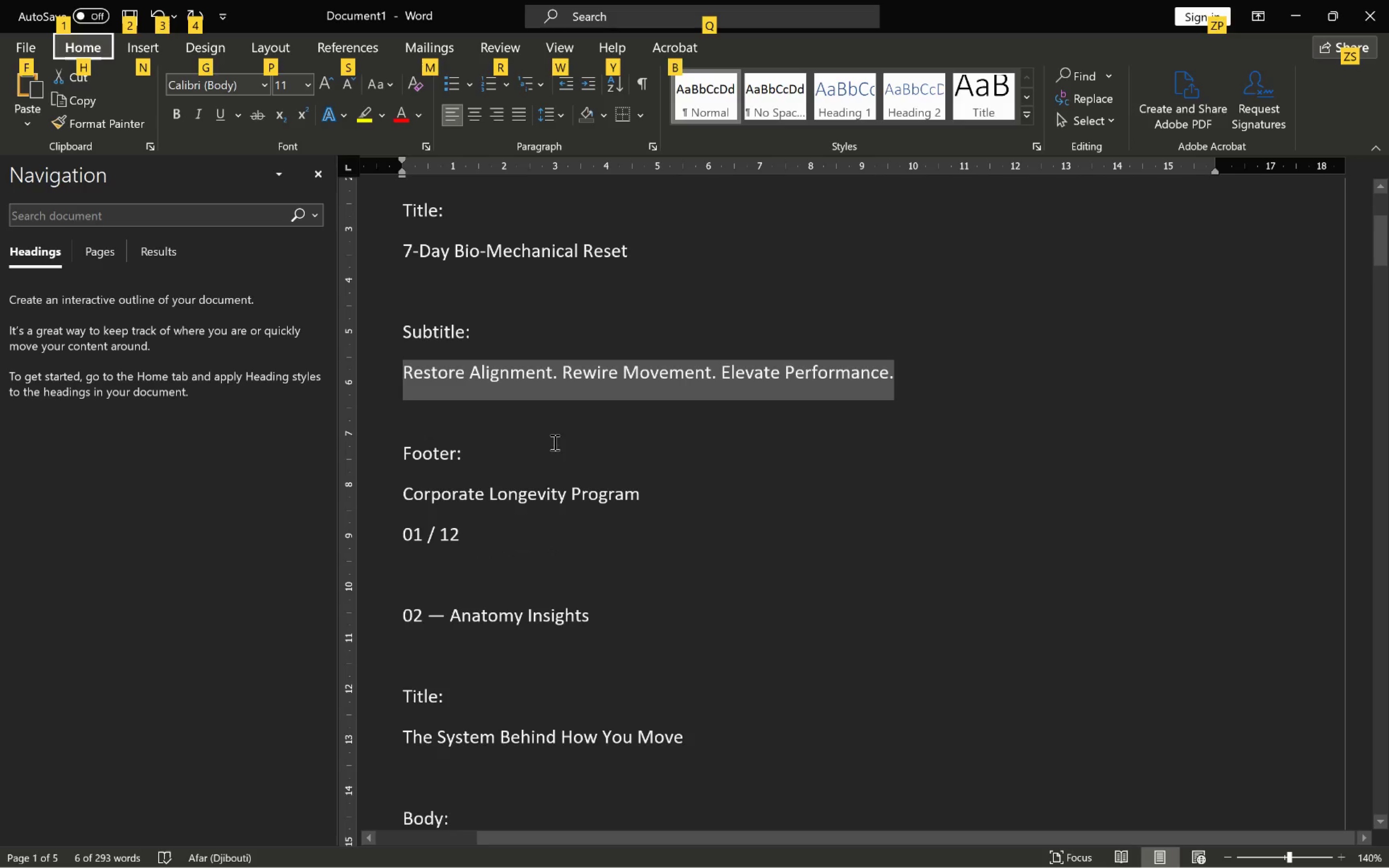 
key(Alt+Tab)
 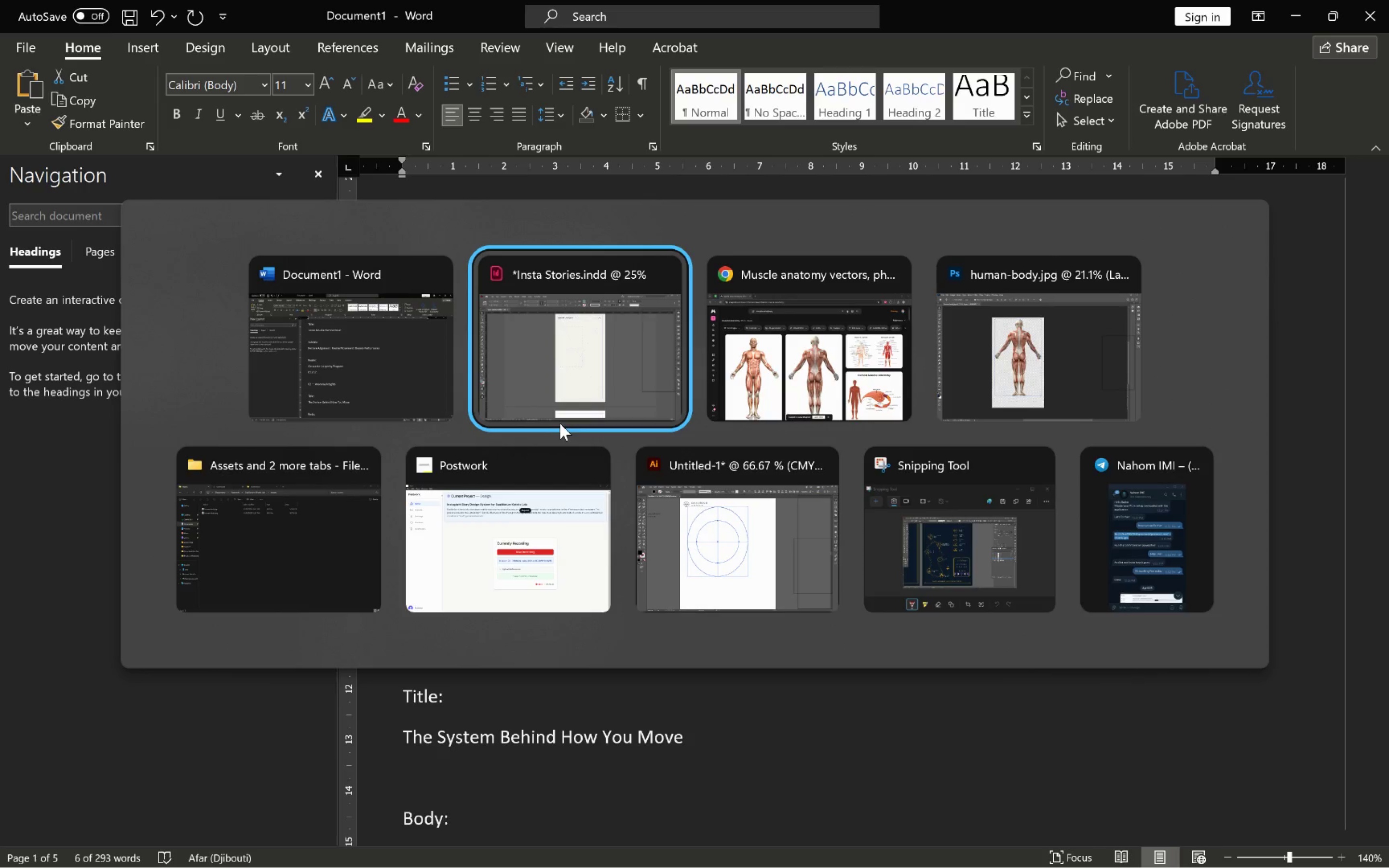 
key(Alt+Tab)
 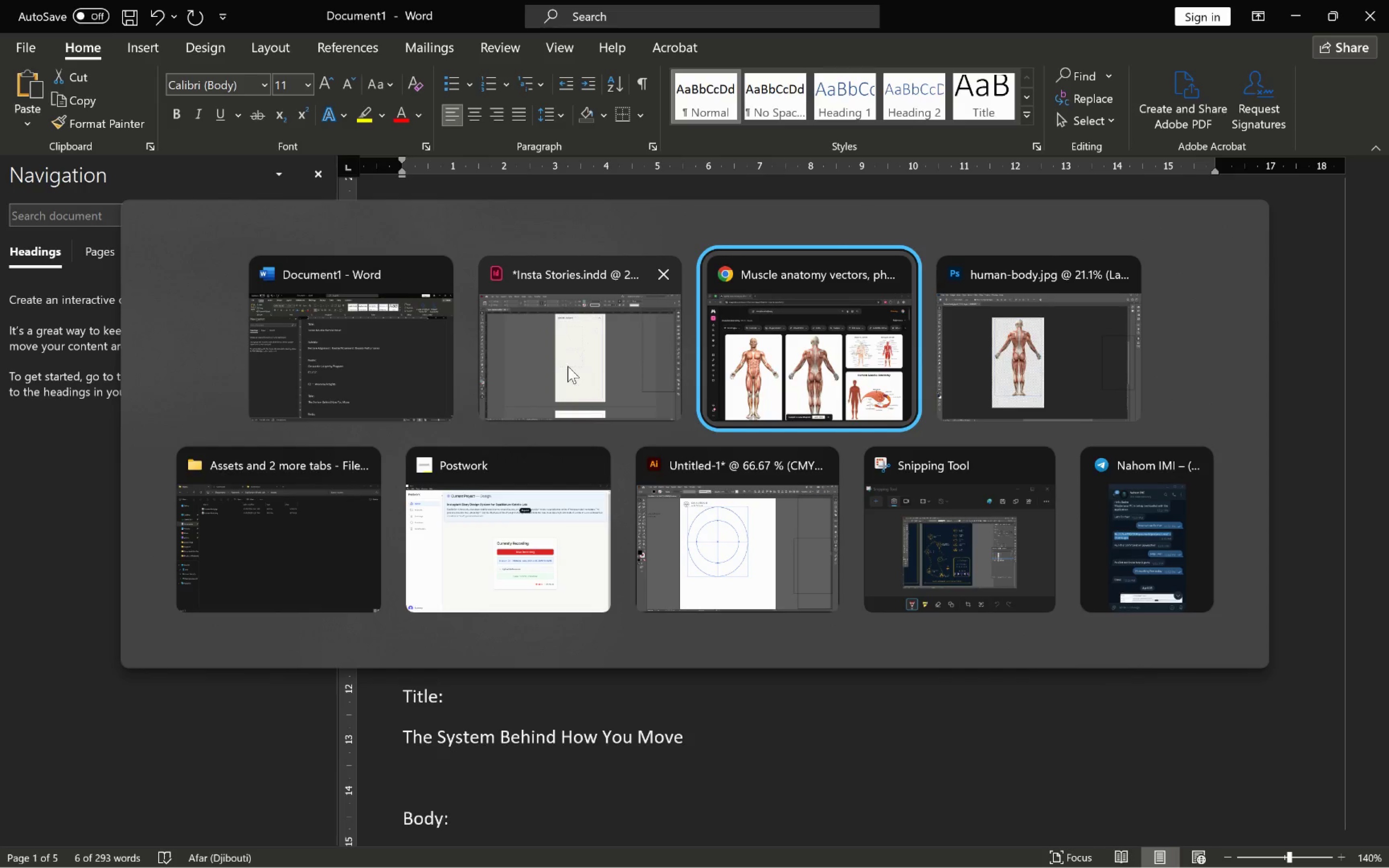 
left_click([559, 362])
 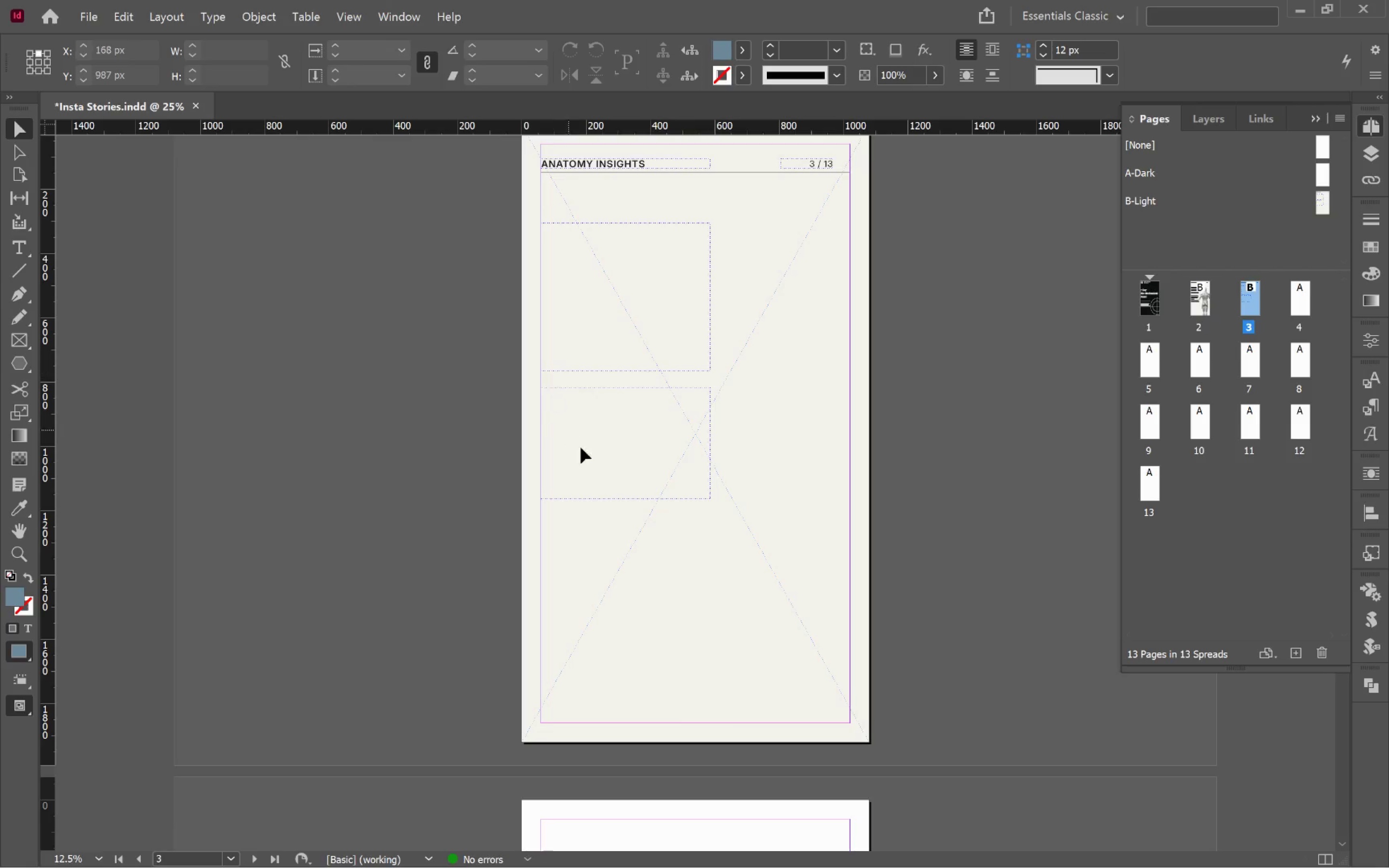 
scroll: coordinate [598, 468], scroll_direction: up, amount: 20.0
 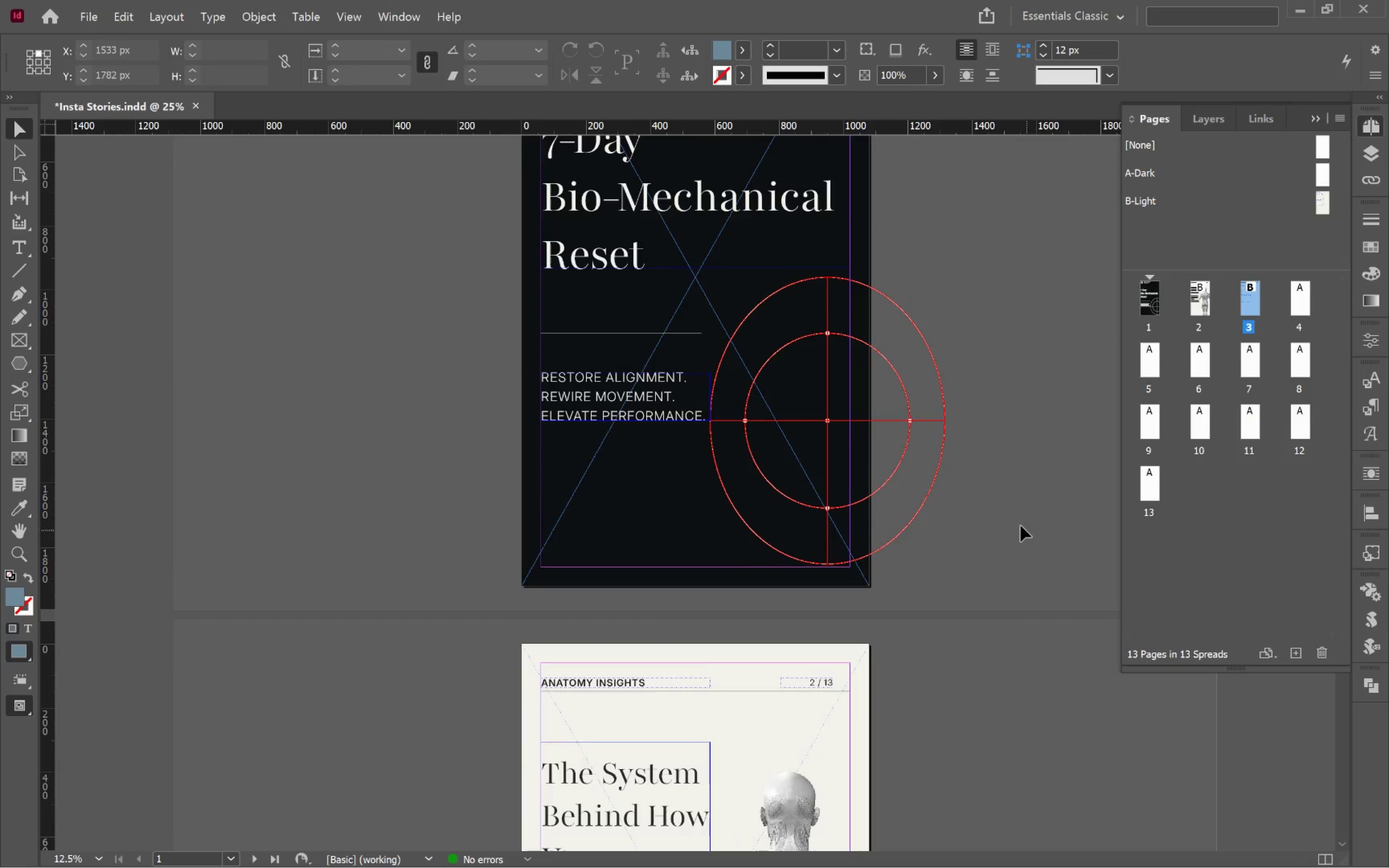 
left_click([981, 497])
 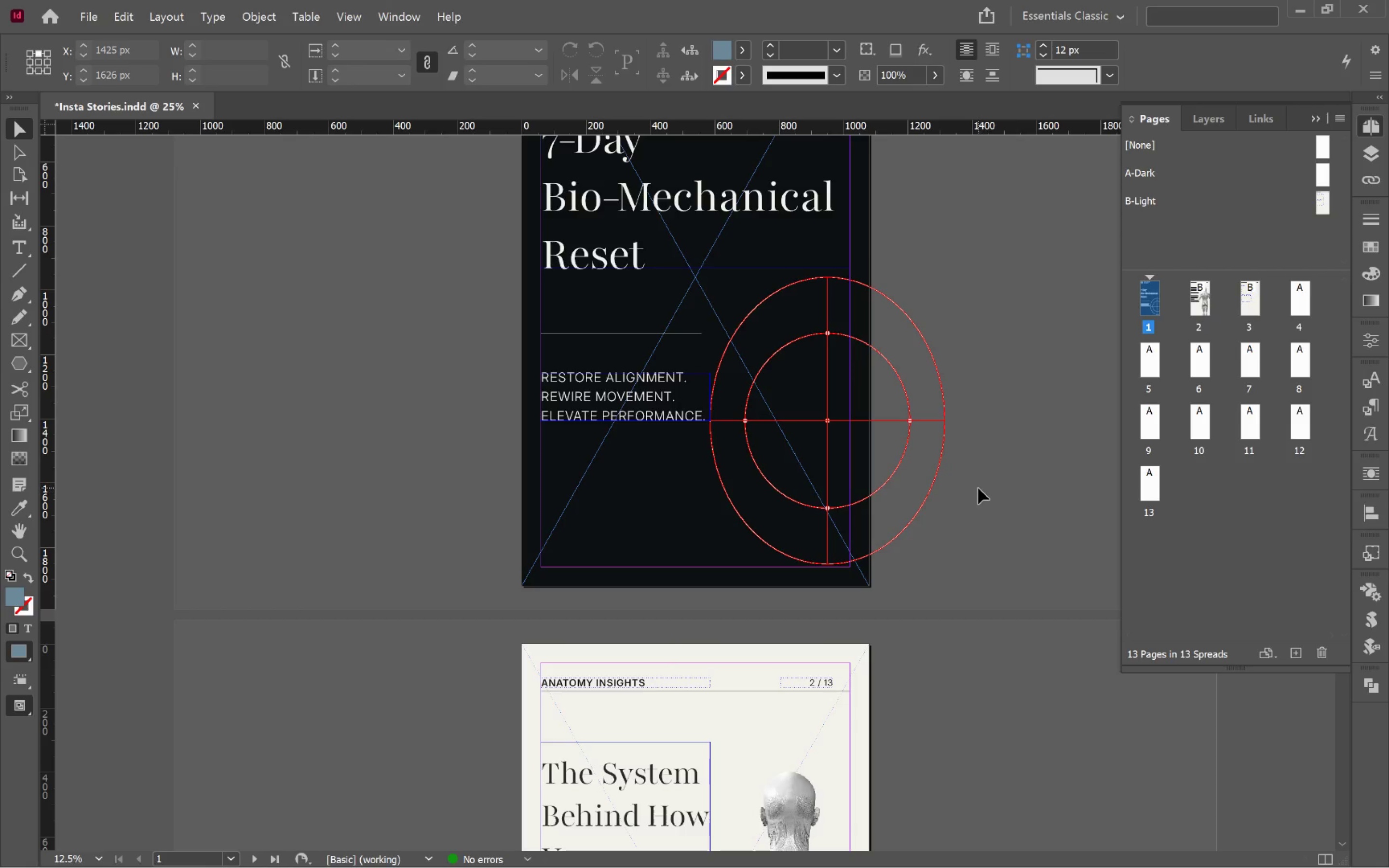 
key(W)
 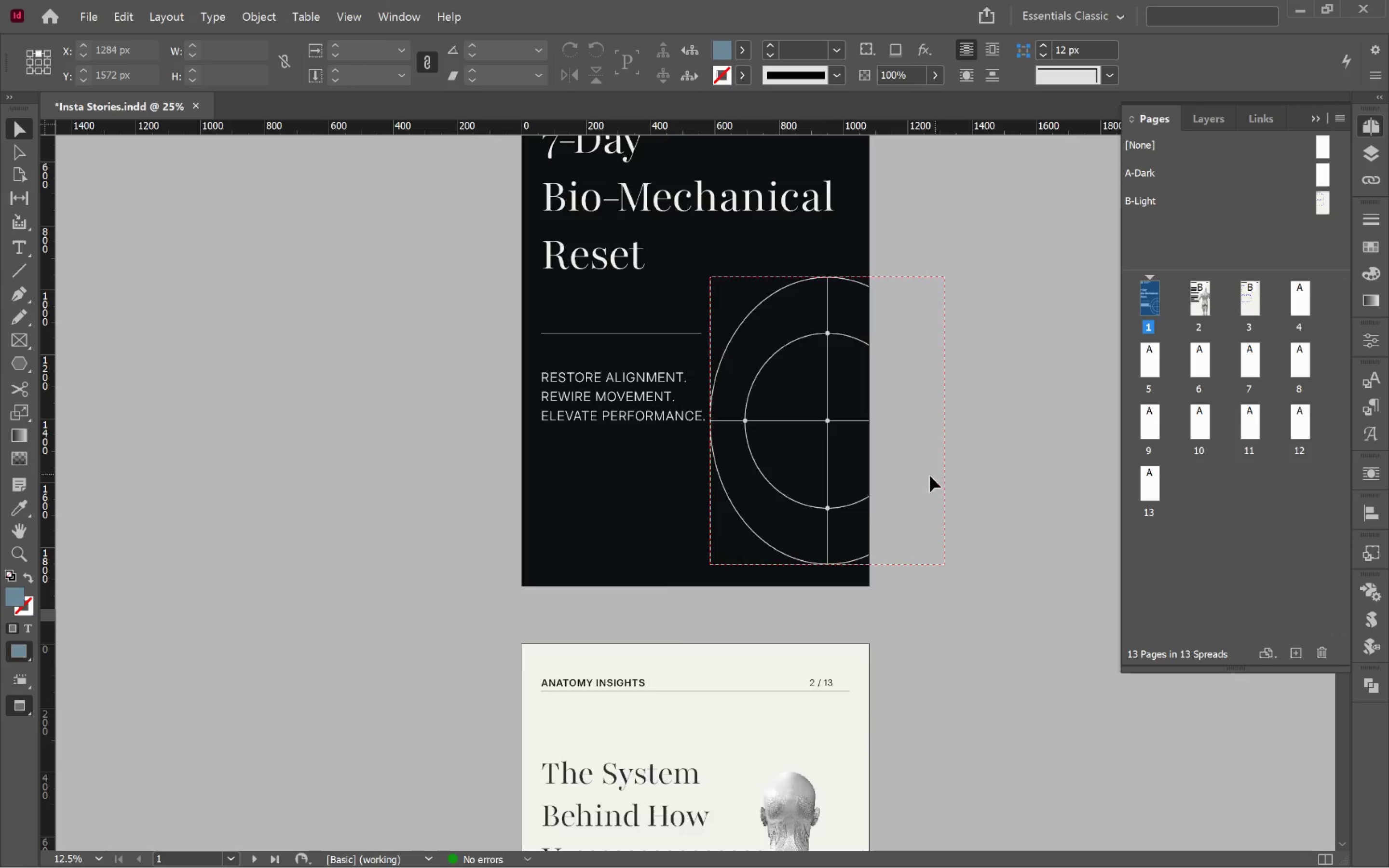 
left_click([824, 503])
 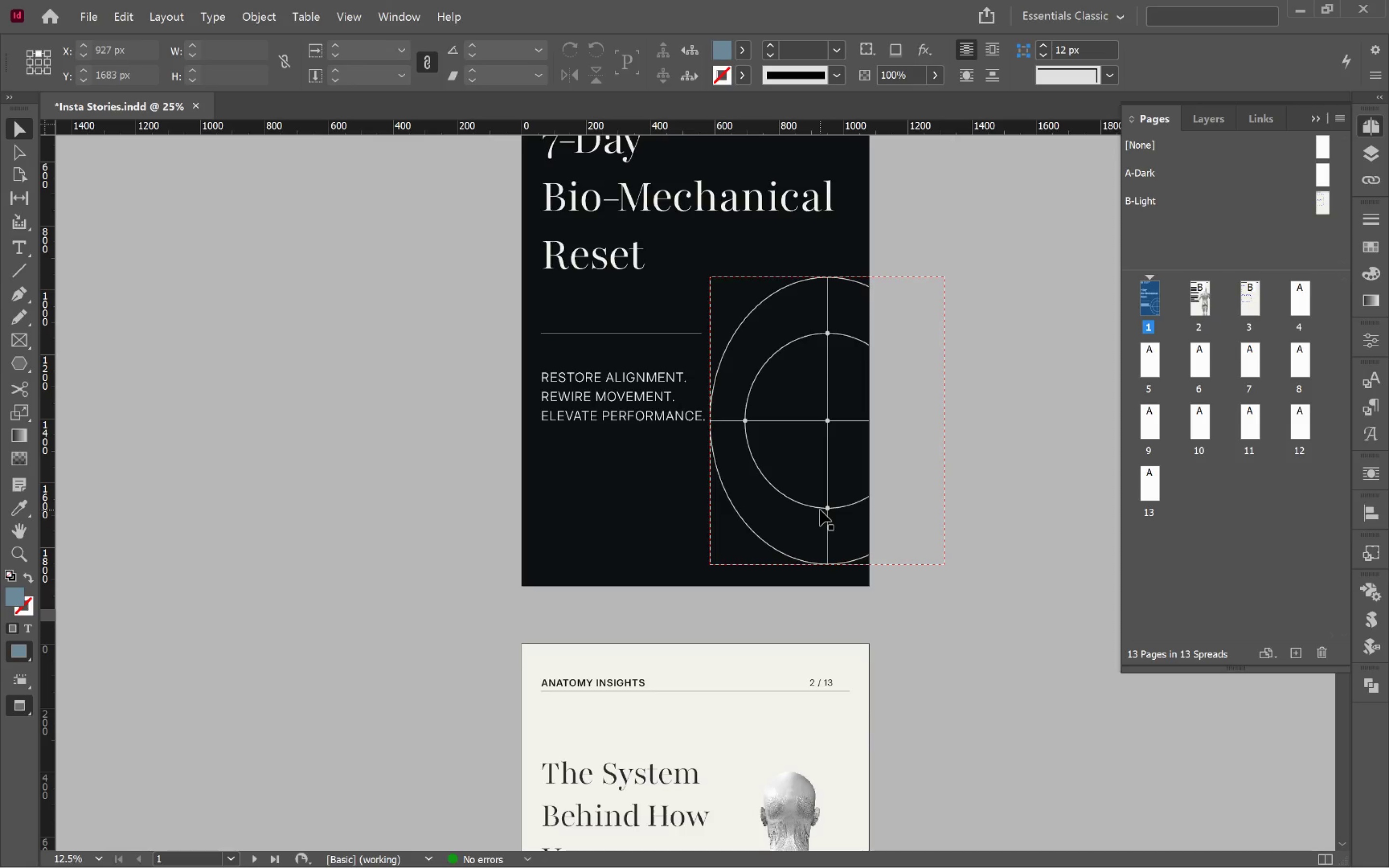 
left_click([820, 510])
 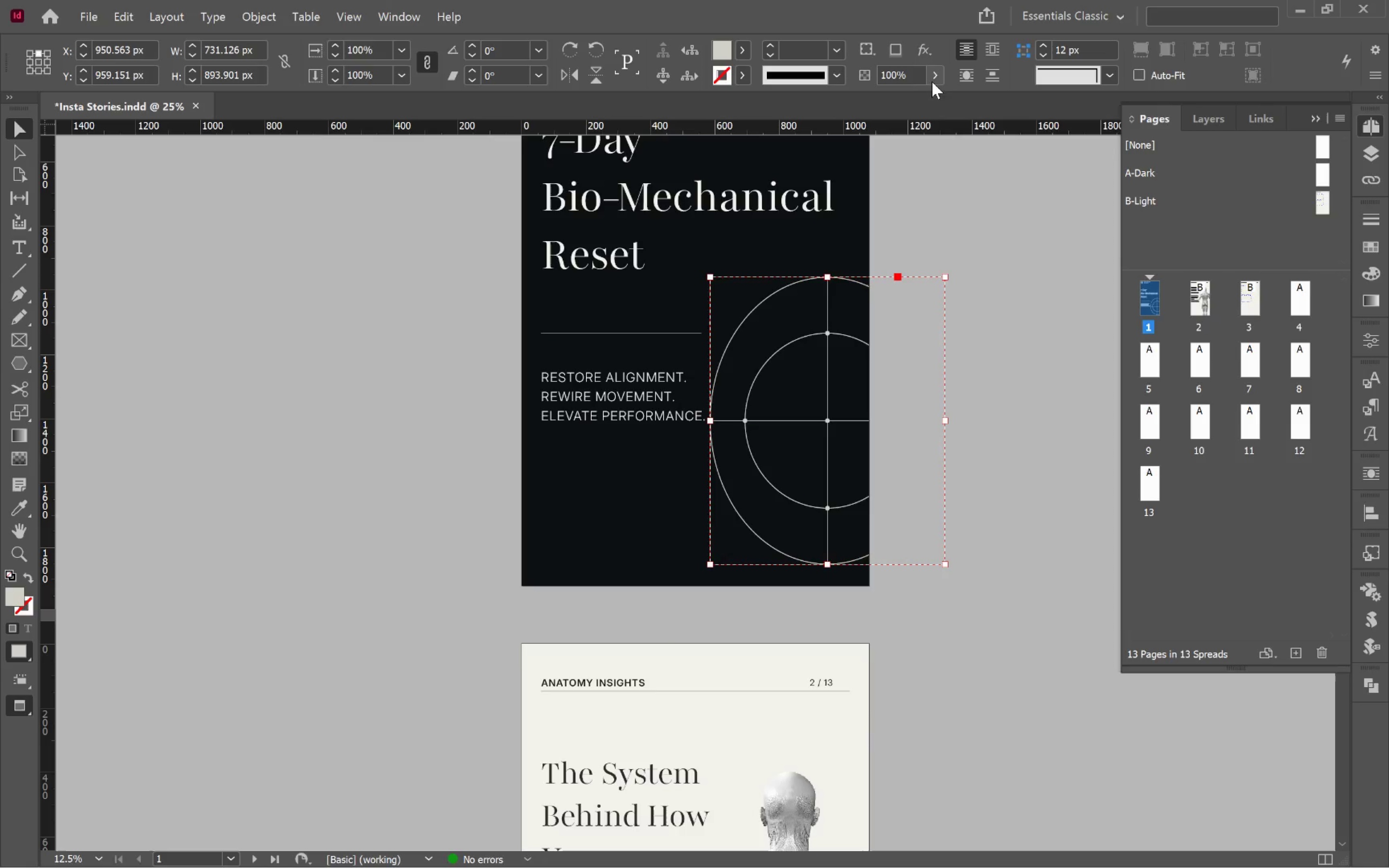 
left_click([939, 77])
 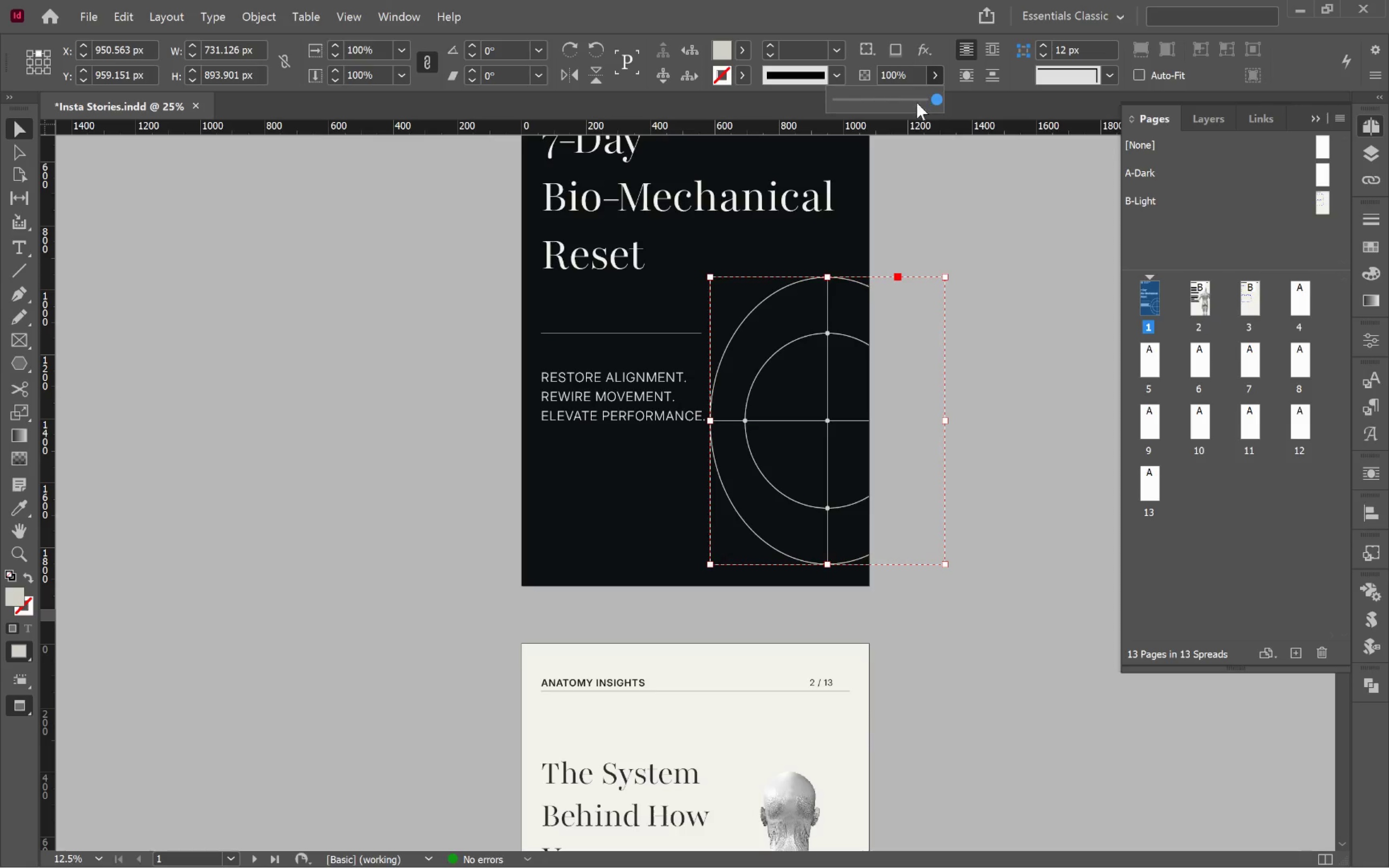 
left_click_drag(start_coordinate=[916, 103], to_coordinate=[888, 101])
 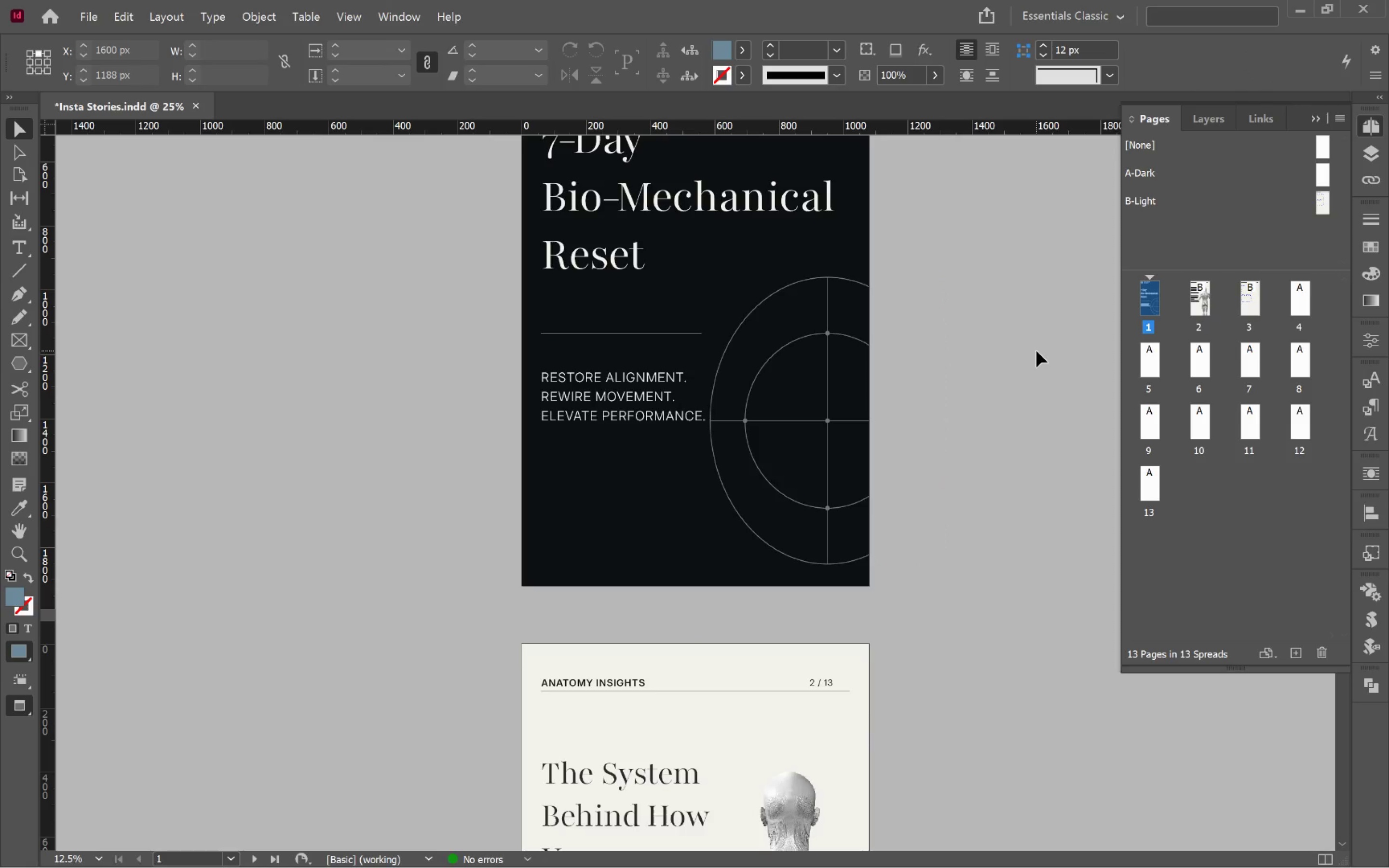 
wait(9.74)
 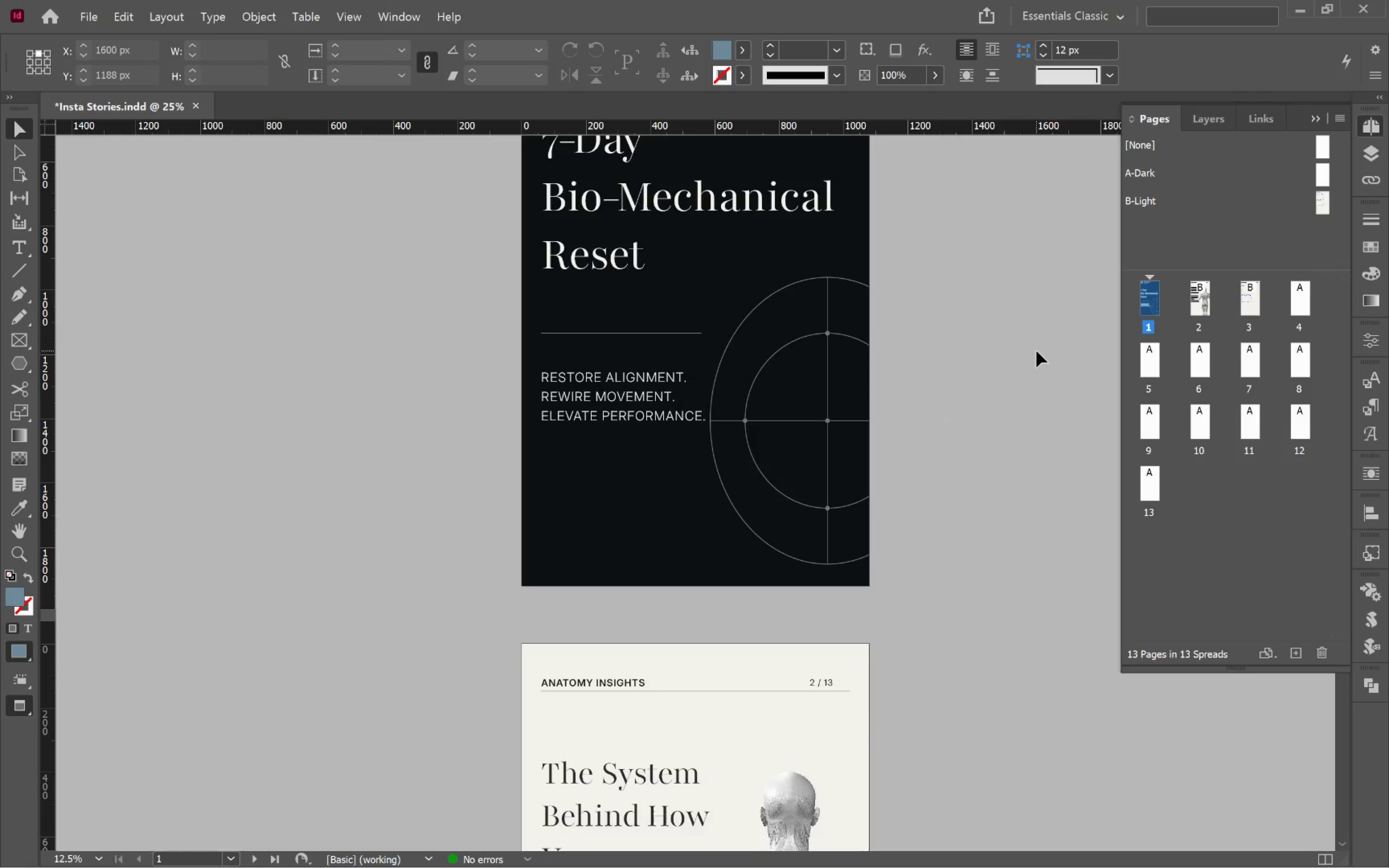 
key(W)
 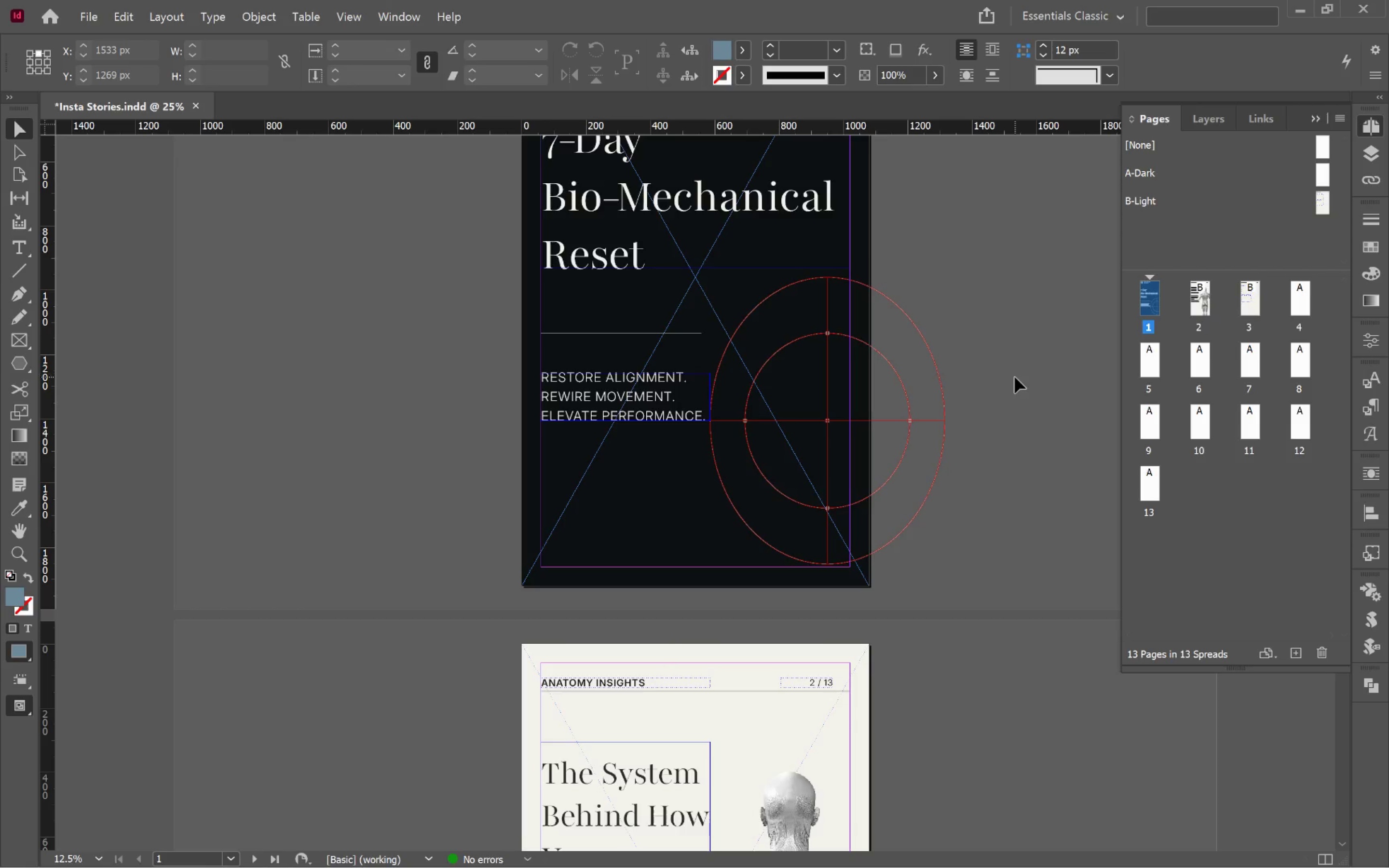 
scroll: coordinate [1019, 369], scroll_direction: down, amount: 15.0
 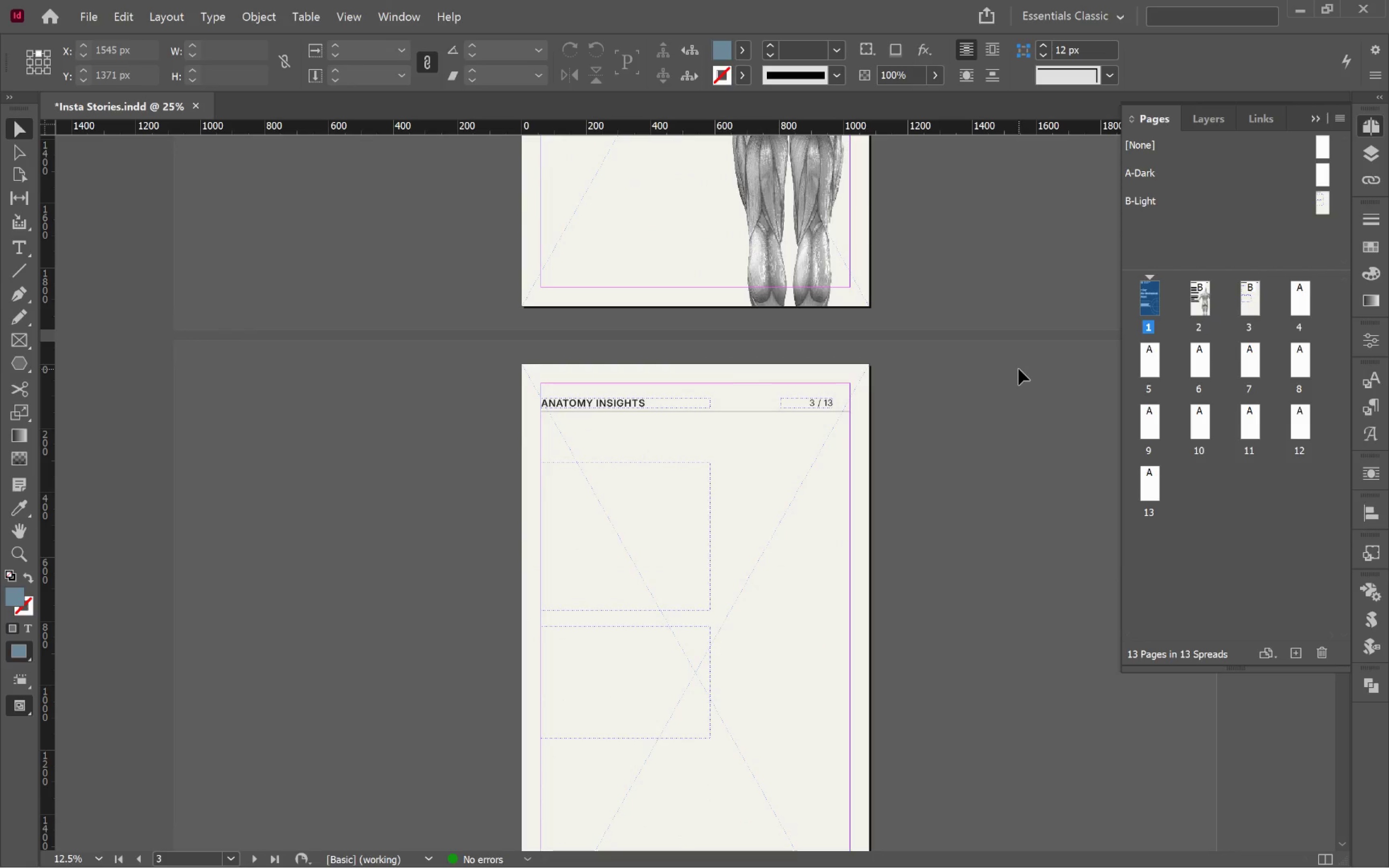 
key(Alt+Tab)
 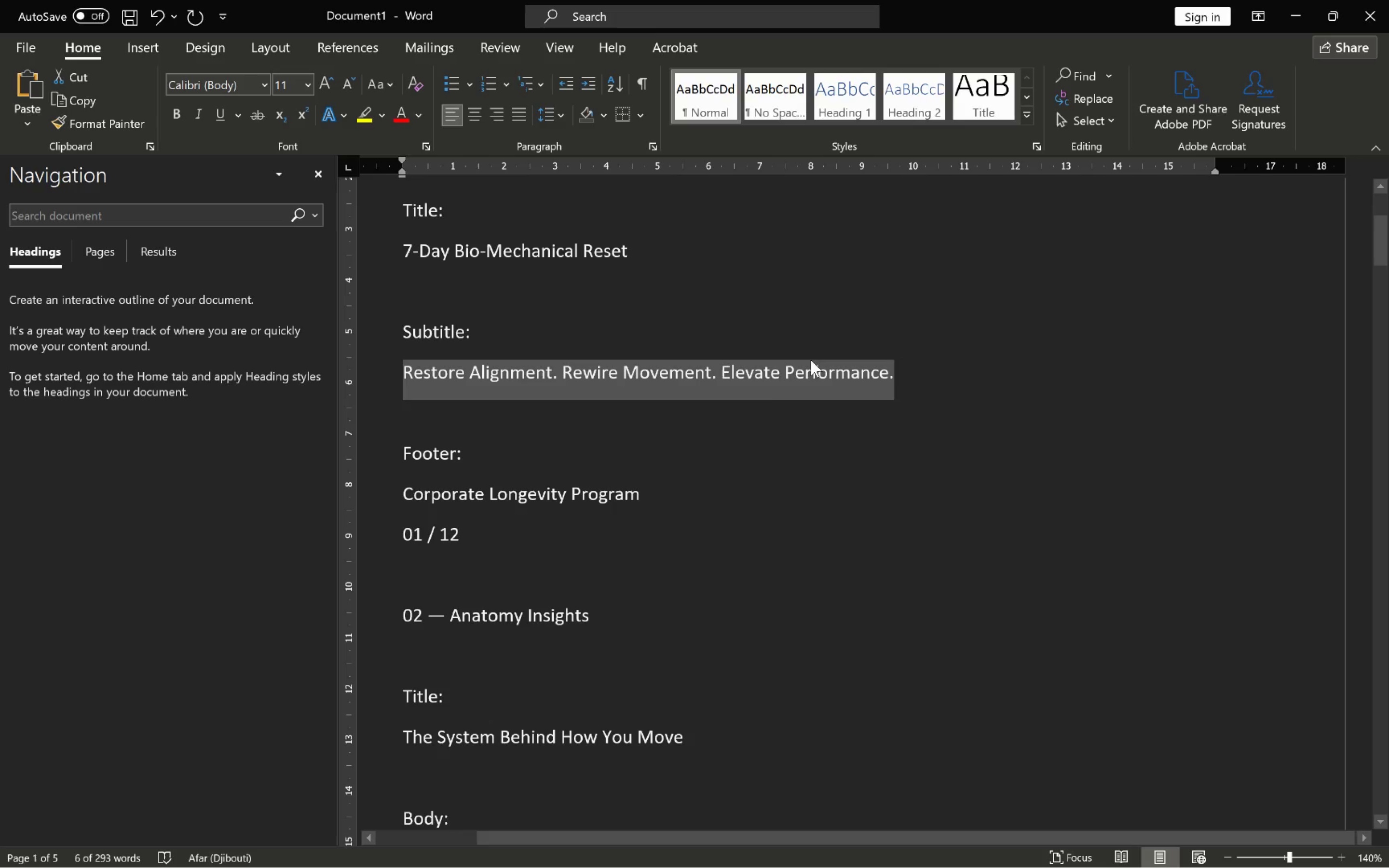 
scroll: coordinate [767, 389], scroll_direction: down, amount: 13.0
 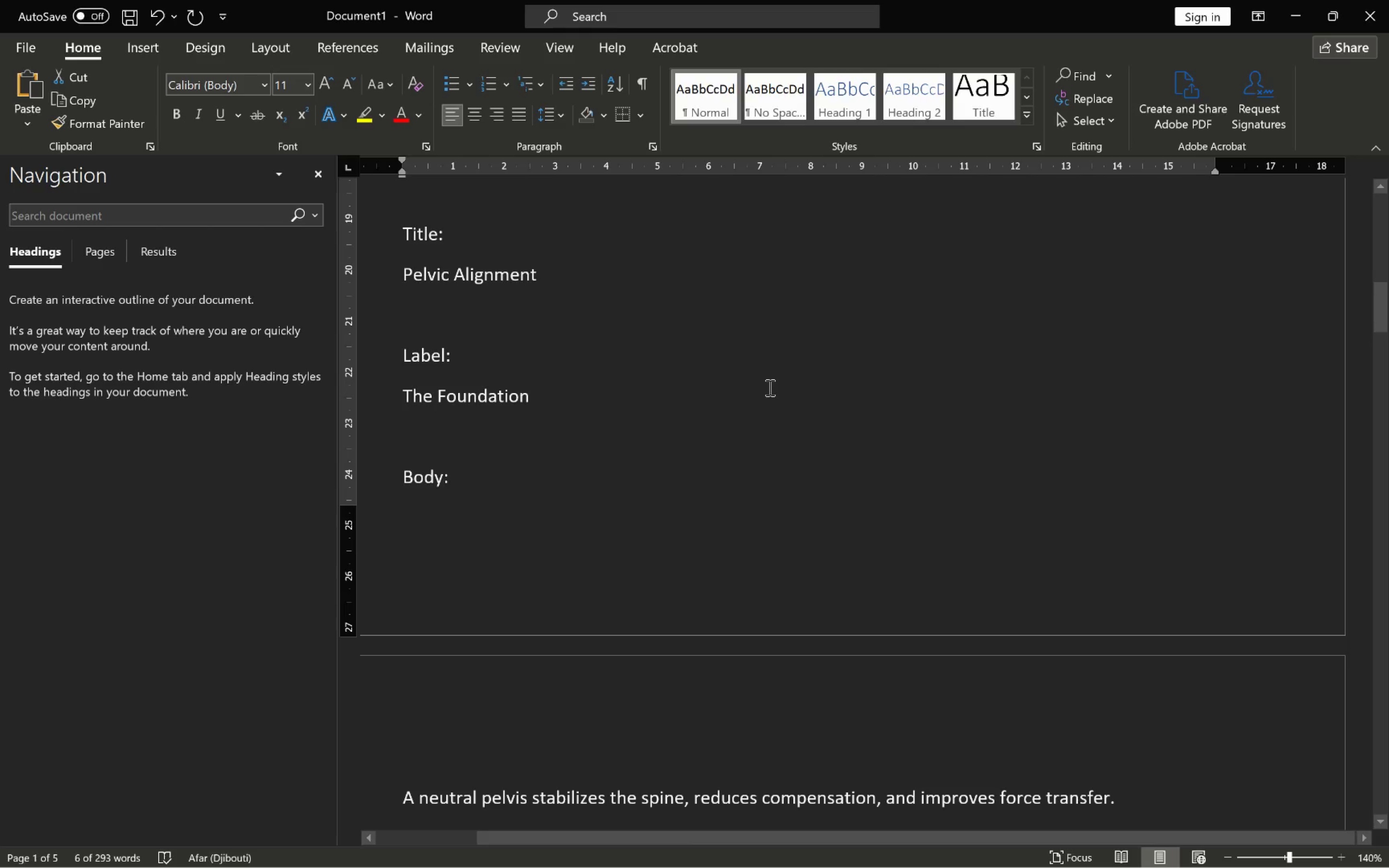 
scroll: coordinate [769, 387], scroll_direction: up, amount: 4.0
 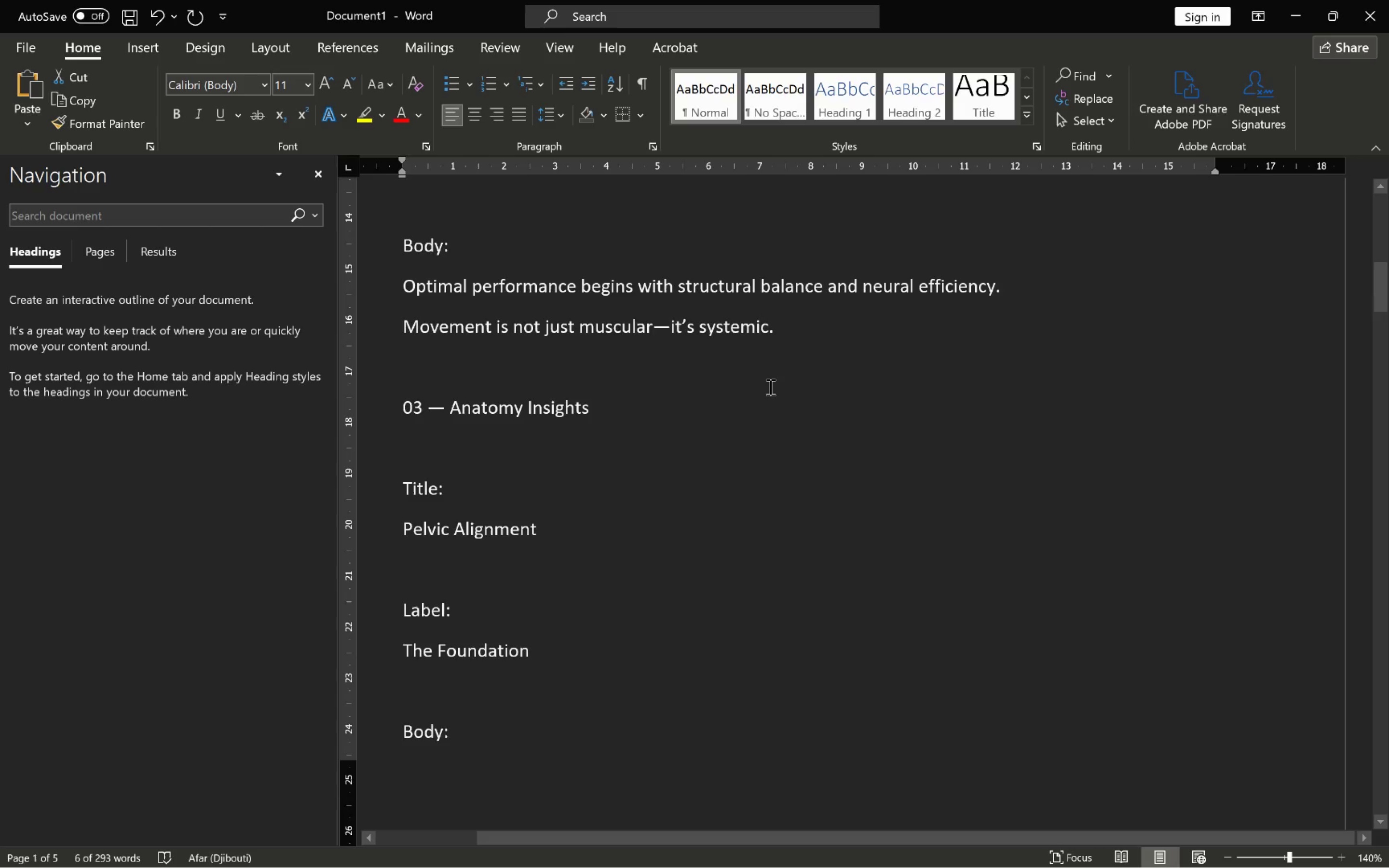 
scroll: coordinate [779, 382], scroll_direction: down, amount: 3.0
 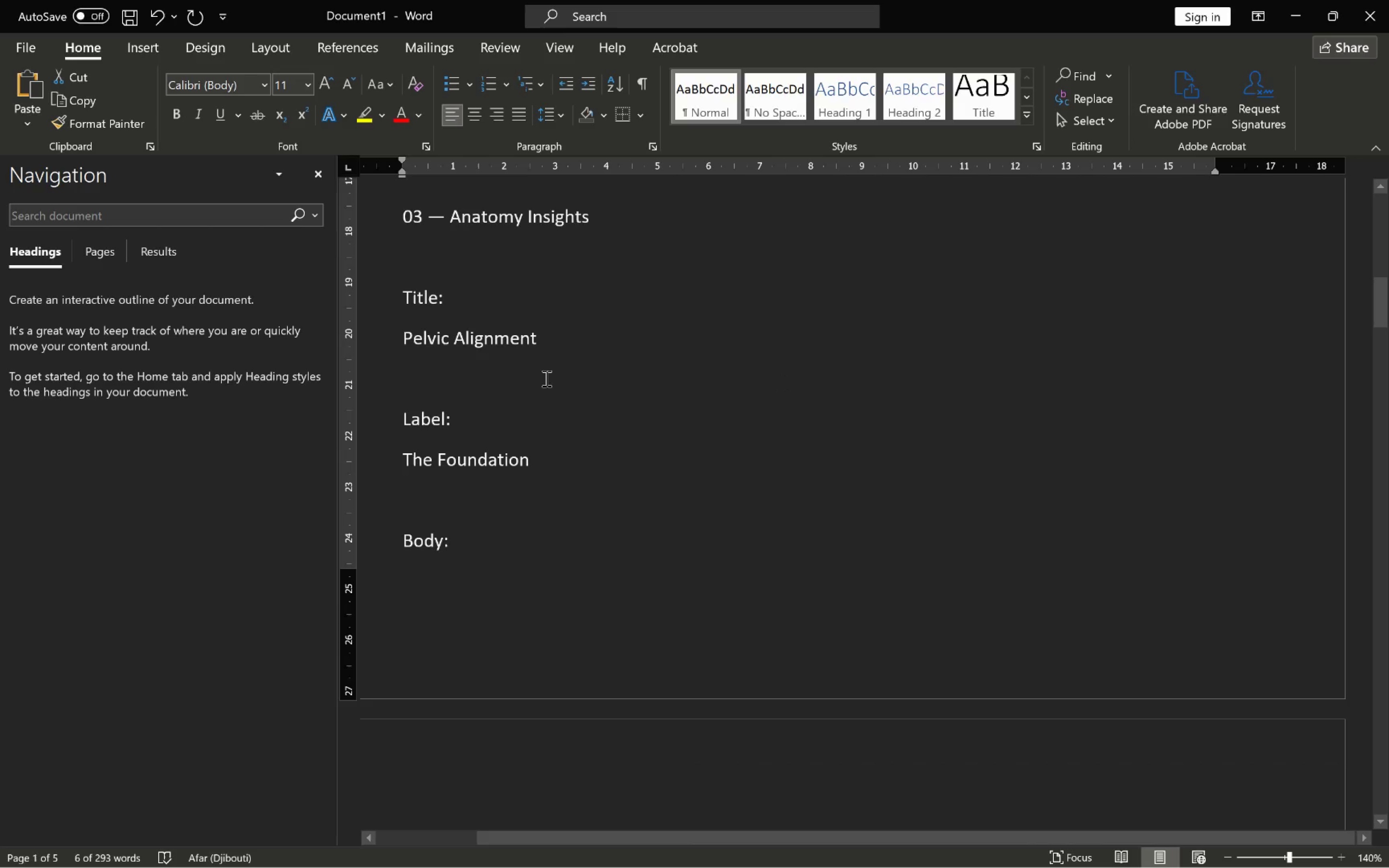 
left_click_drag(start_coordinate=[402, 336], to_coordinate=[537, 343])
 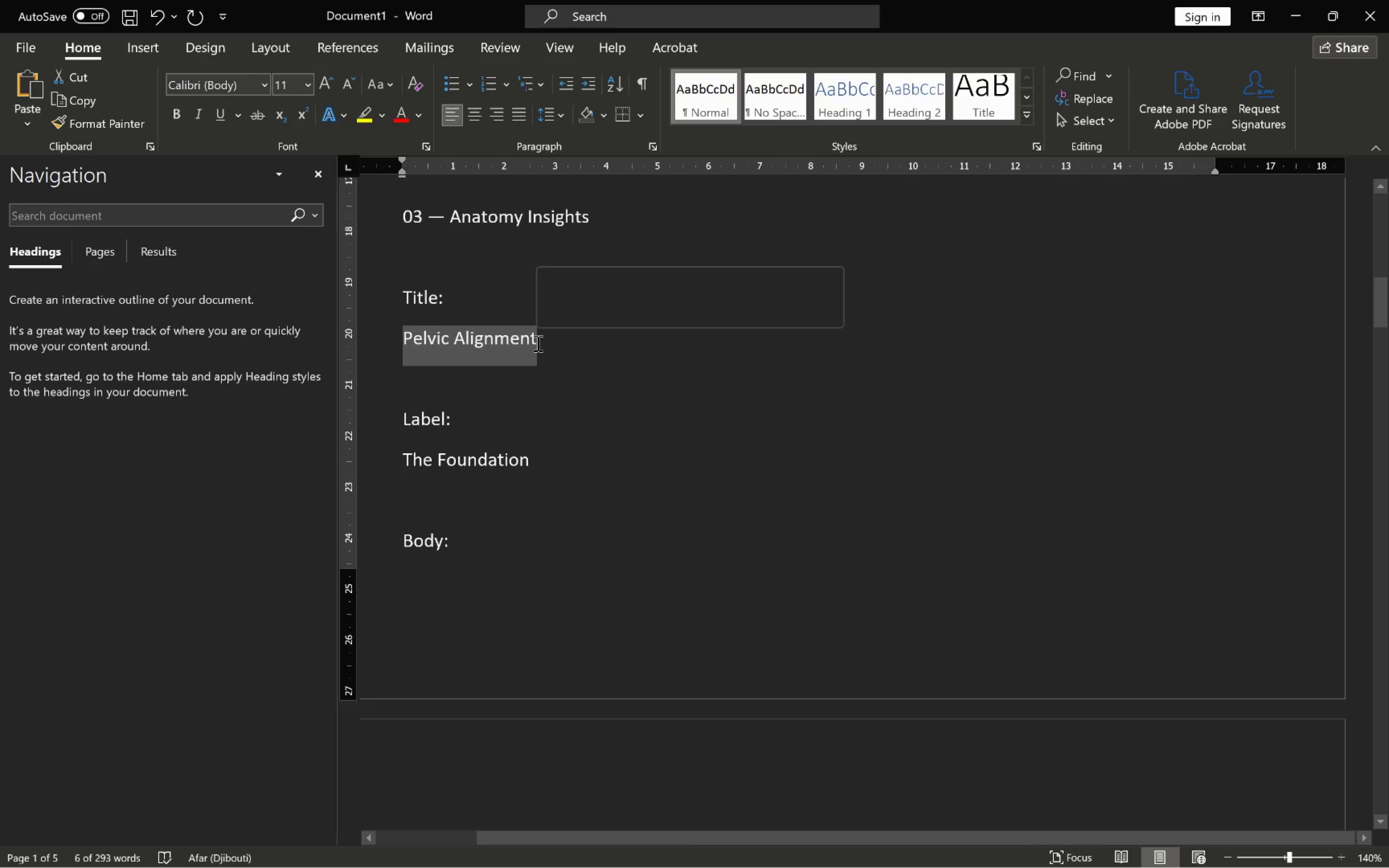 
key(Control+C)
 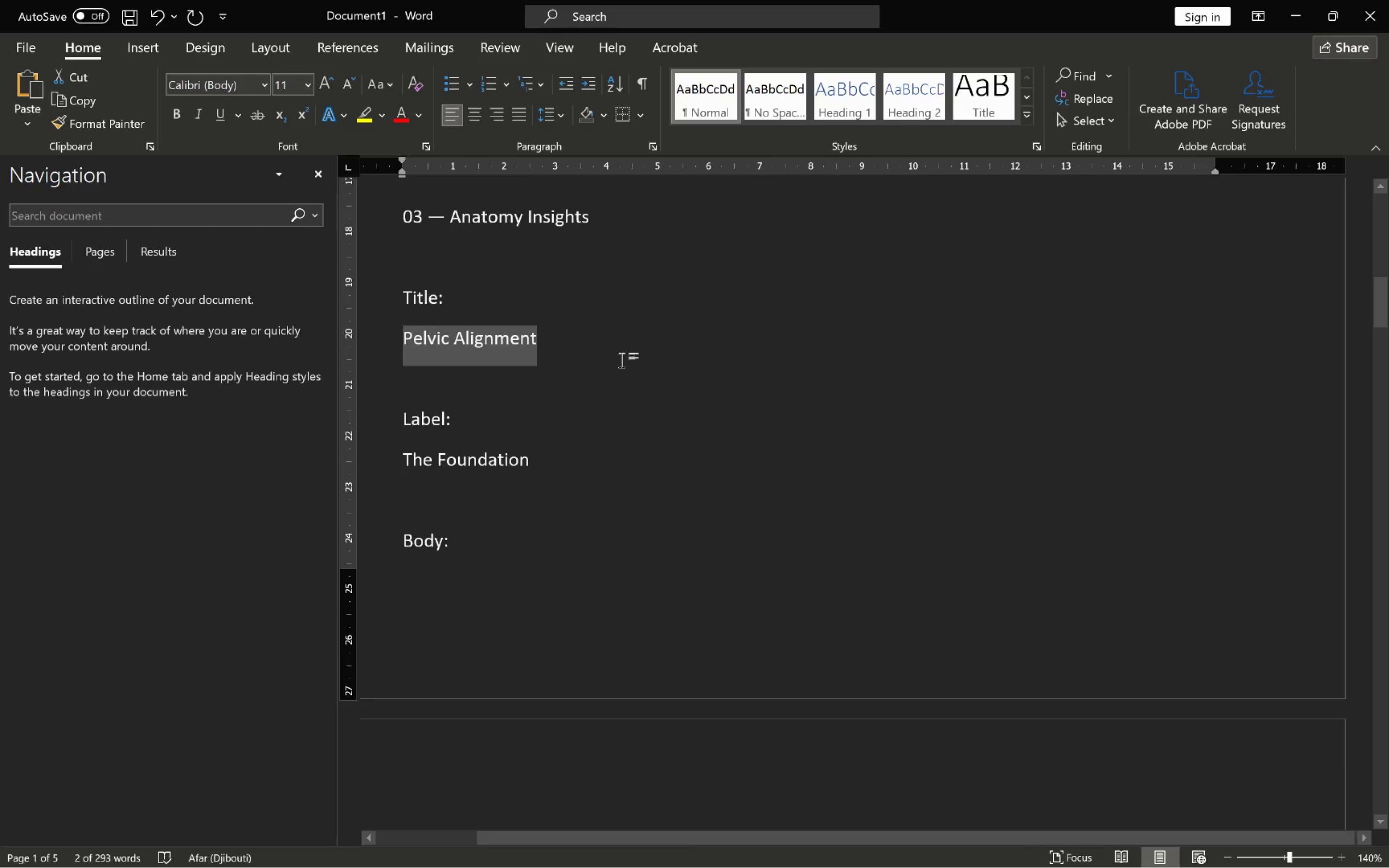 
key(Alt+Tab)
 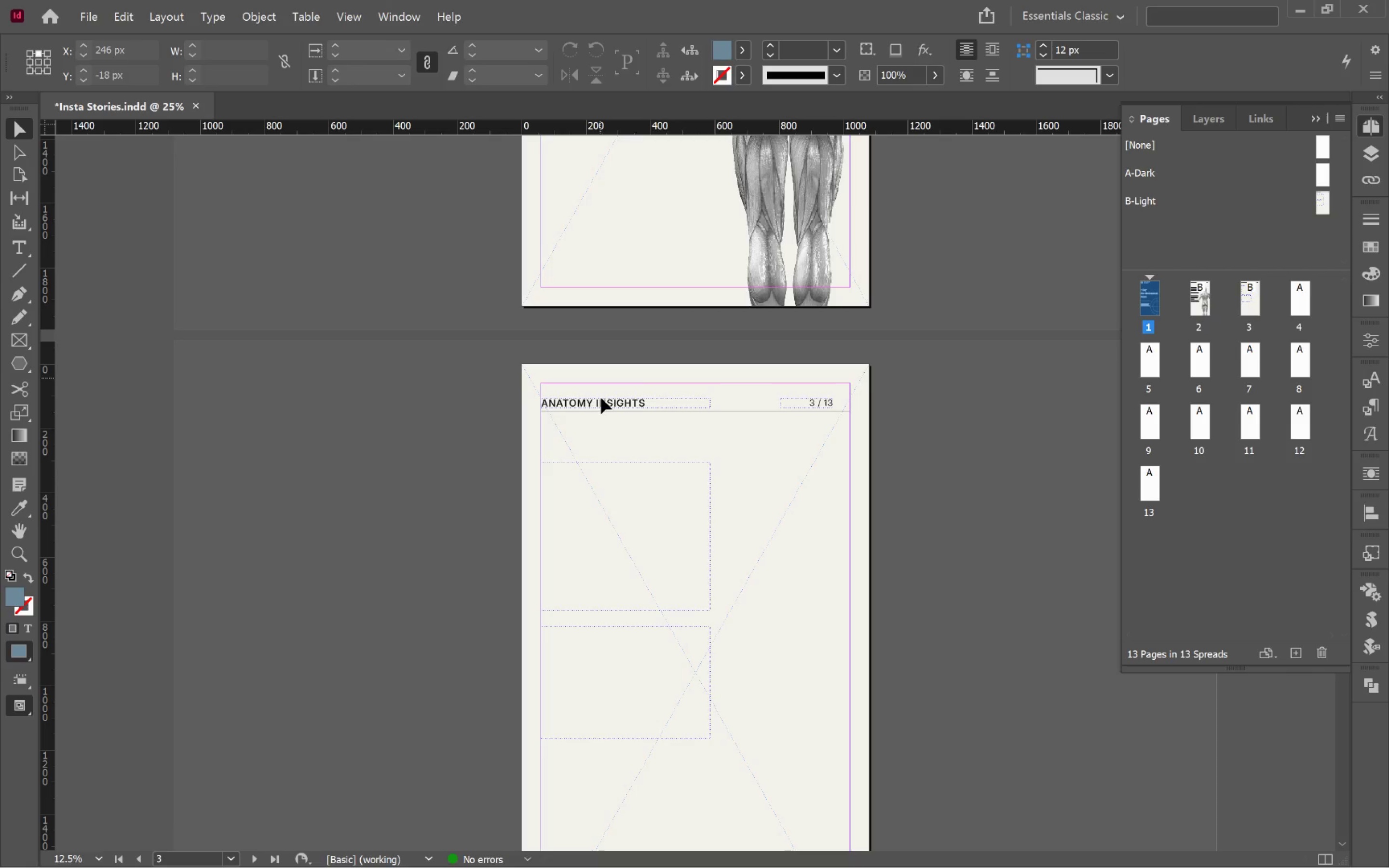 
left_click([642, 572])
 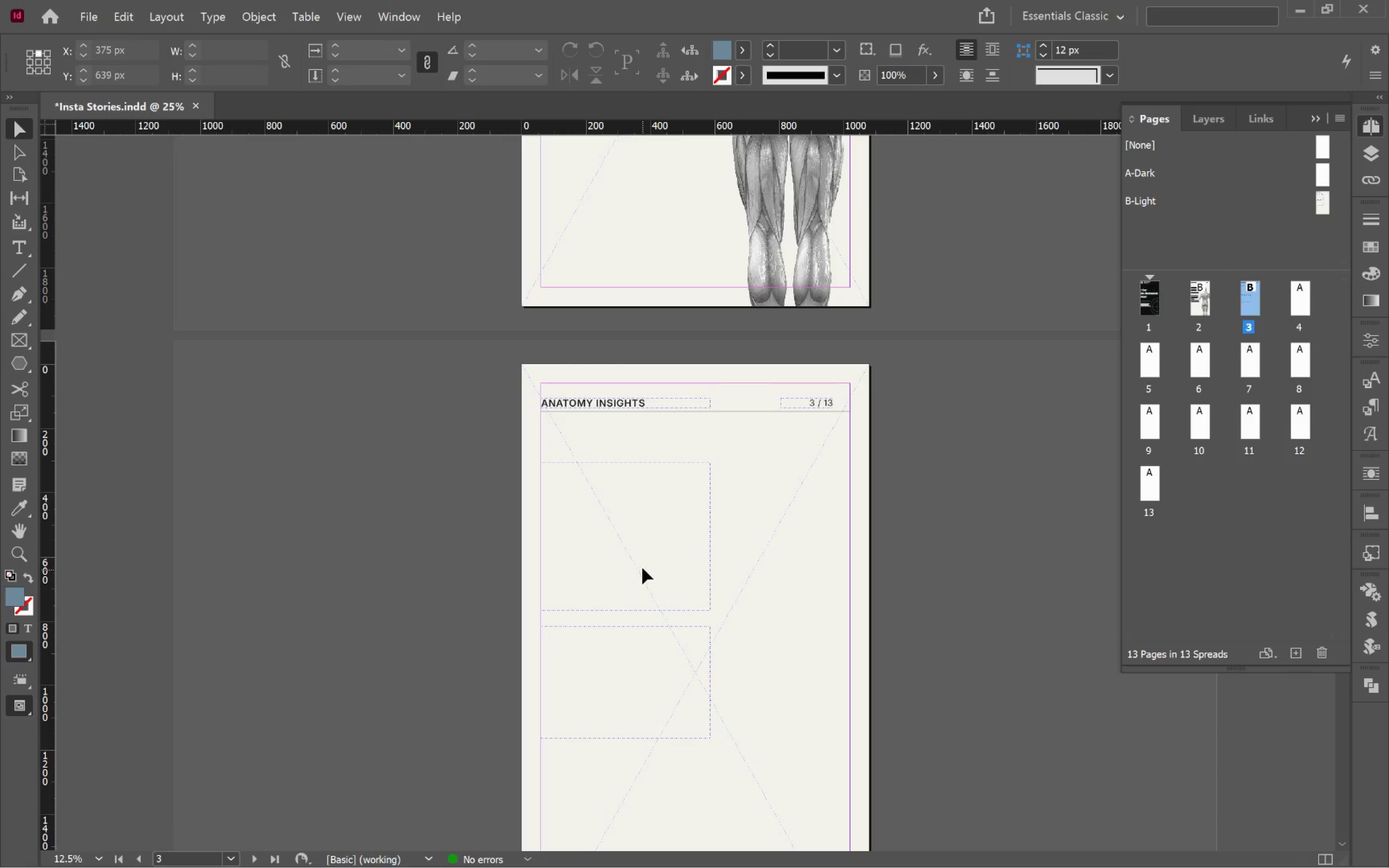 
hold_key(key=ControlLeft, duration=1.3)
 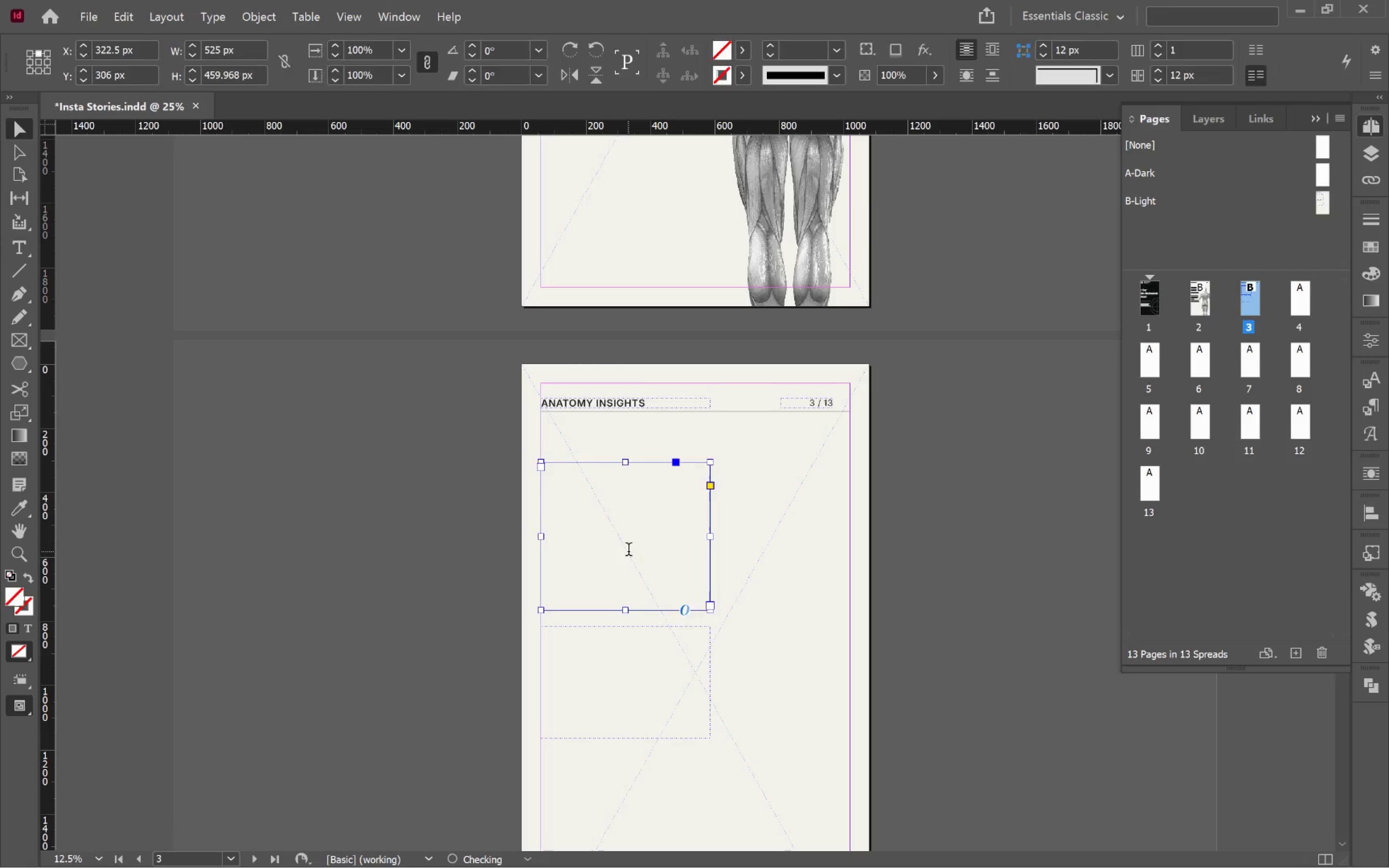 
hold_key(key=AltLeft, duration=0.36)
 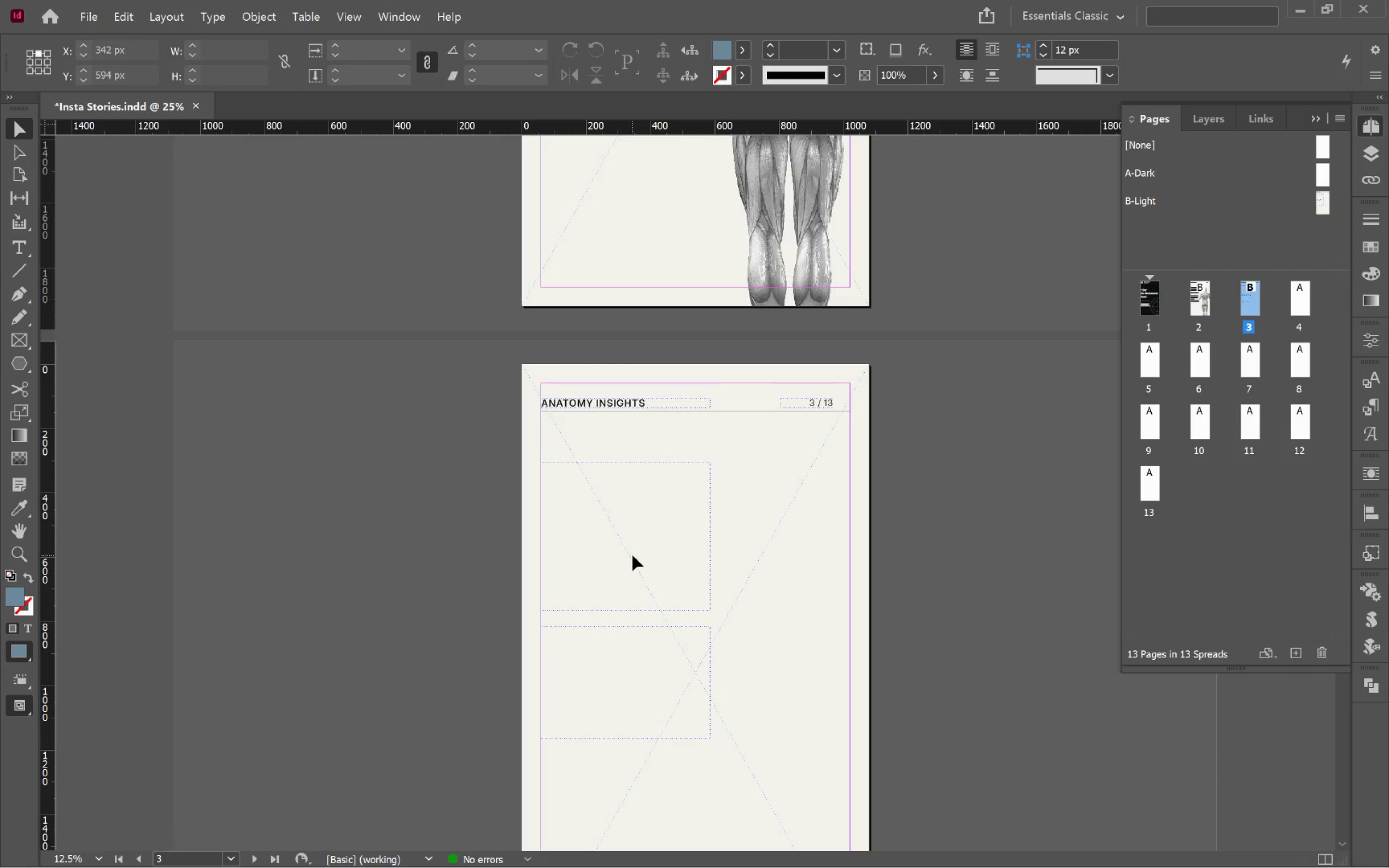 
hold_key(key=ShiftLeft, duration=0.81)
left_click([631, 555])
 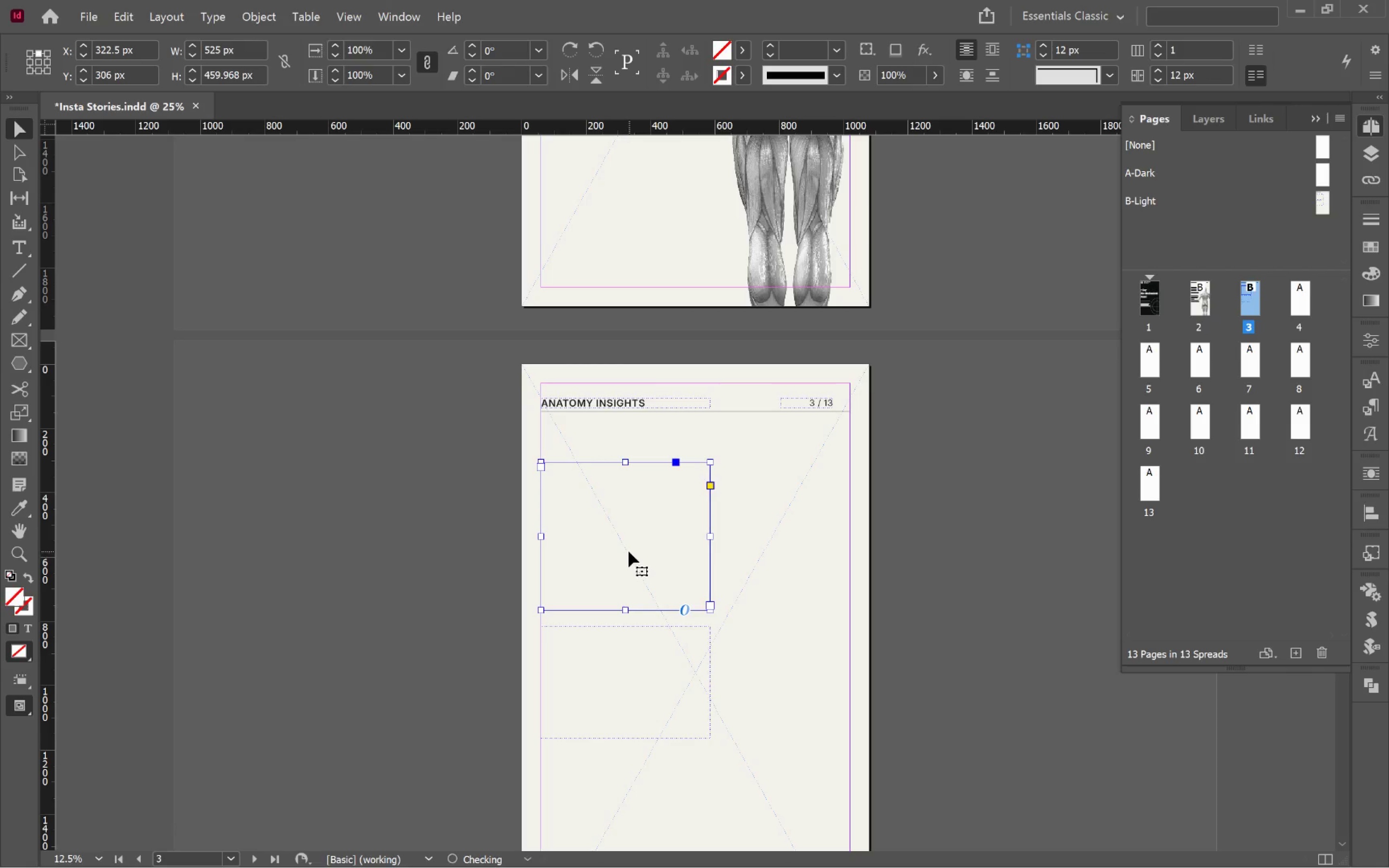 
double_click([628, 551])
 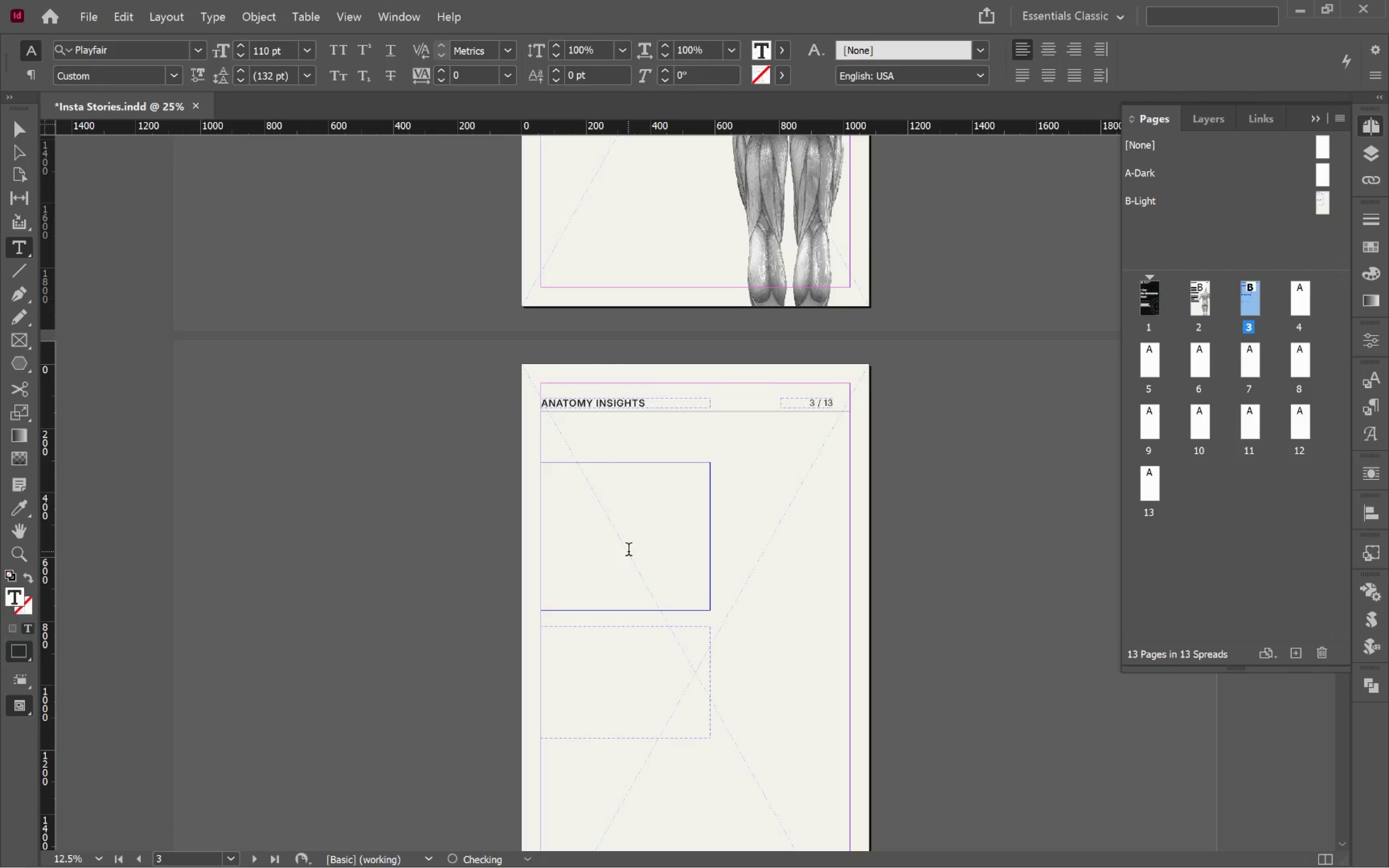 
key(Control+V)
 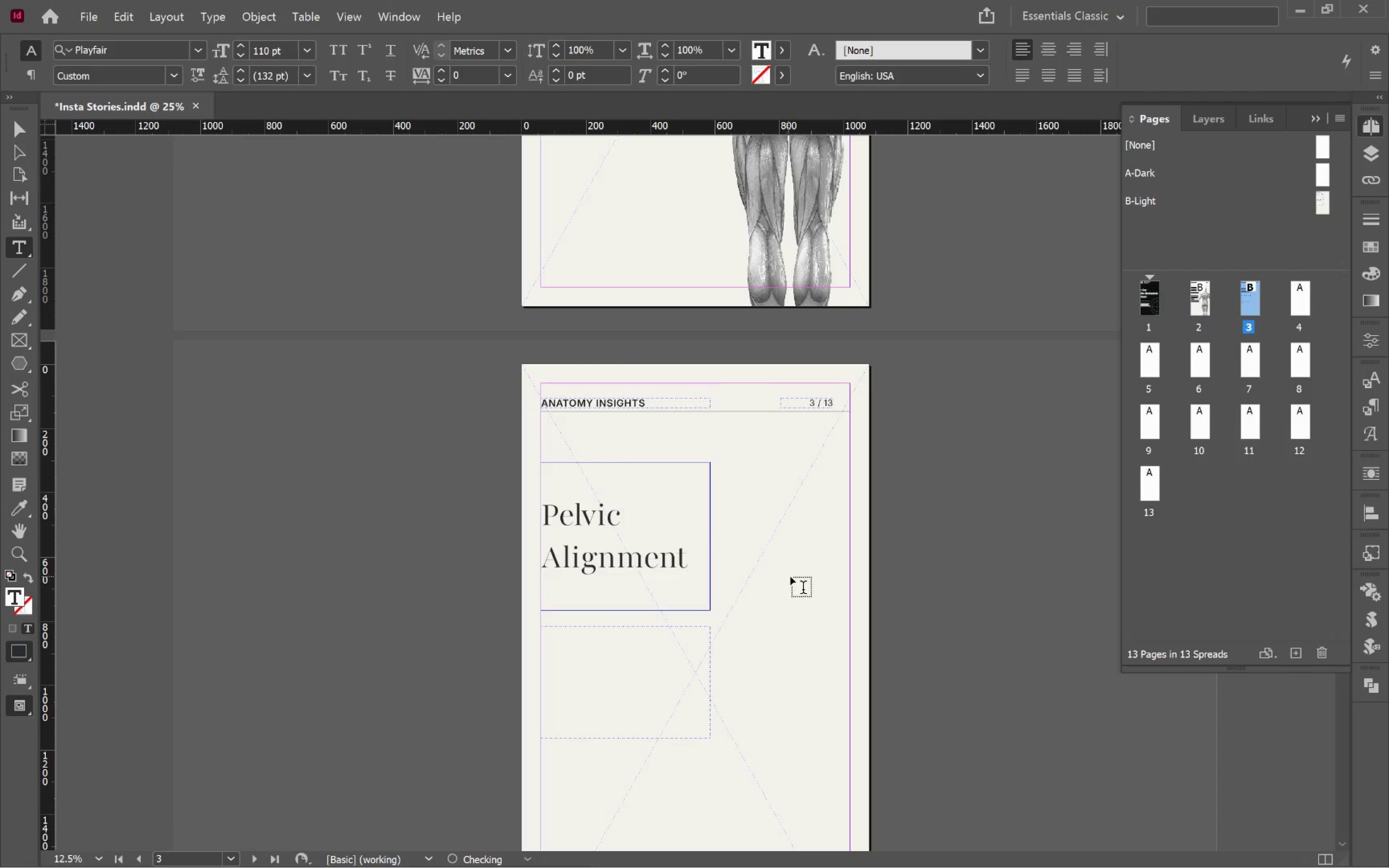 
scroll: coordinate [766, 559], scroll_direction: down, amount: 4.0
 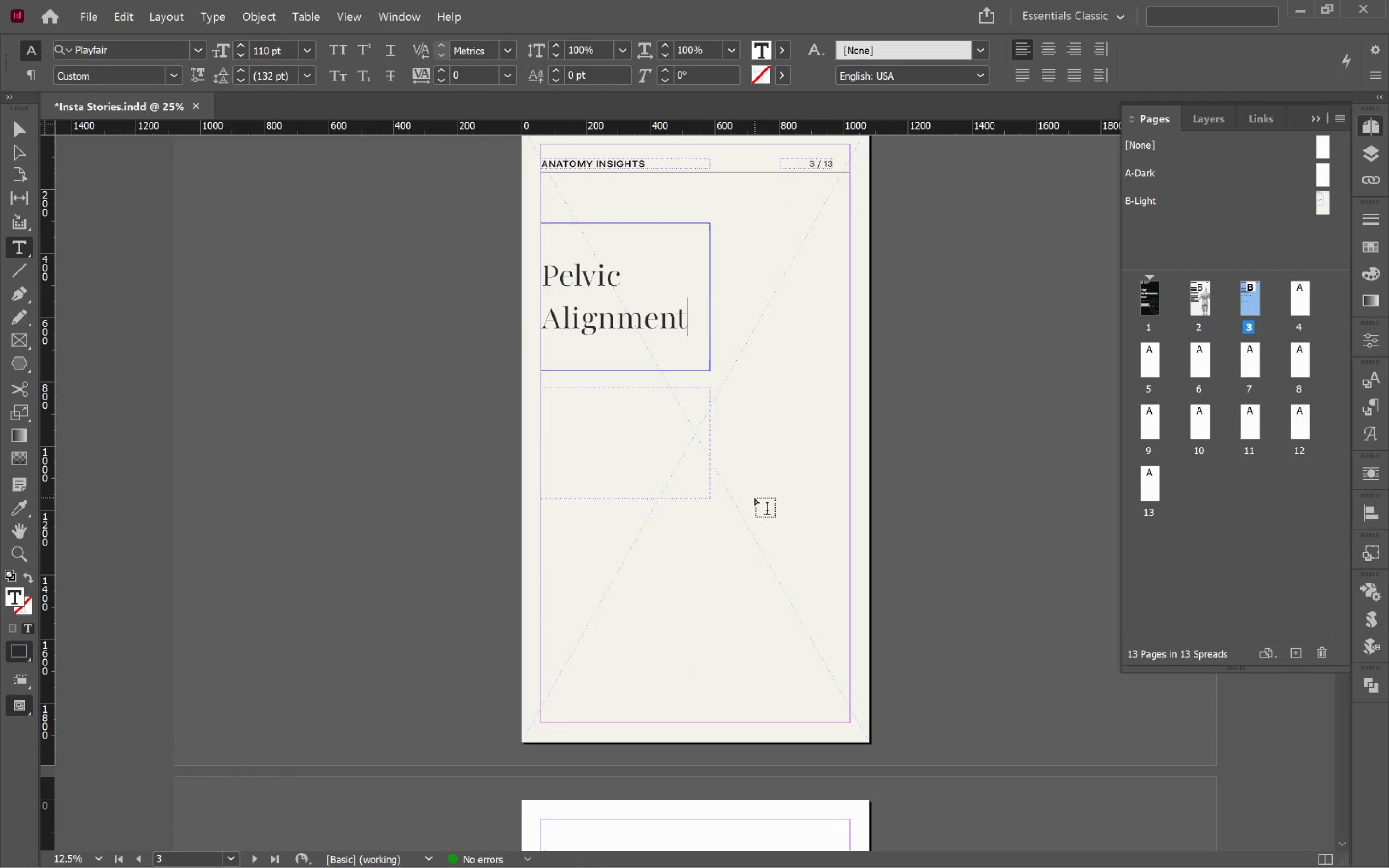 
key(Alt+Tab)
 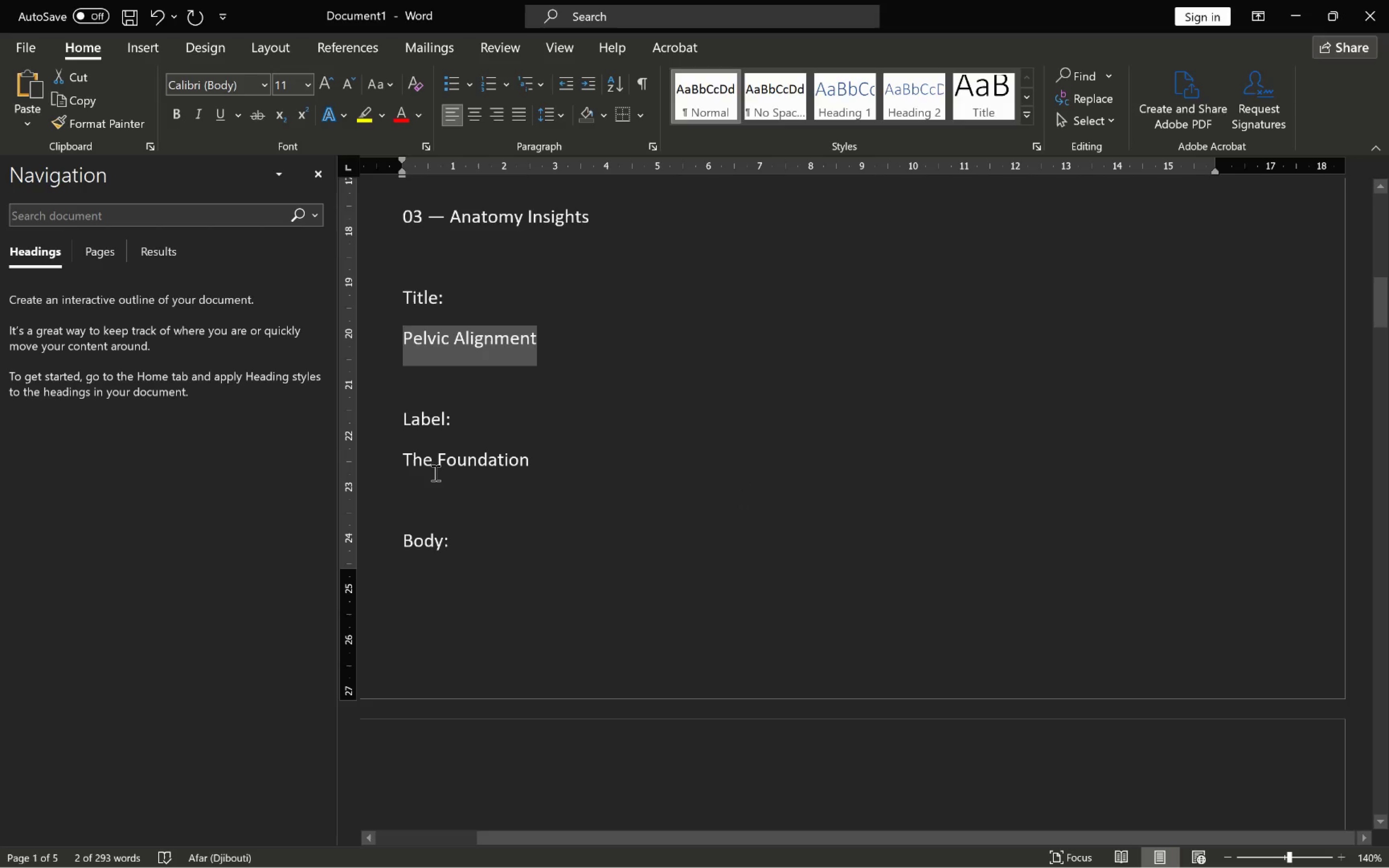 
scroll: coordinate [466, 478], scroll_direction: down, amount: 5.0
 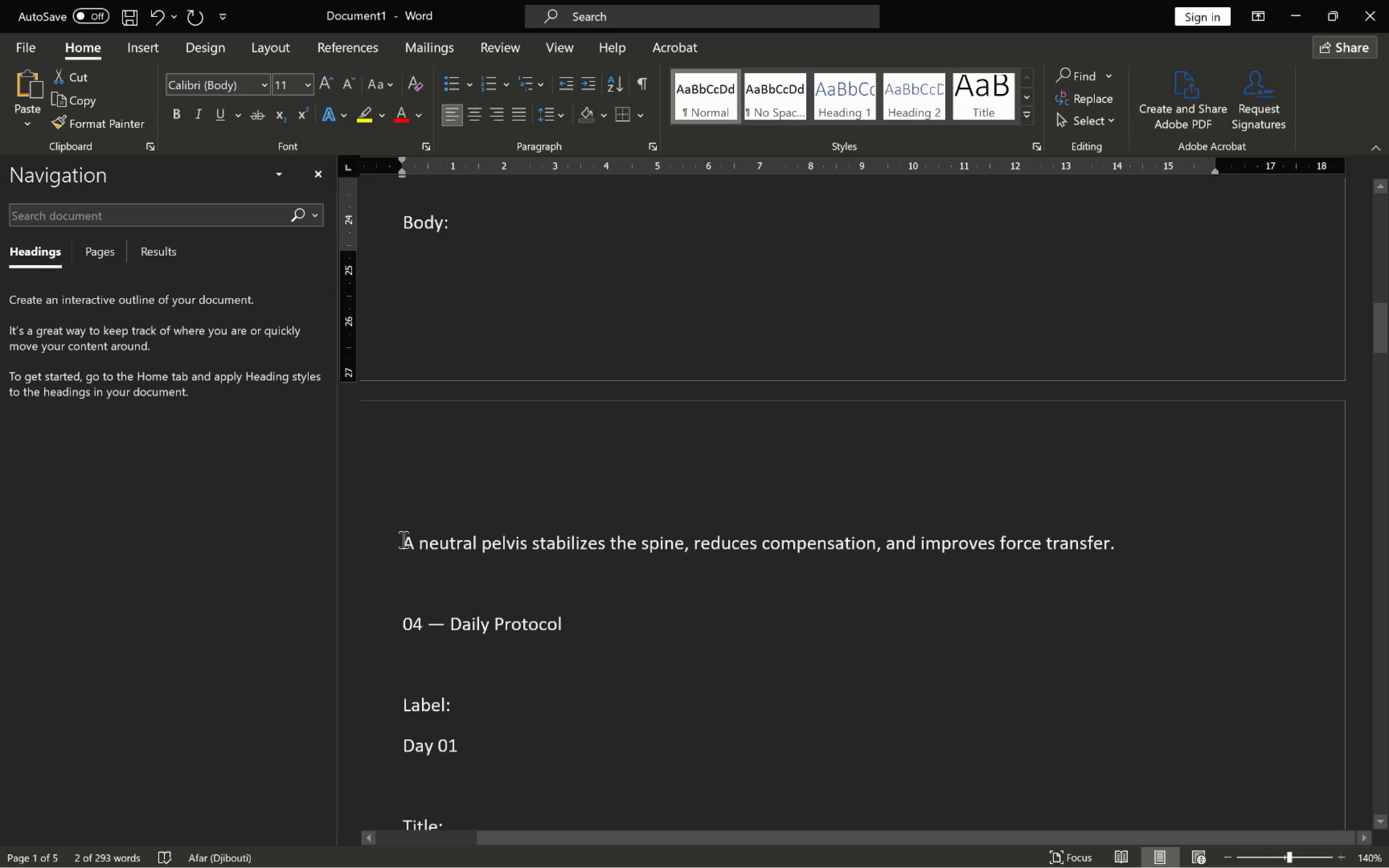 
left_click_drag(start_coordinate=[402, 540], to_coordinate=[1118, 556])
 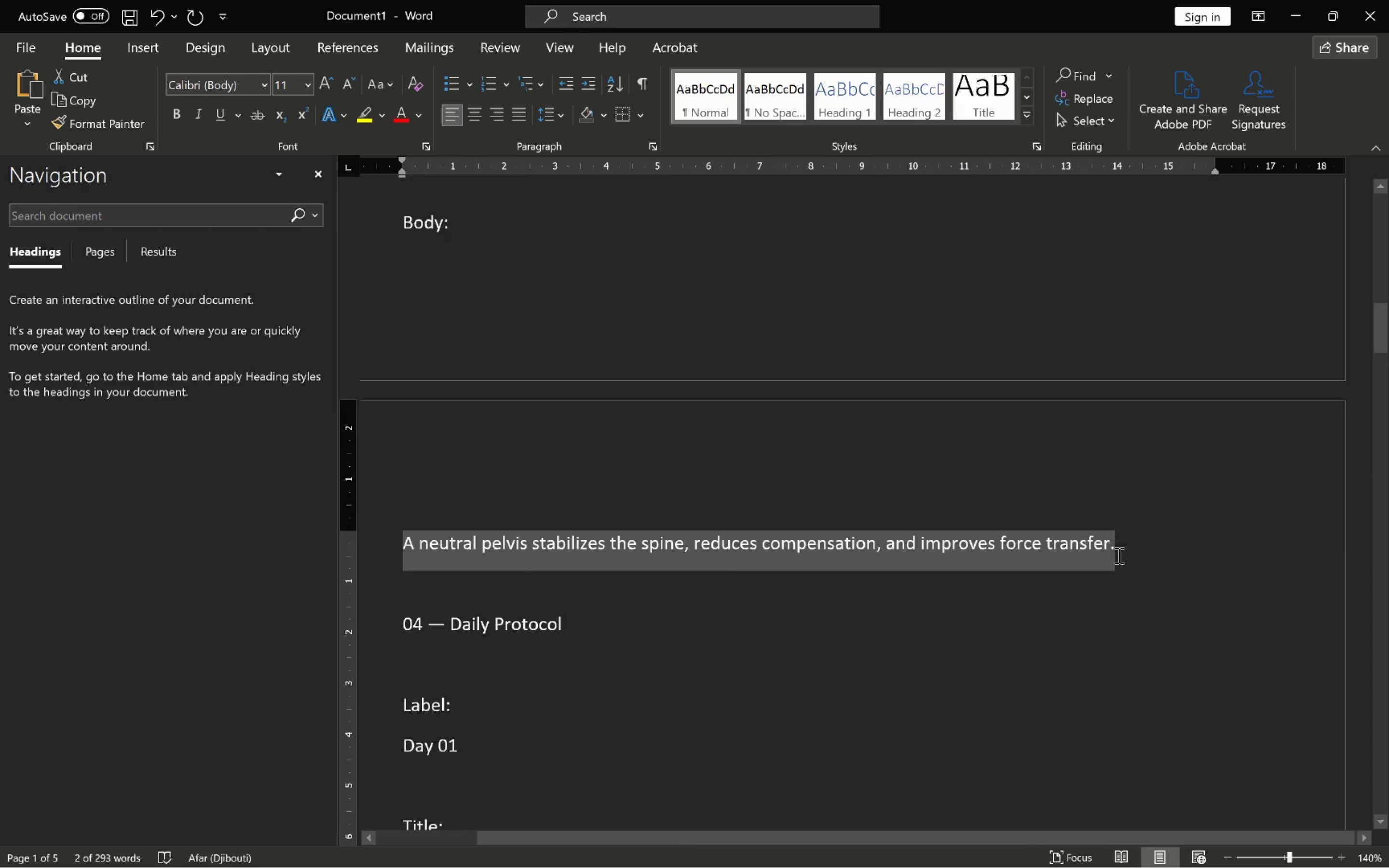 
key(Control+C)
 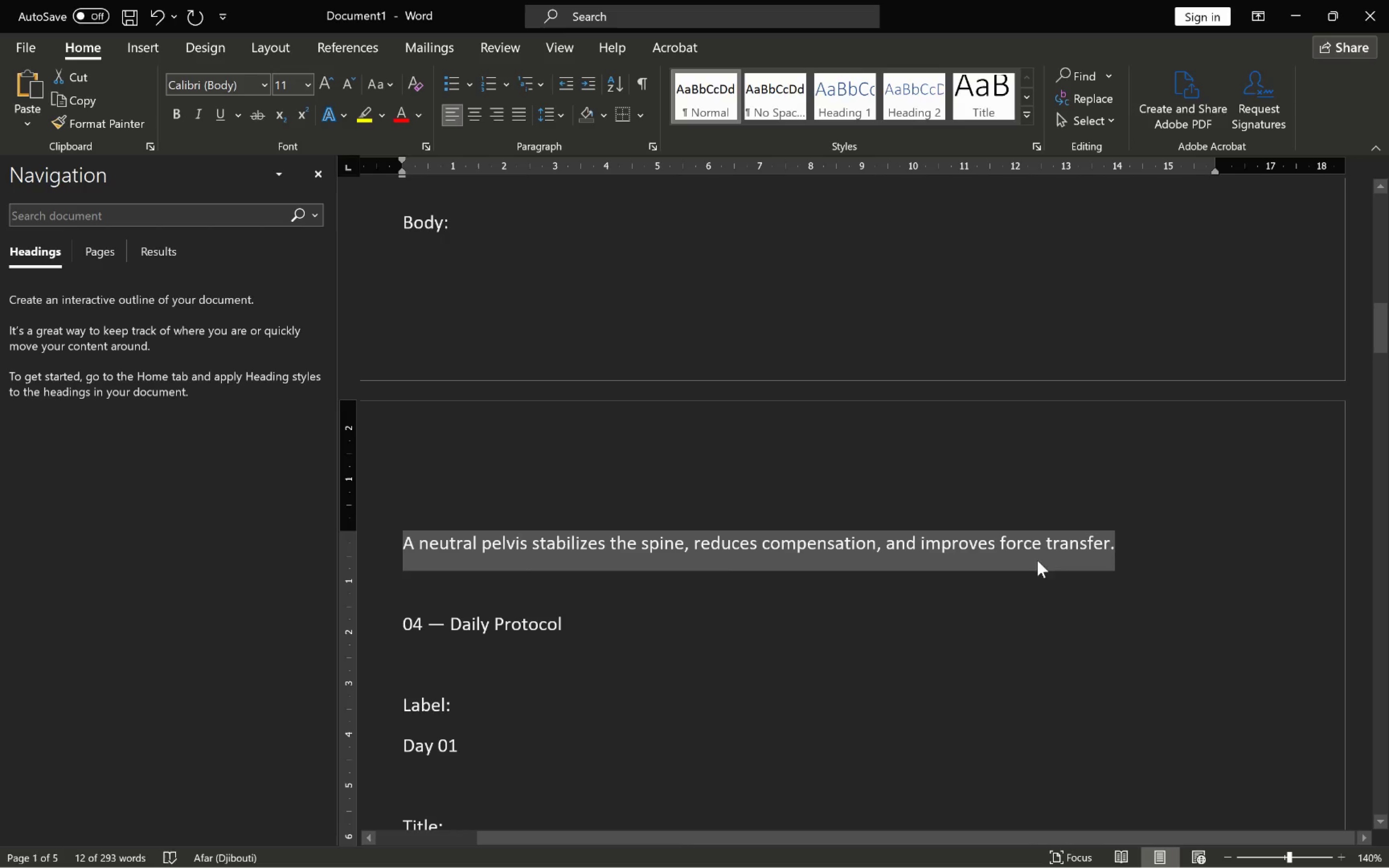 
key(Alt+AltLeft)
 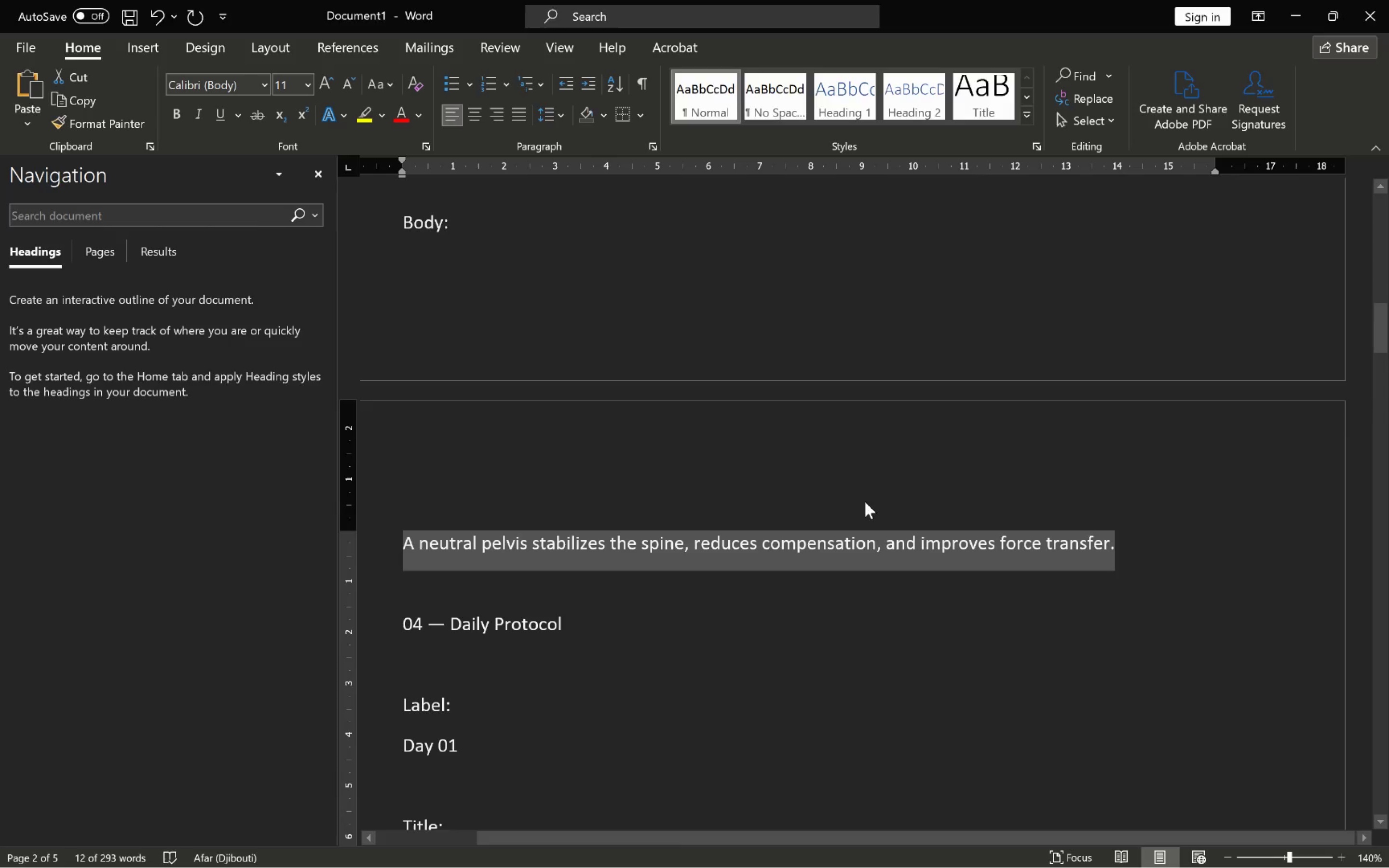 
key(Alt+Tab)
 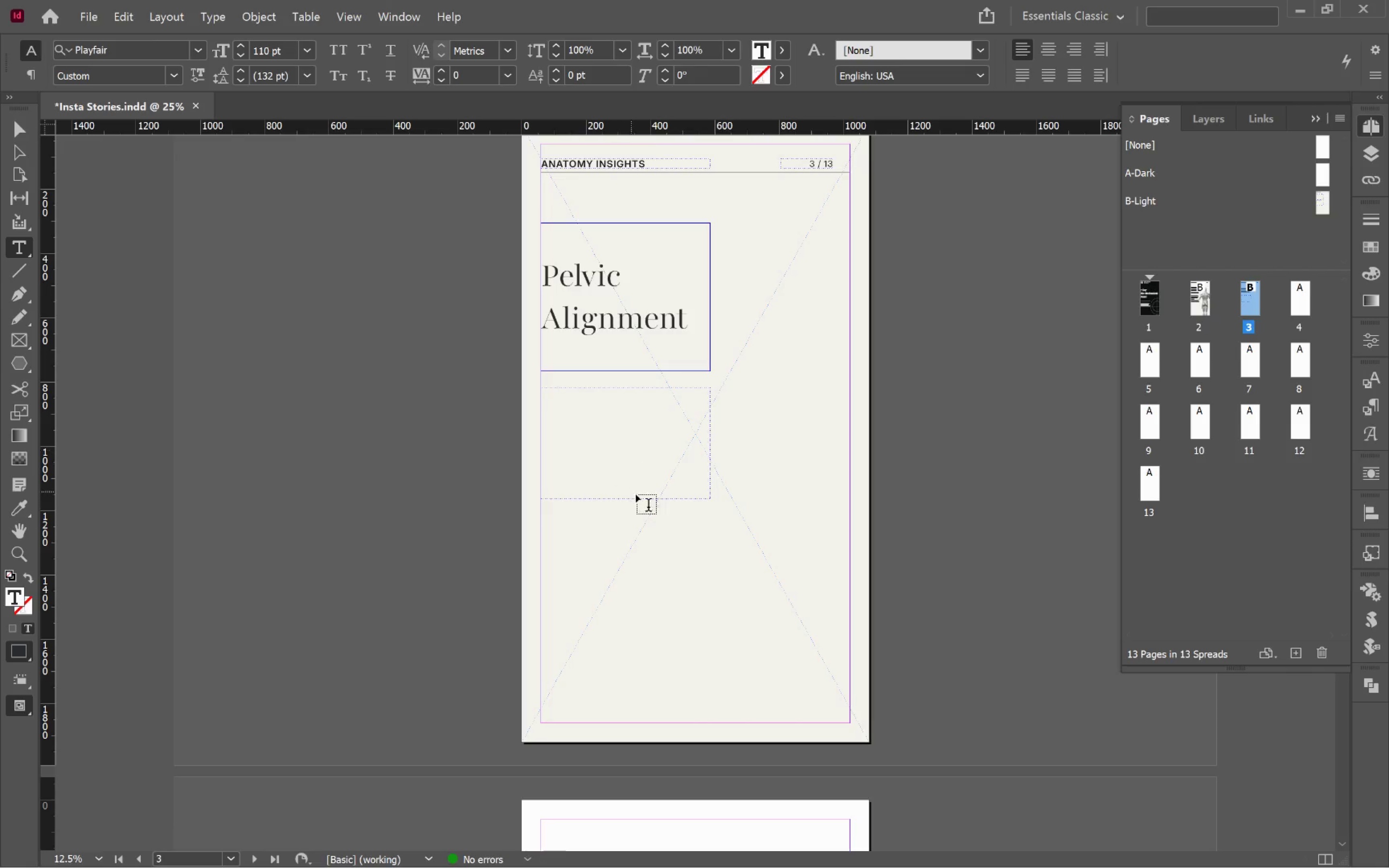 
hold_key(key=ControlLeft, duration=1.19)
hold_key(key=ShiftLeft, duration=0.86)
left_click([632, 460])
 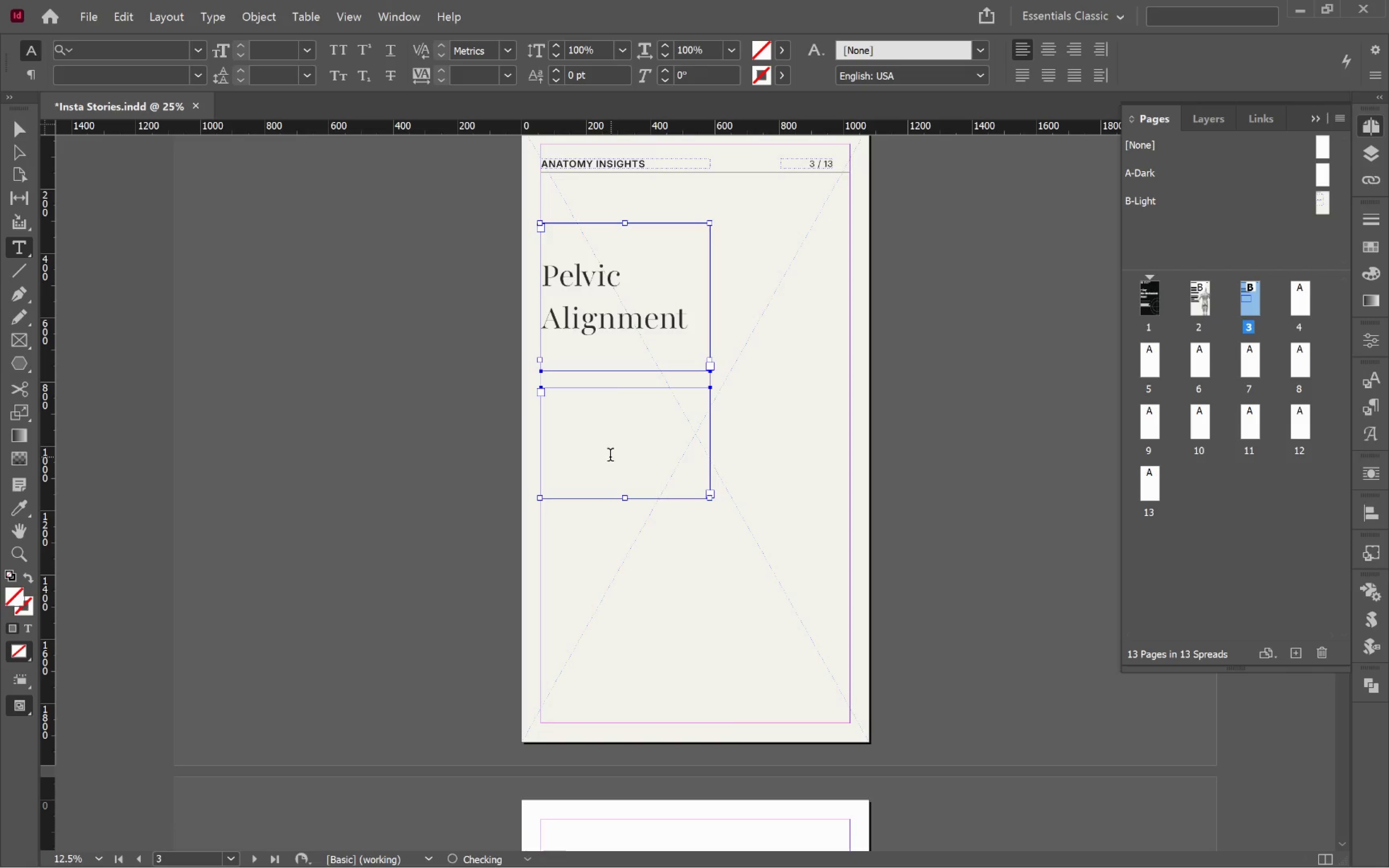 
left_click([610, 457])
 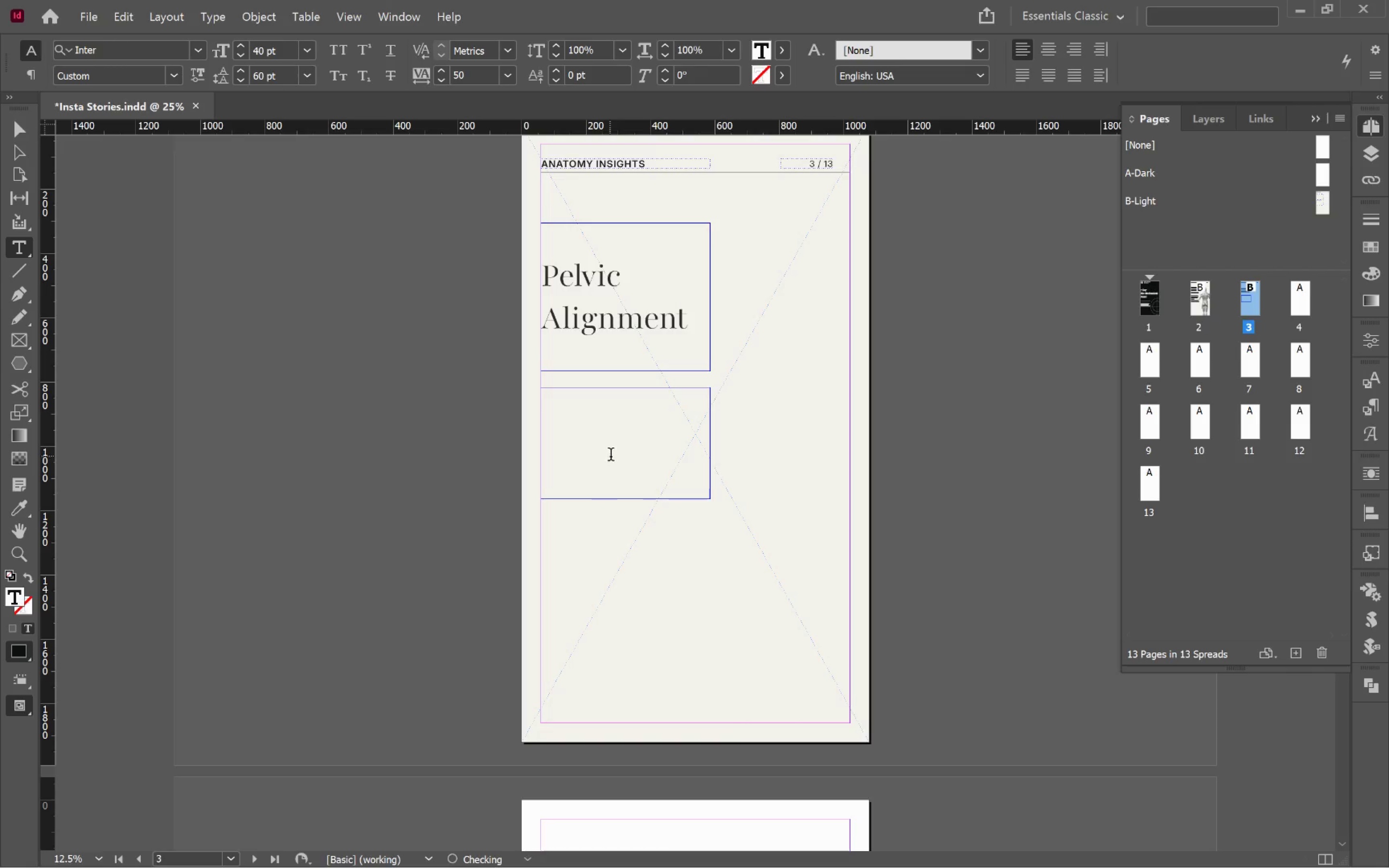 
key(Control+V)
 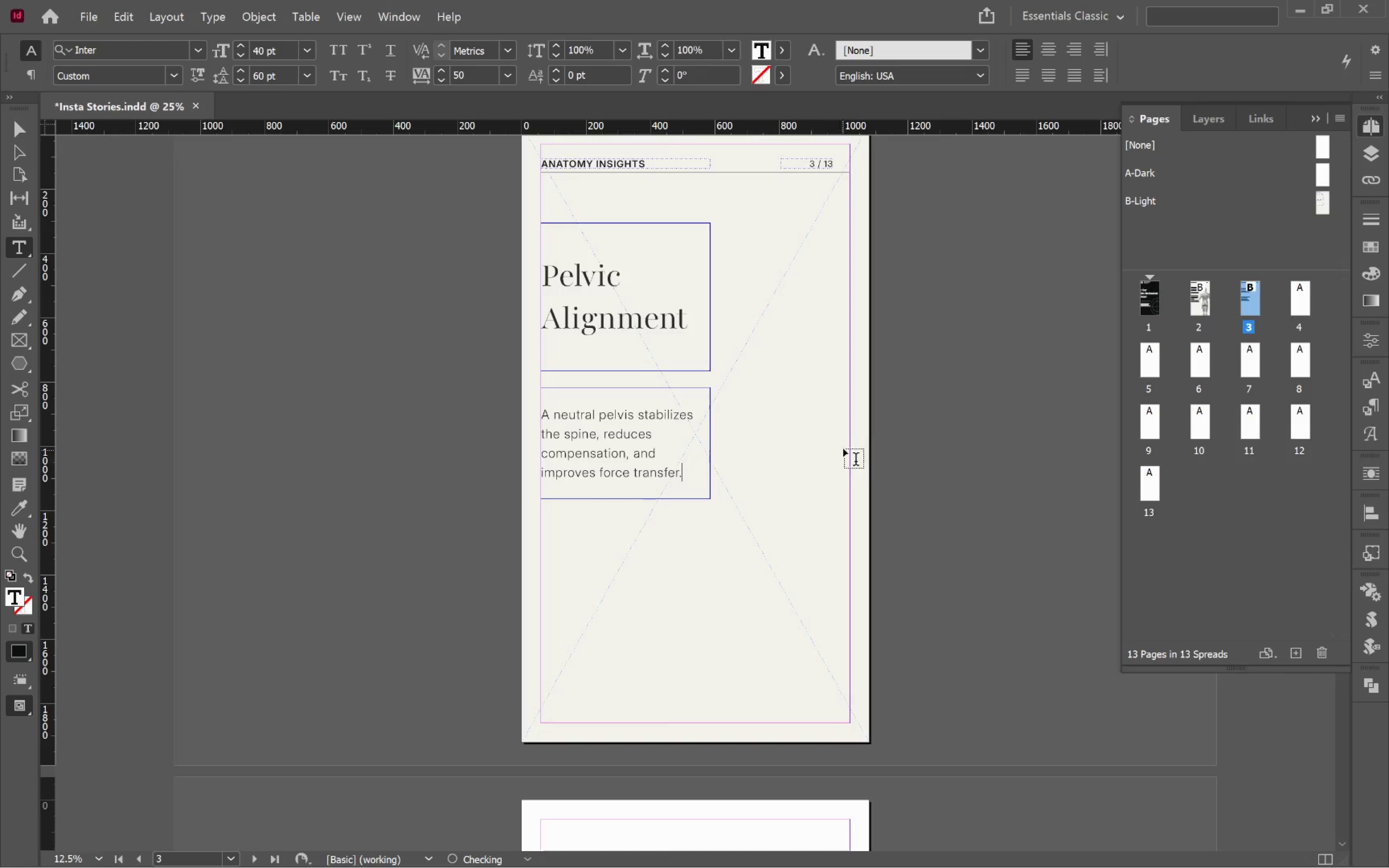 
hold_key(key=ControlLeft, duration=0.66)
left_click([968, 475])
 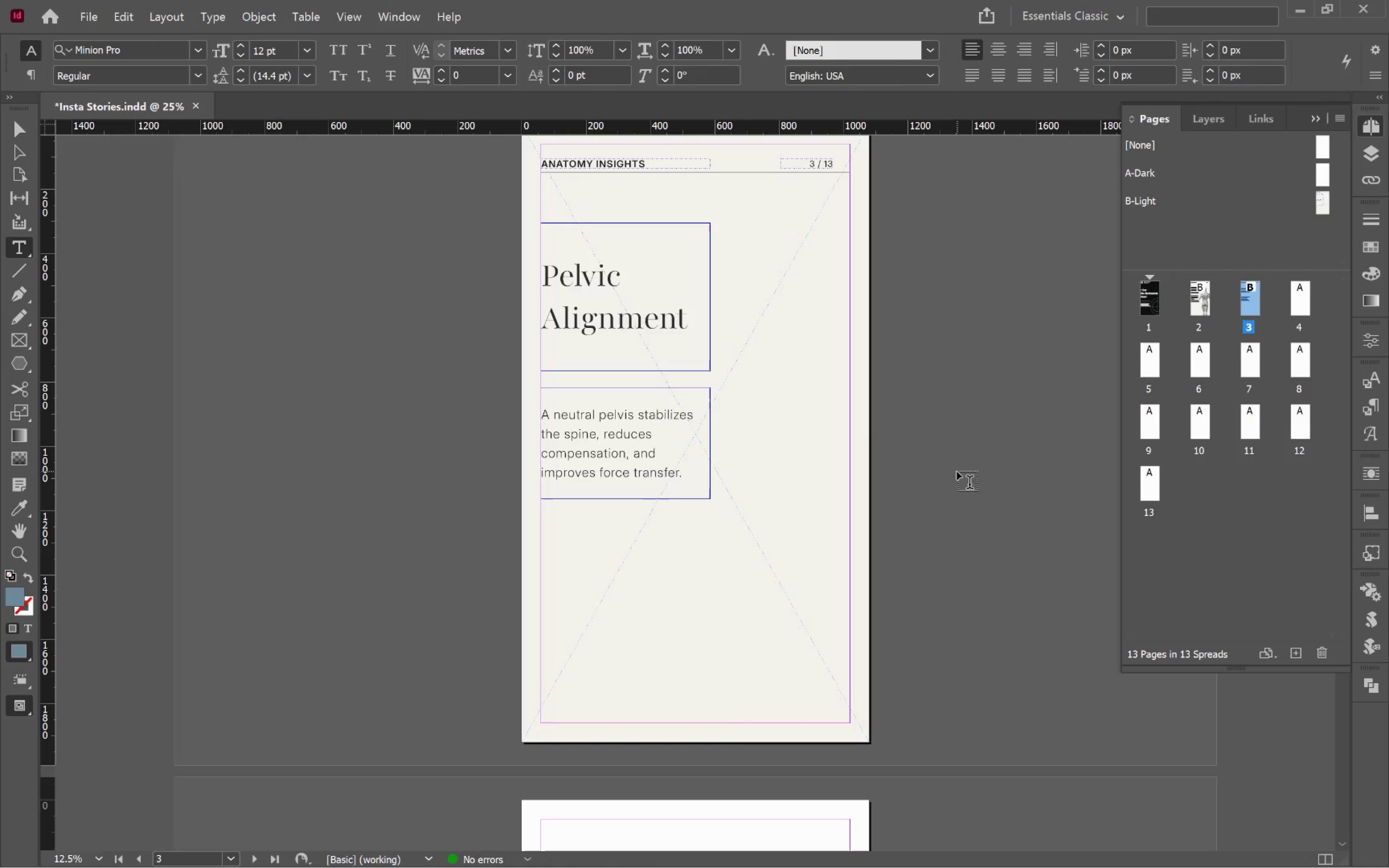 
key(V)
 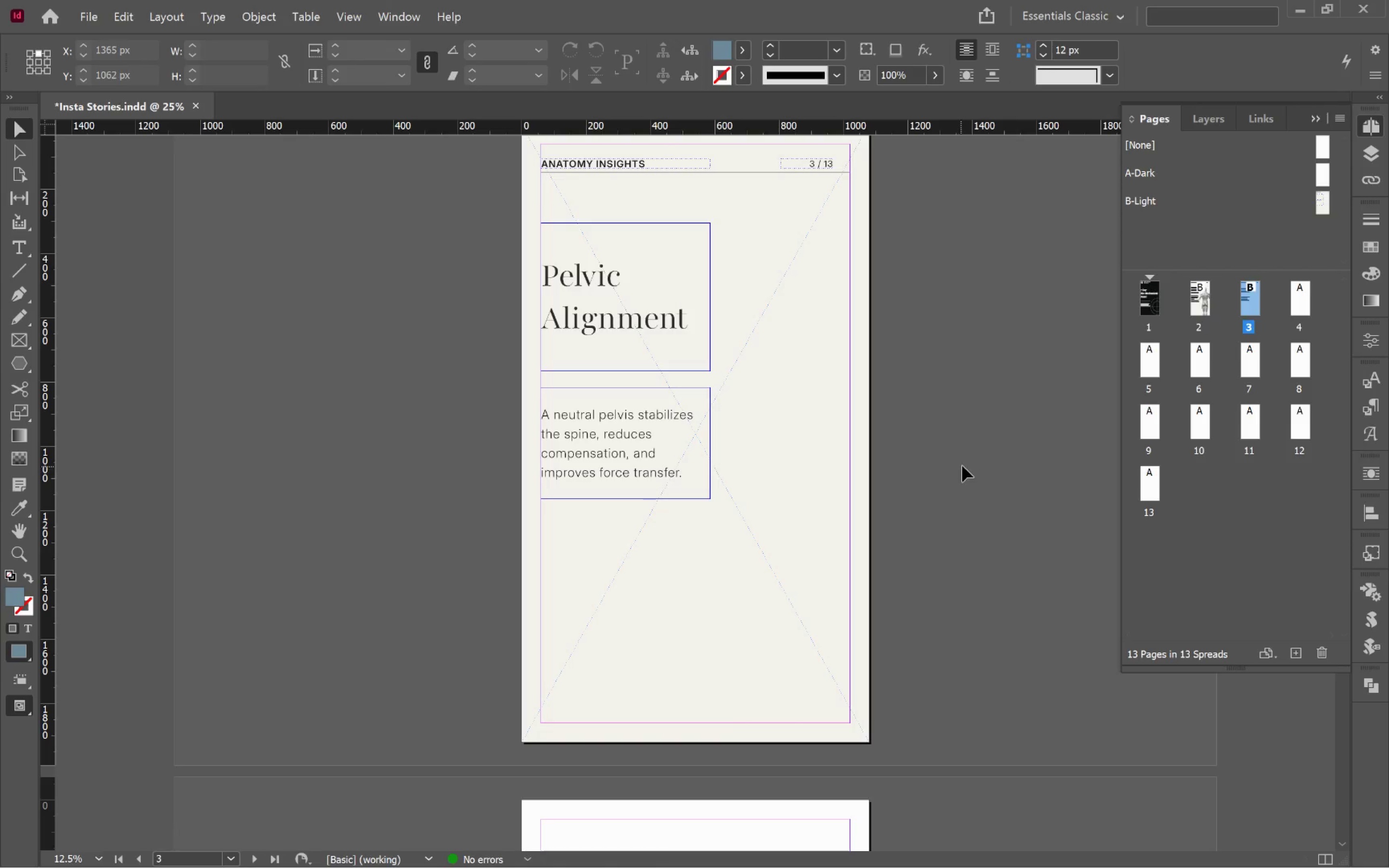 
left_click([962, 466])
 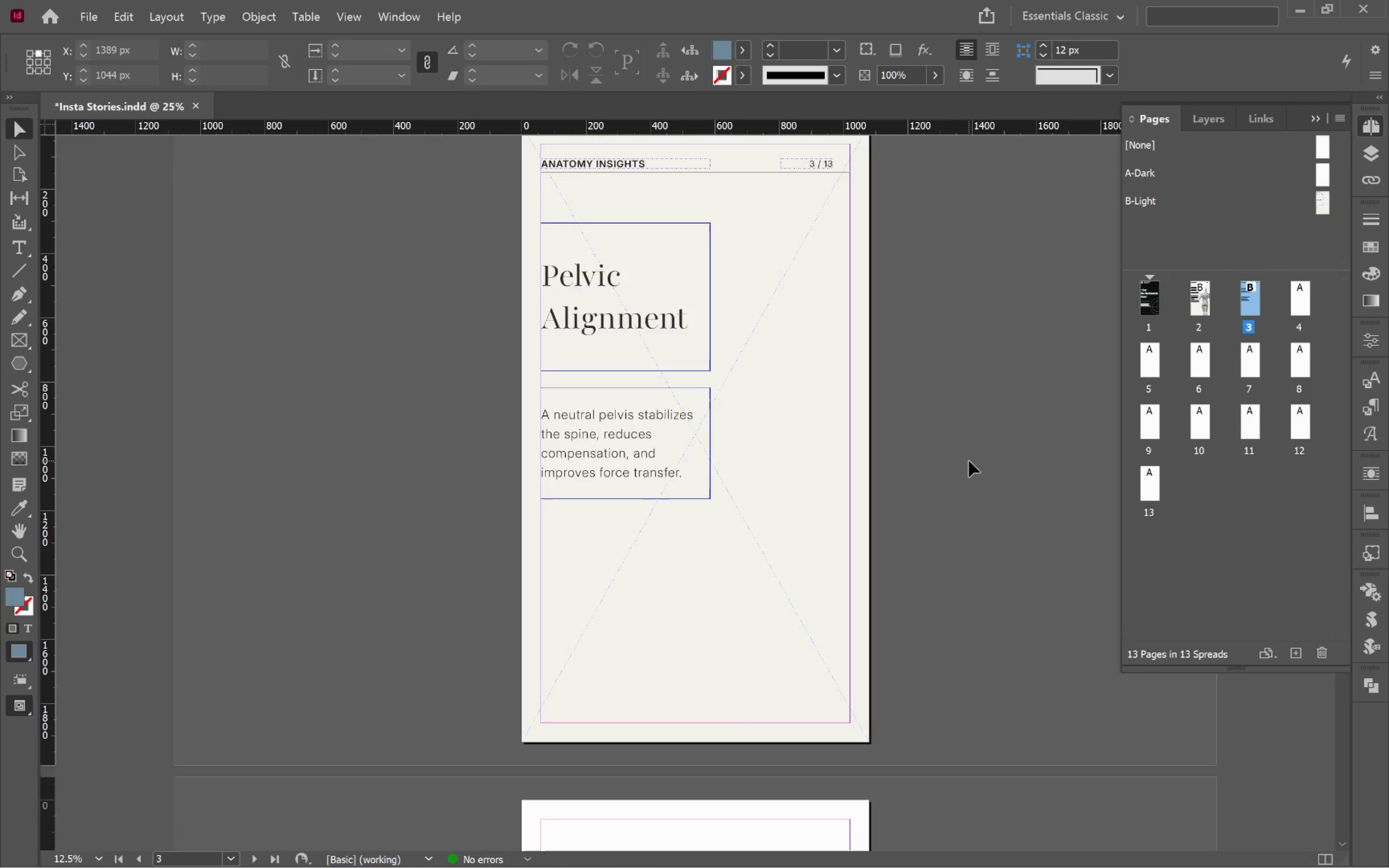 
key(Alt+Tab)
 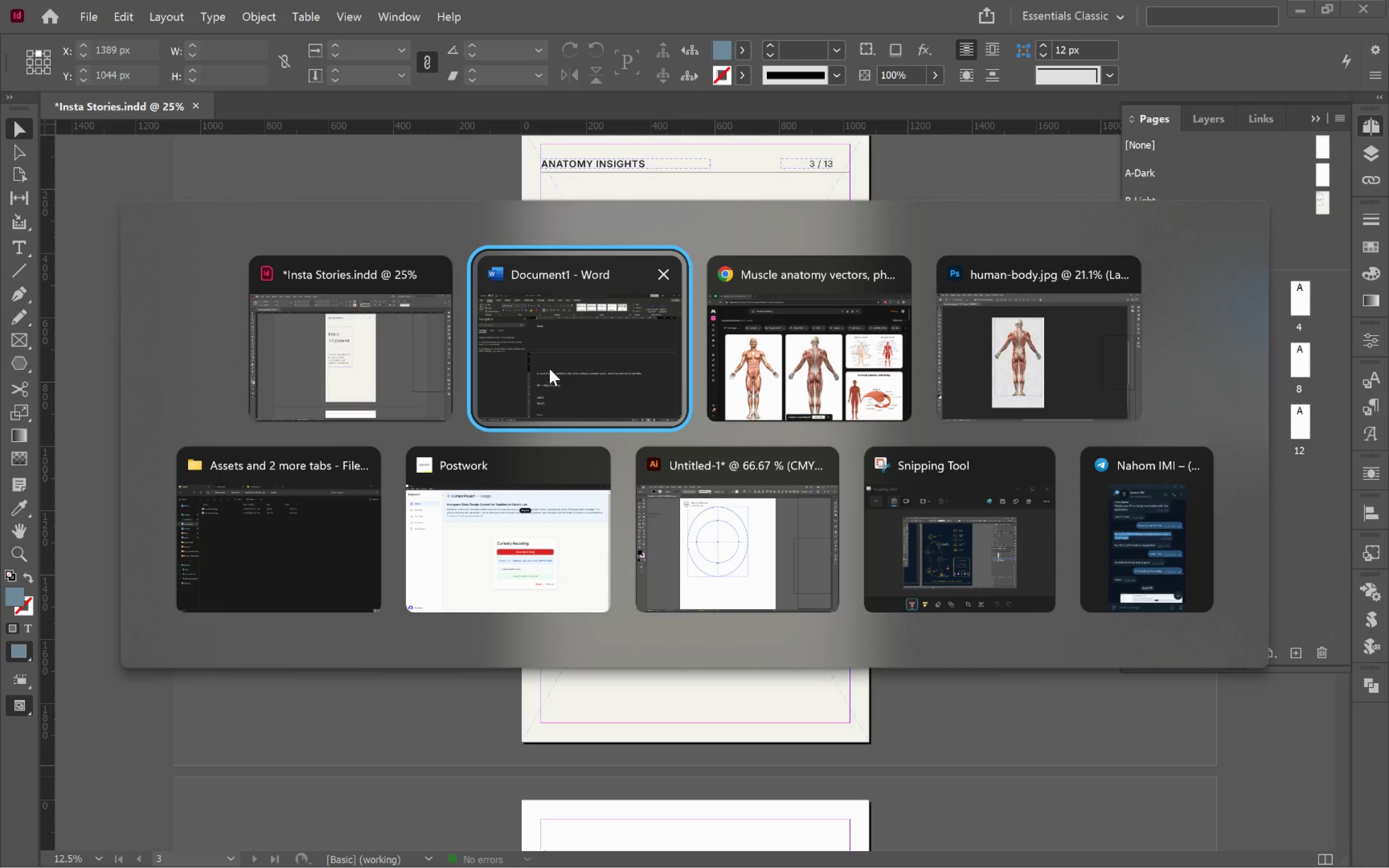 
left_click([805, 359])
 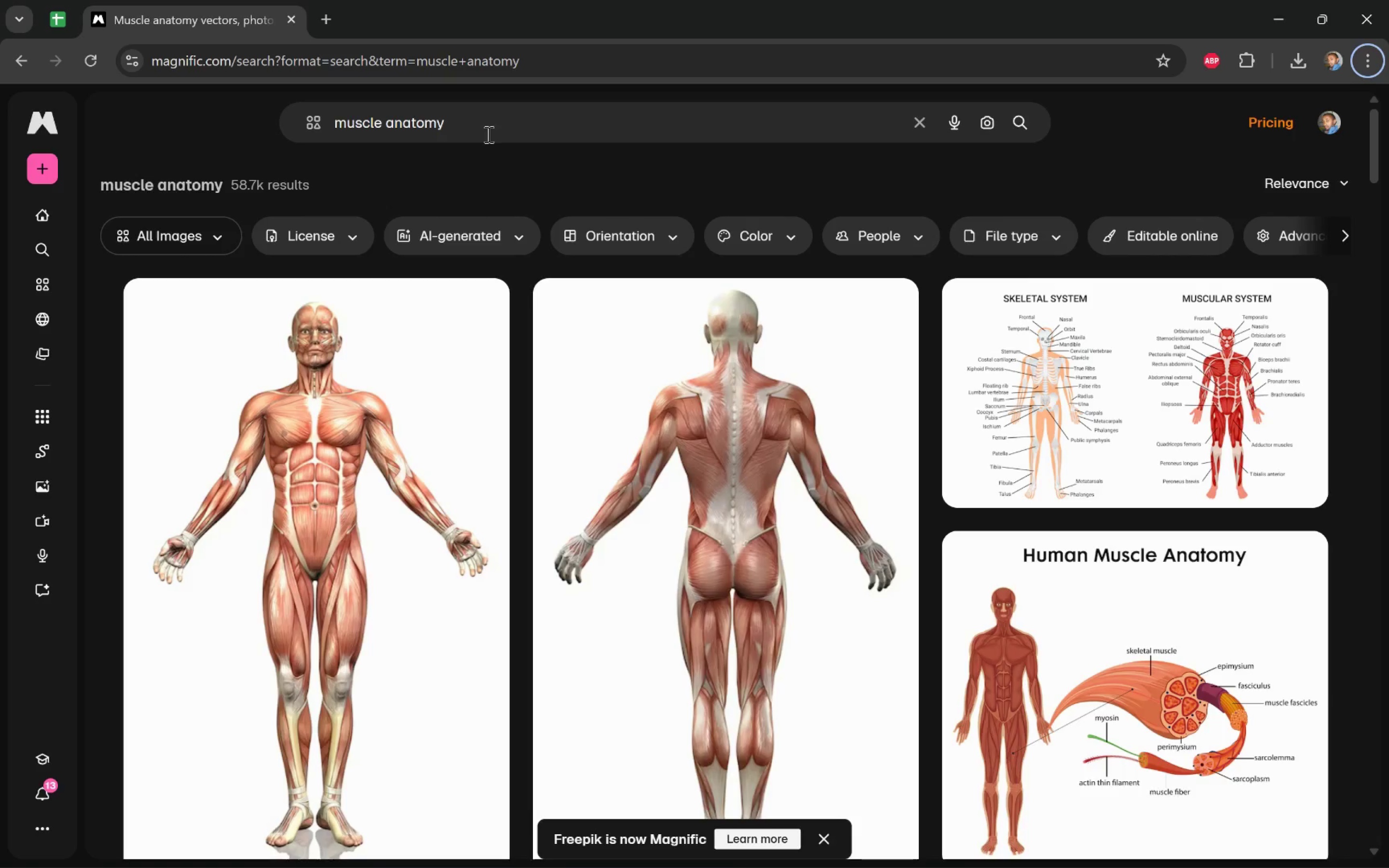 
left_click_drag(start_coordinate=[490, 125], to_coordinate=[339, 123])
 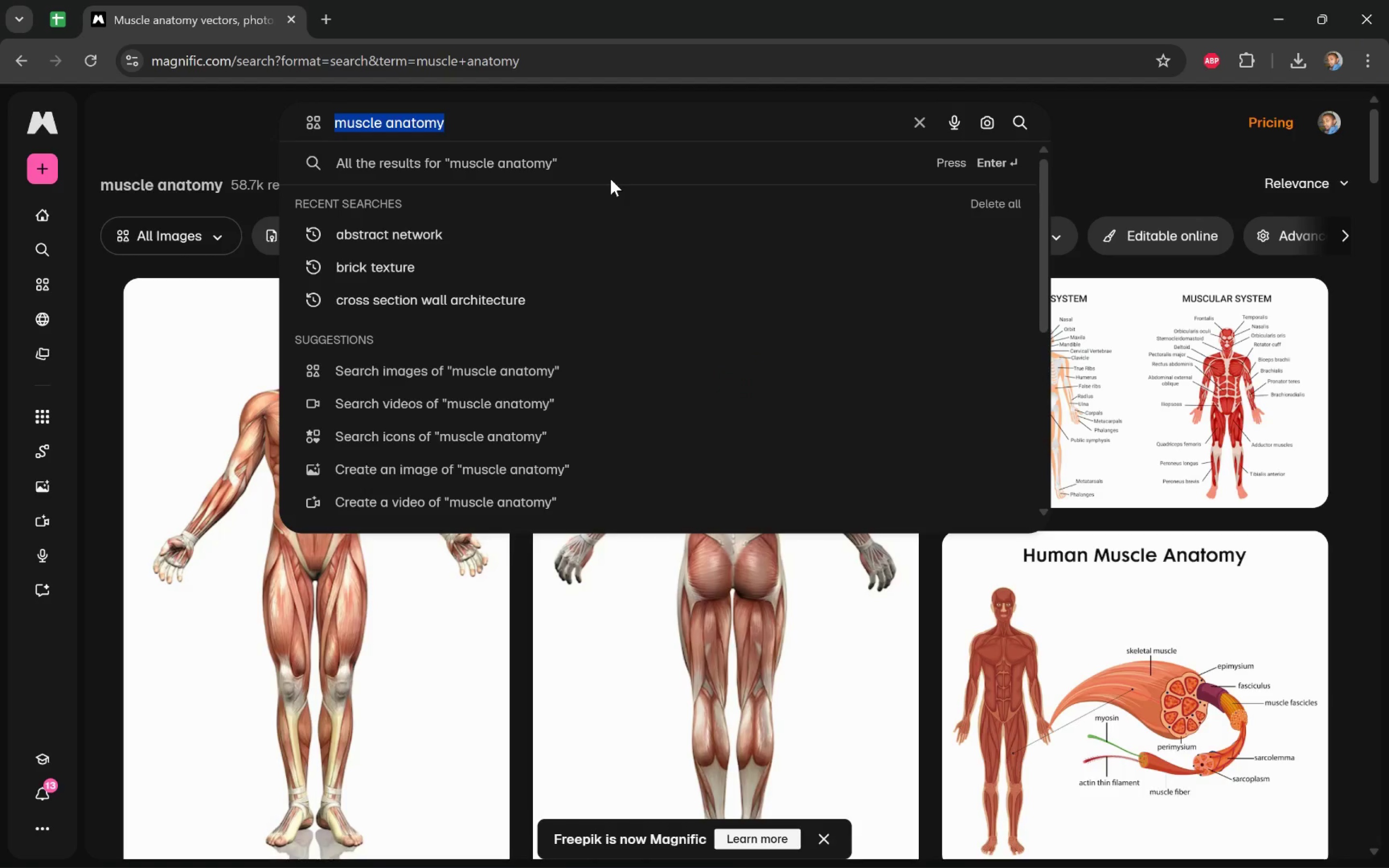 
type(pelvis bone)
 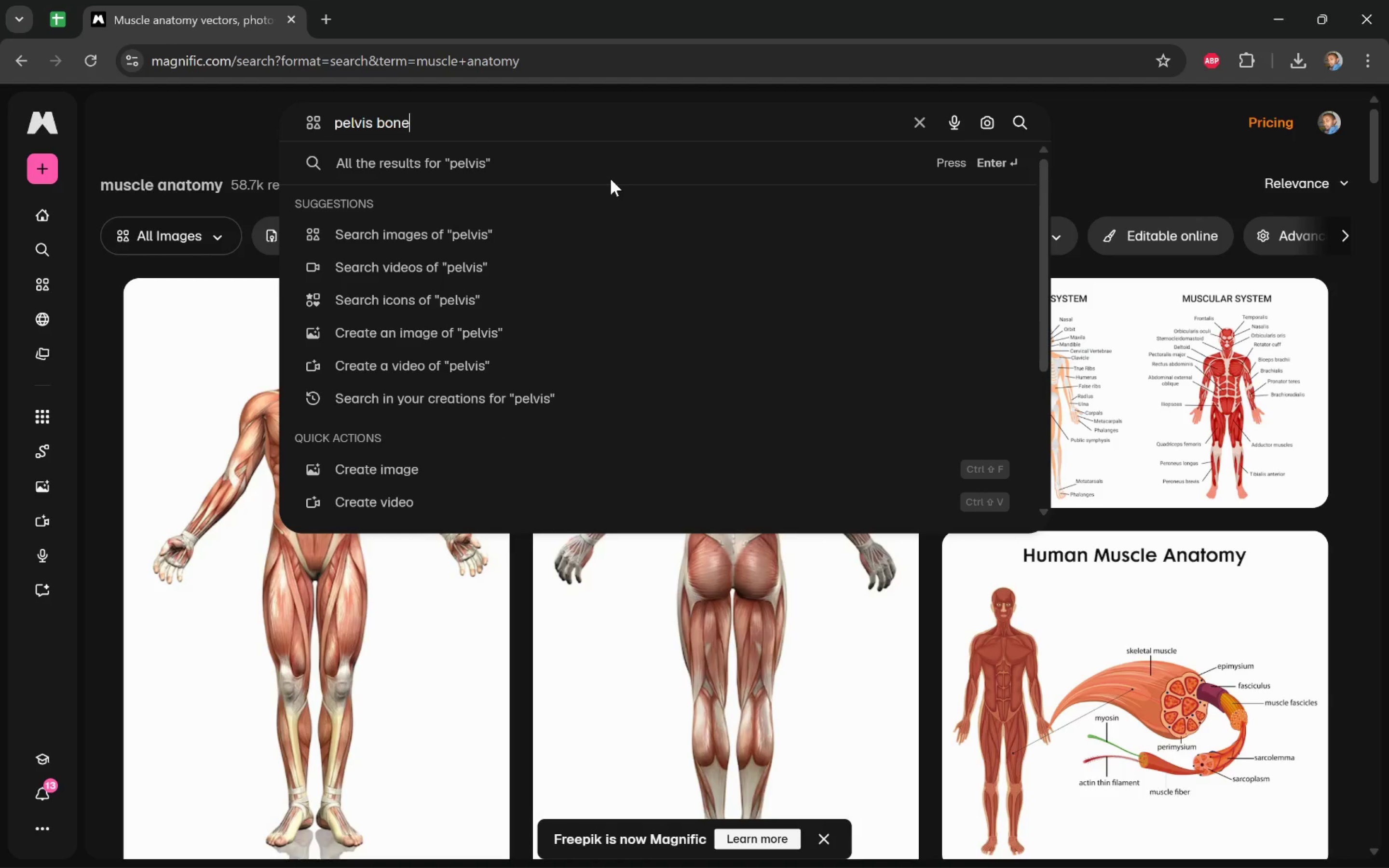 
key(Enter)
 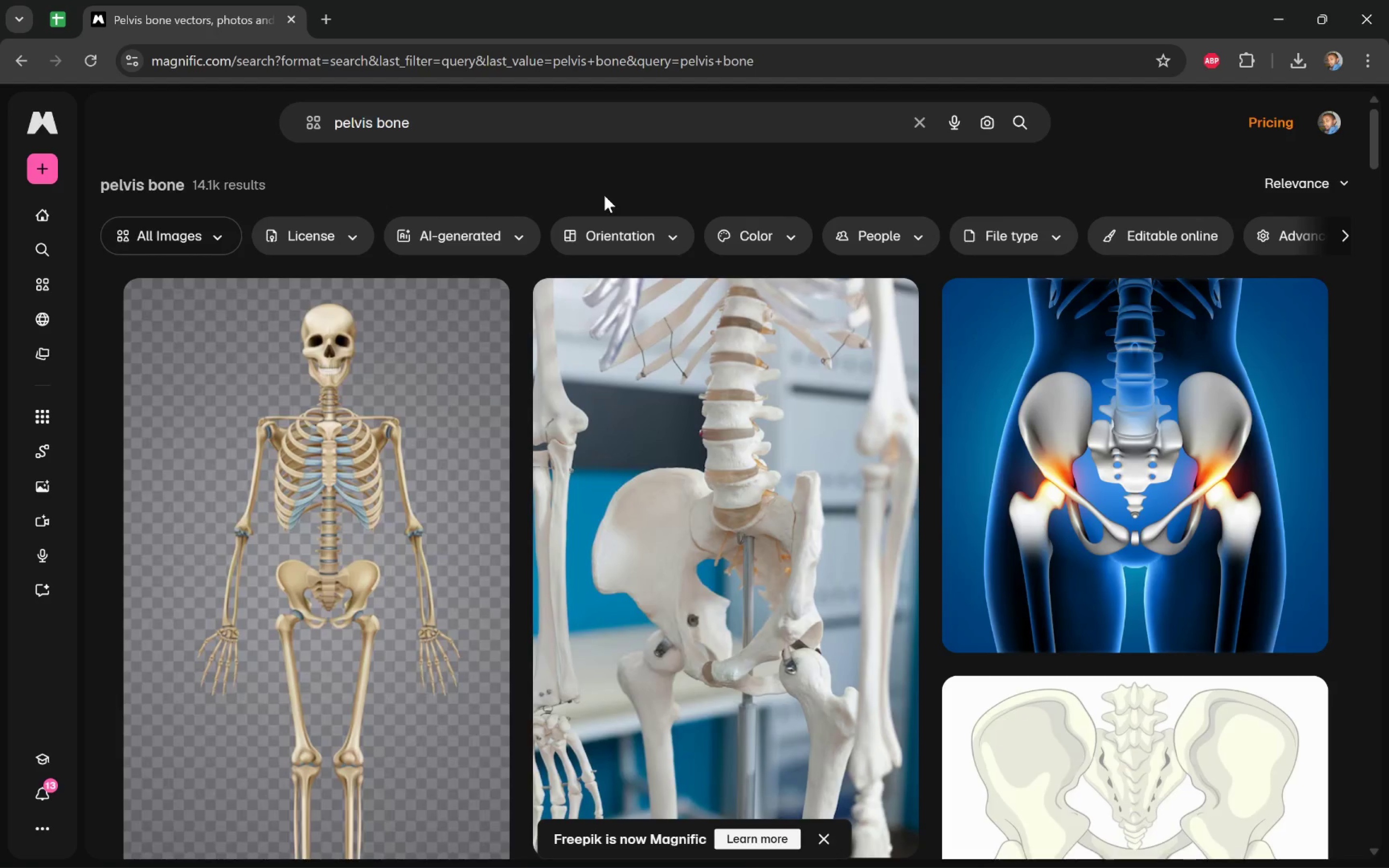 
scroll: coordinate [1362, 412], scroll_direction: down, amount: 14.0
 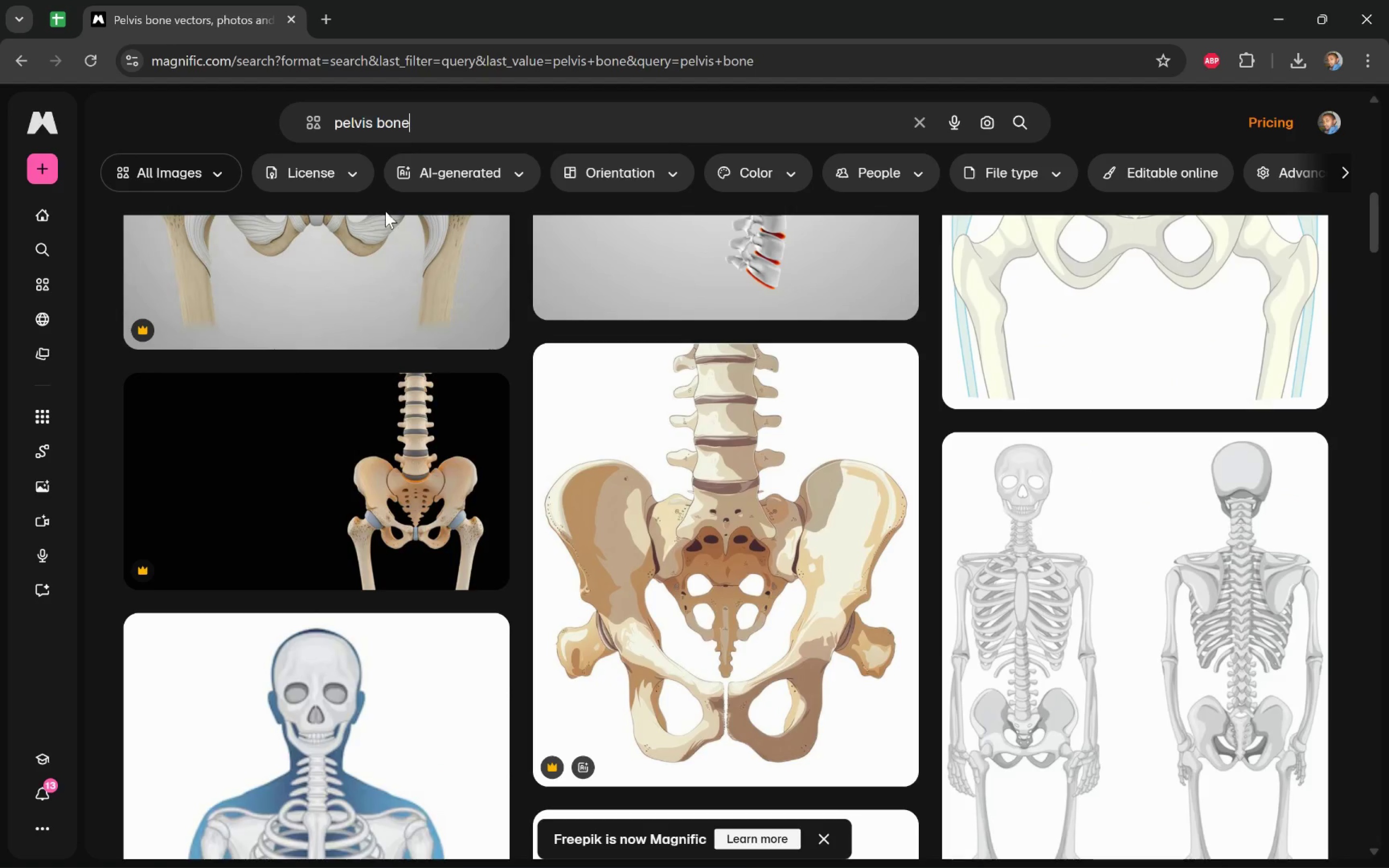 
left_click([340, 180])
 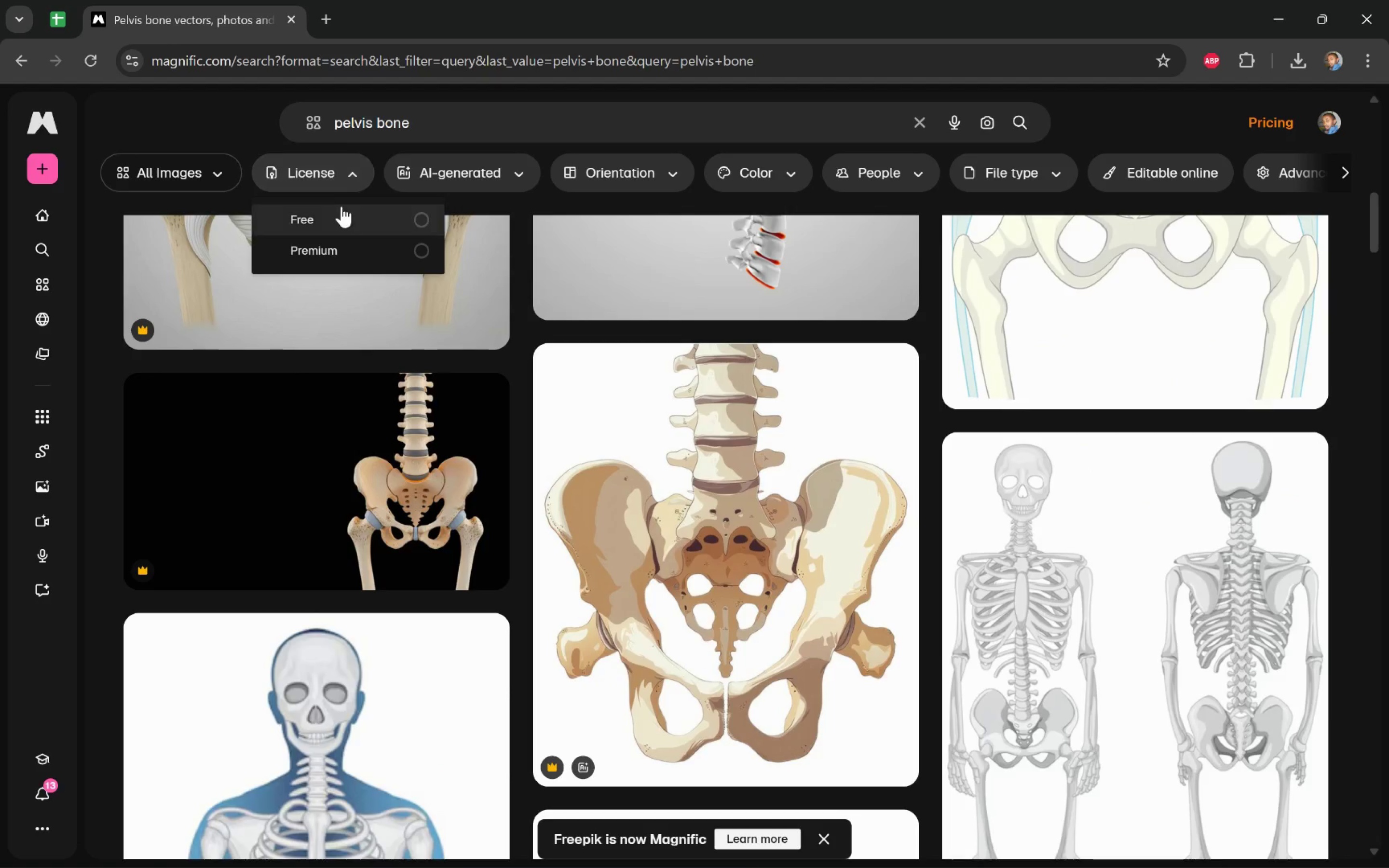 
left_click([341, 217])
 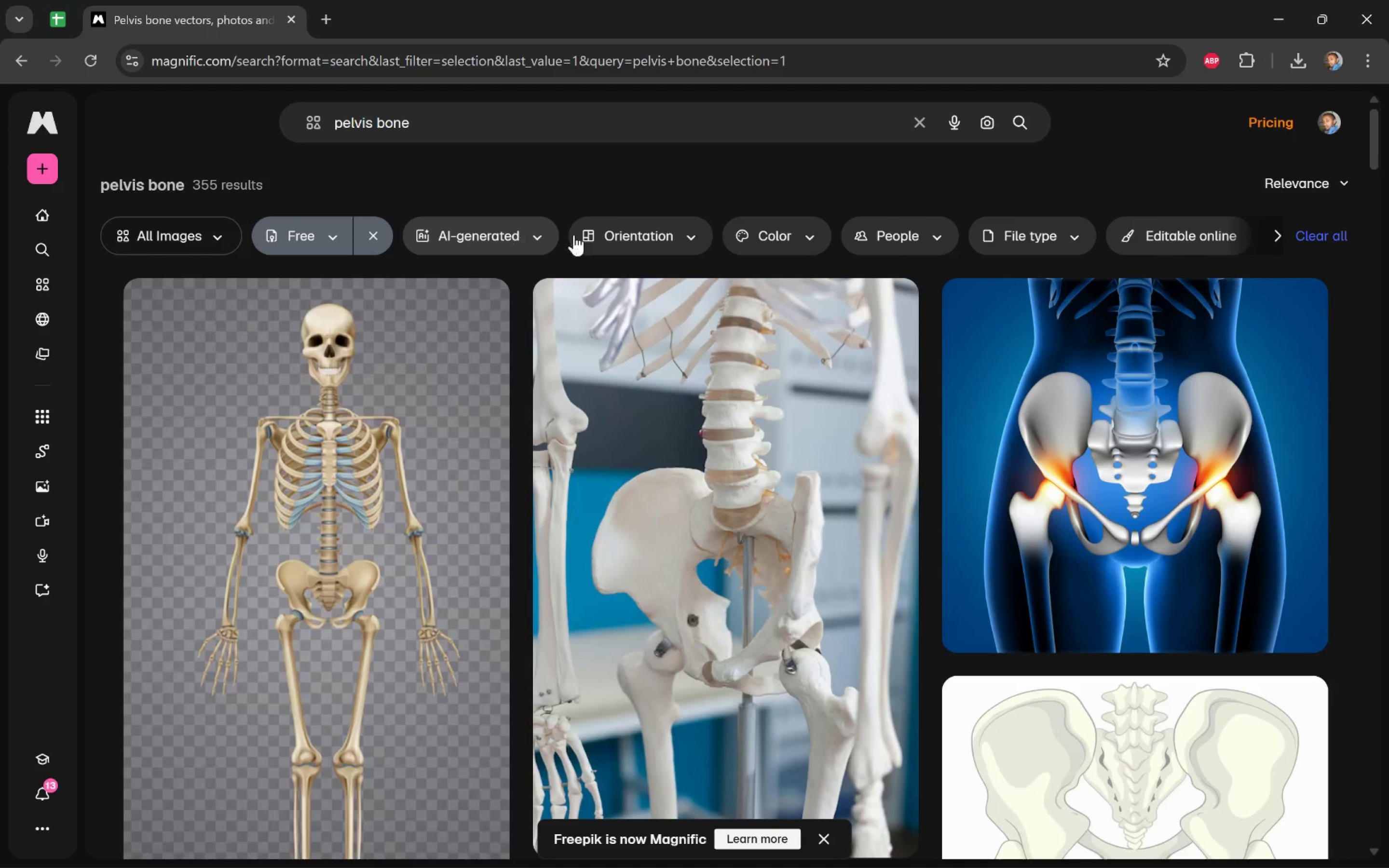 
scroll: coordinate [1371, 411], scroll_direction: down, amount: 26.0
 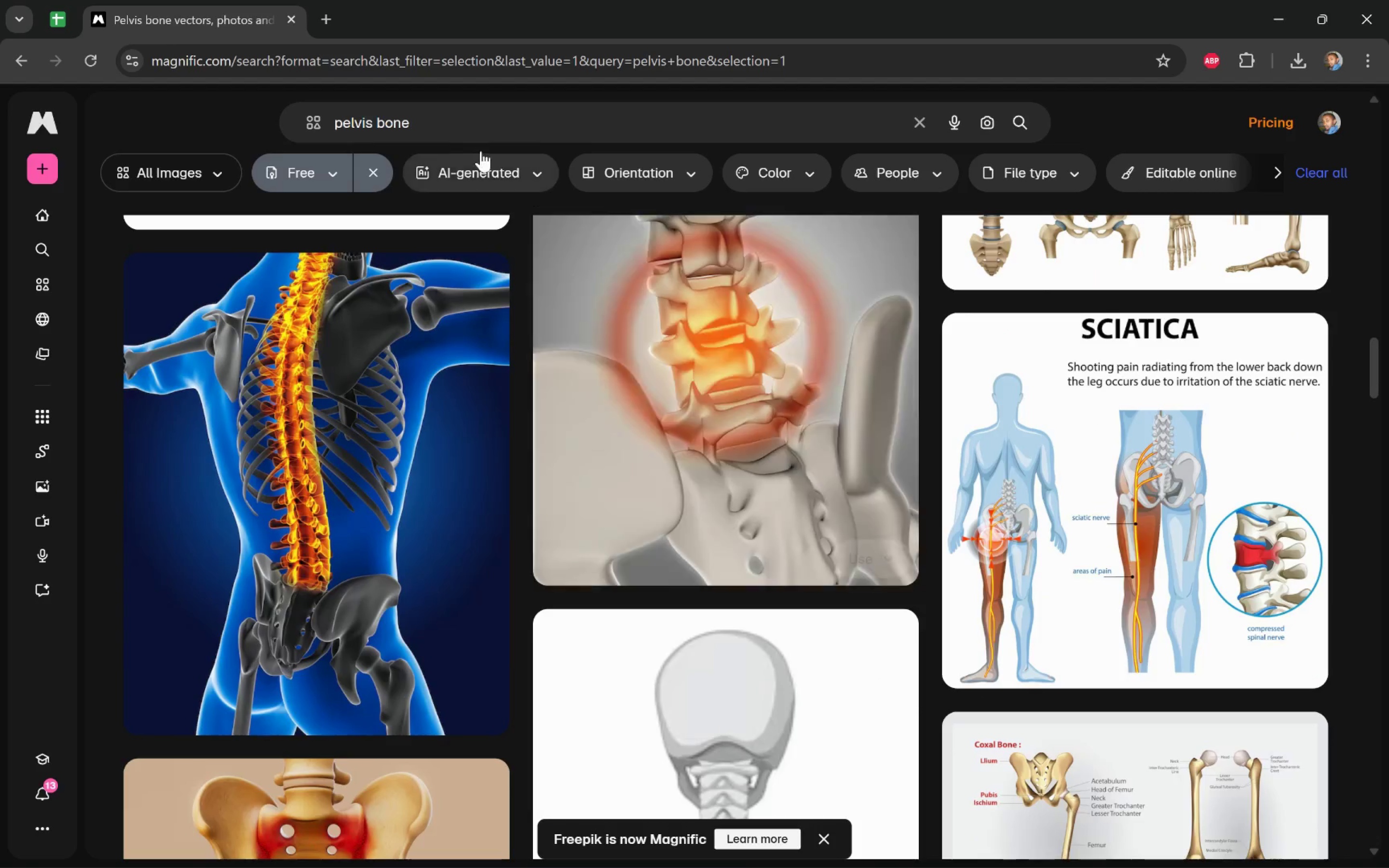 
left_click([471, 127])
 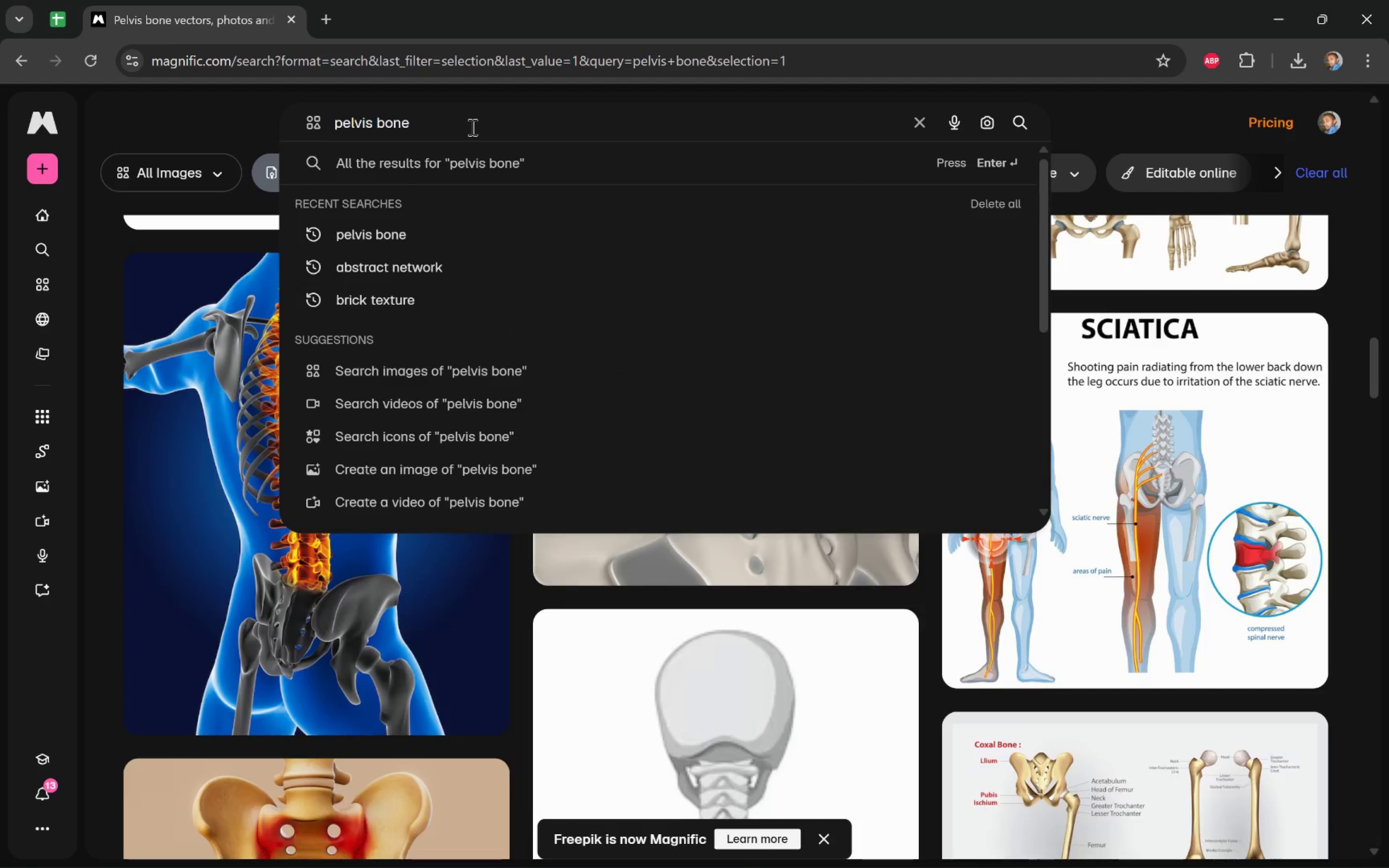 
key(Control+ArrowLeft)
 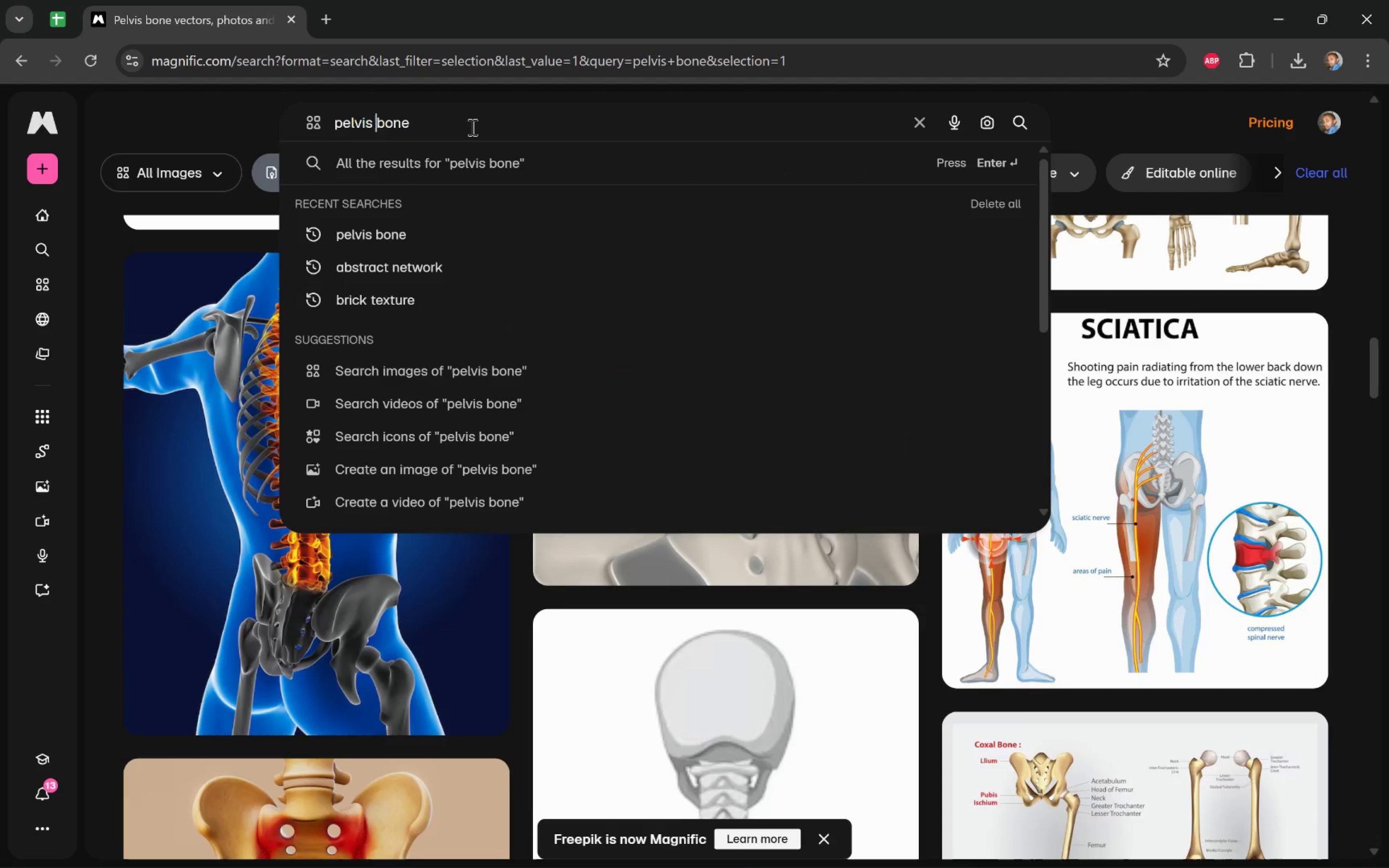 
key(Control+ArrowLeft)
 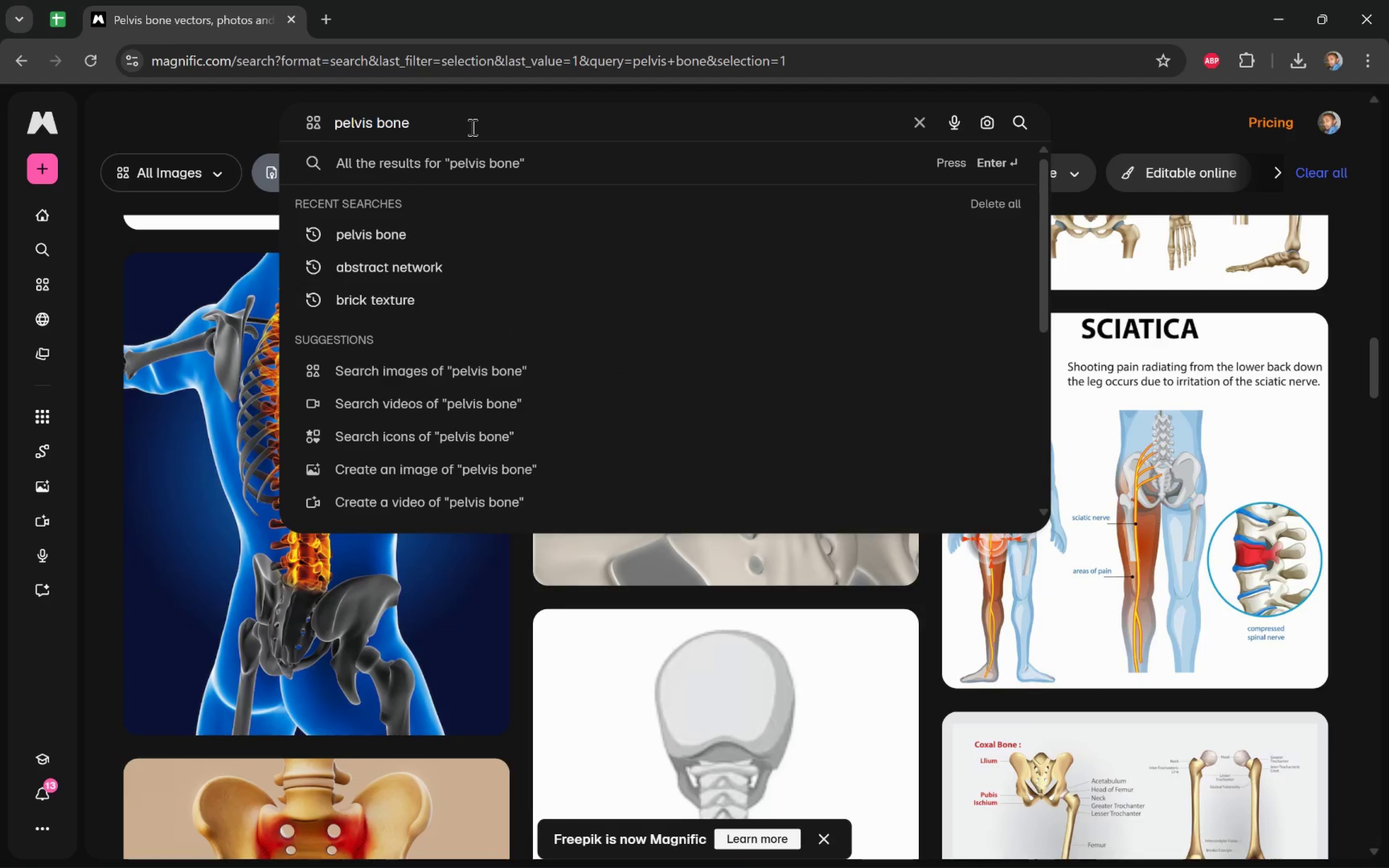 
key(Control+Delete)
 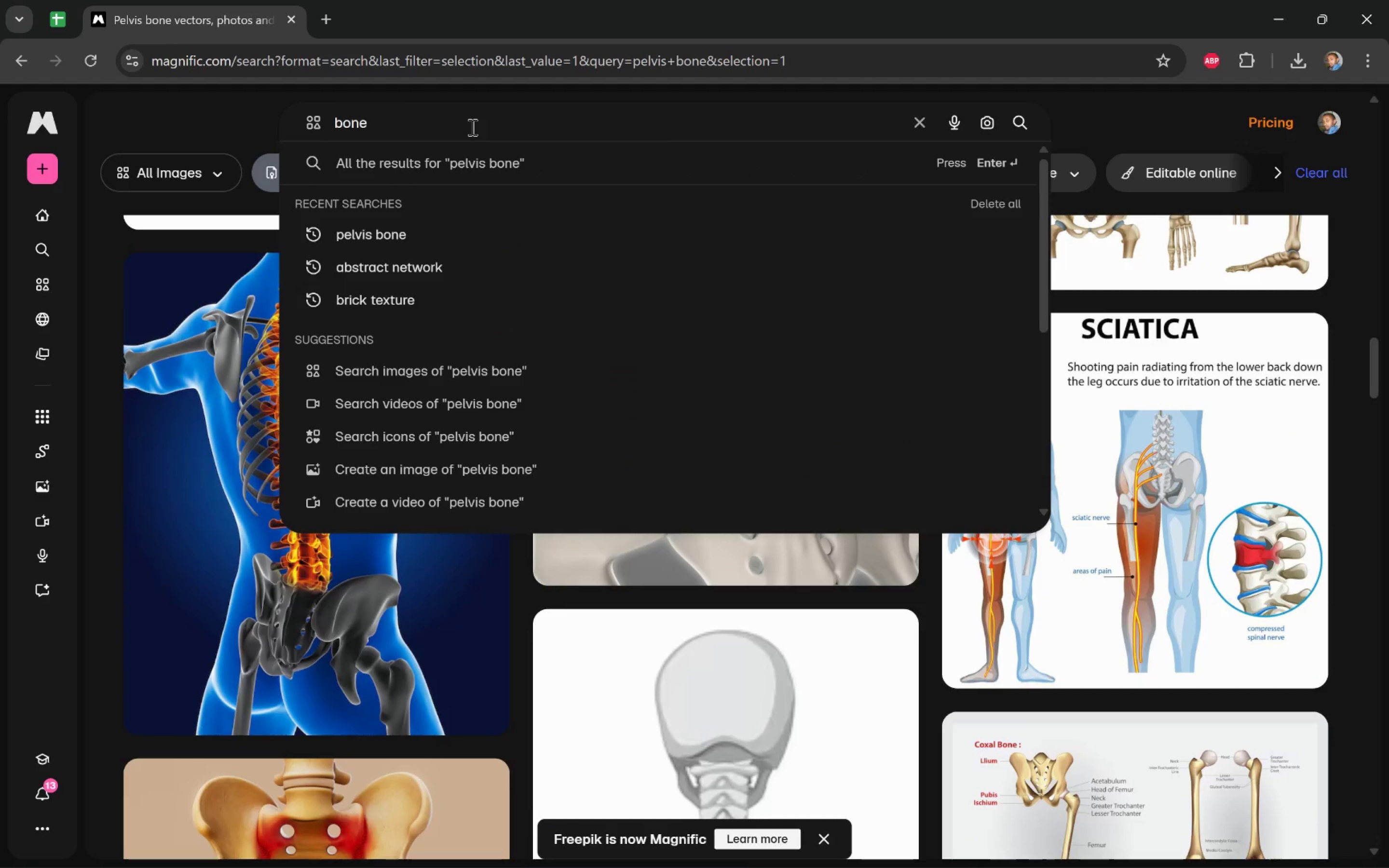 
key(Control+Delete)
 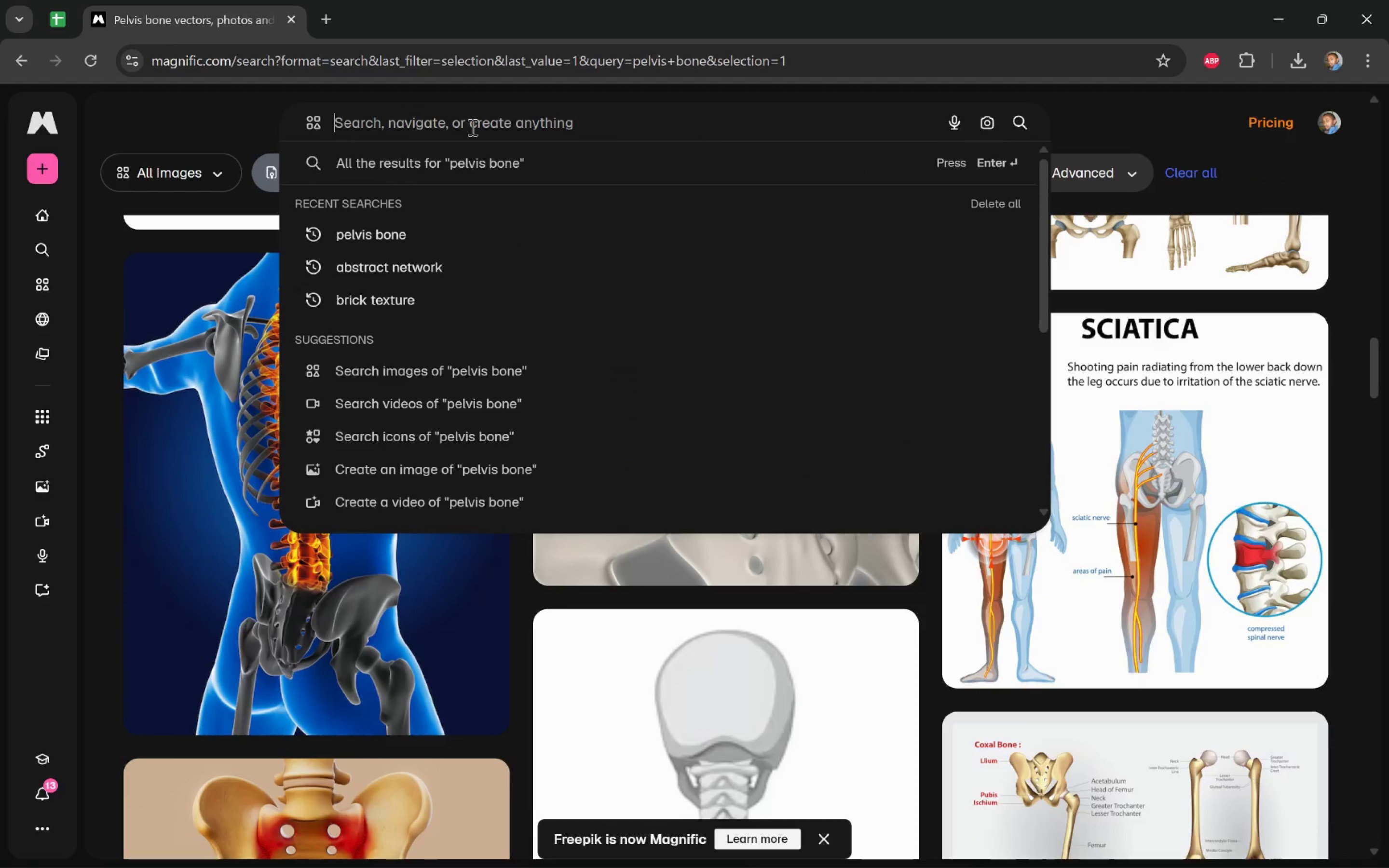 
key(Control+Delete)
 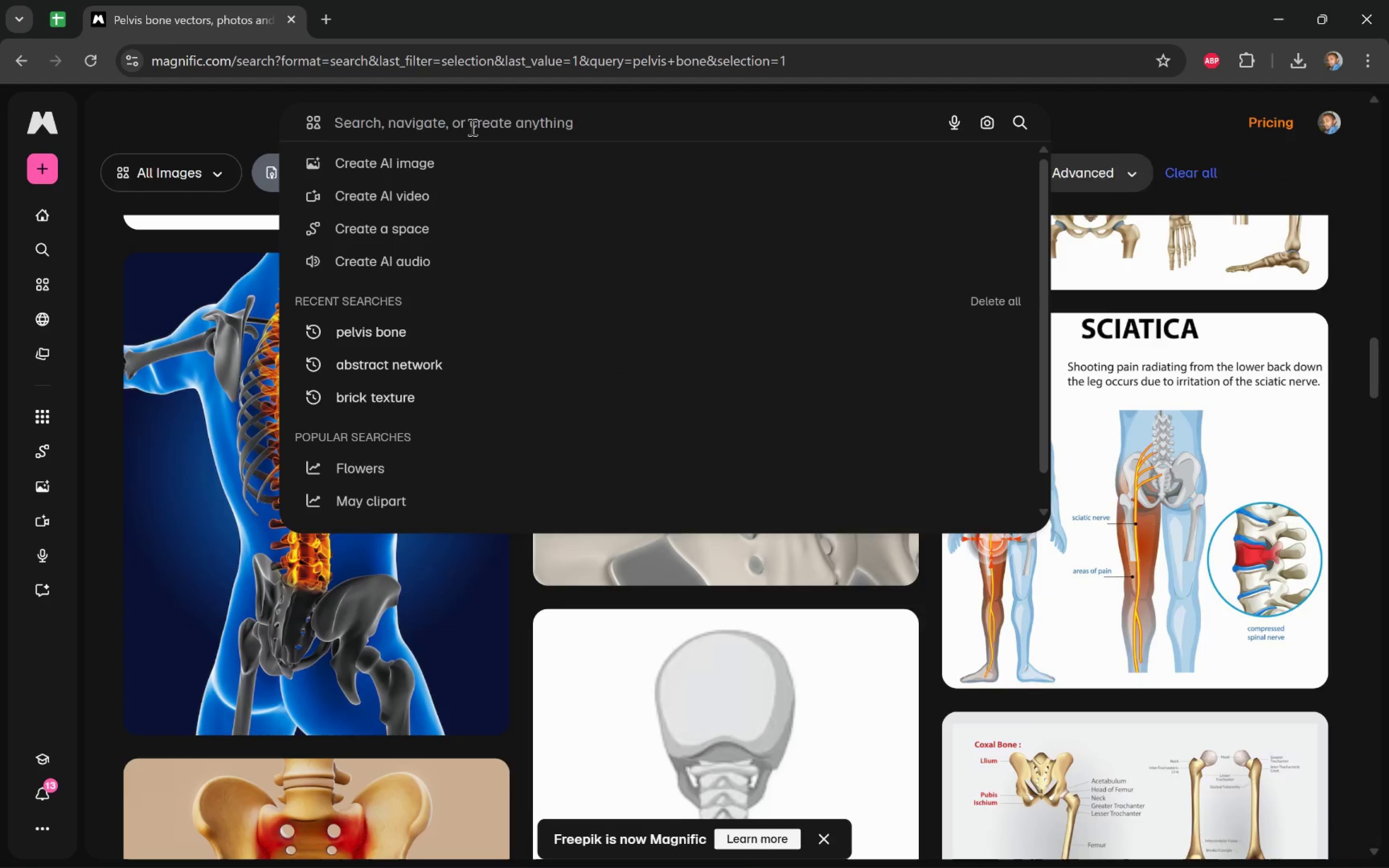 
type(skeleton sketch)
 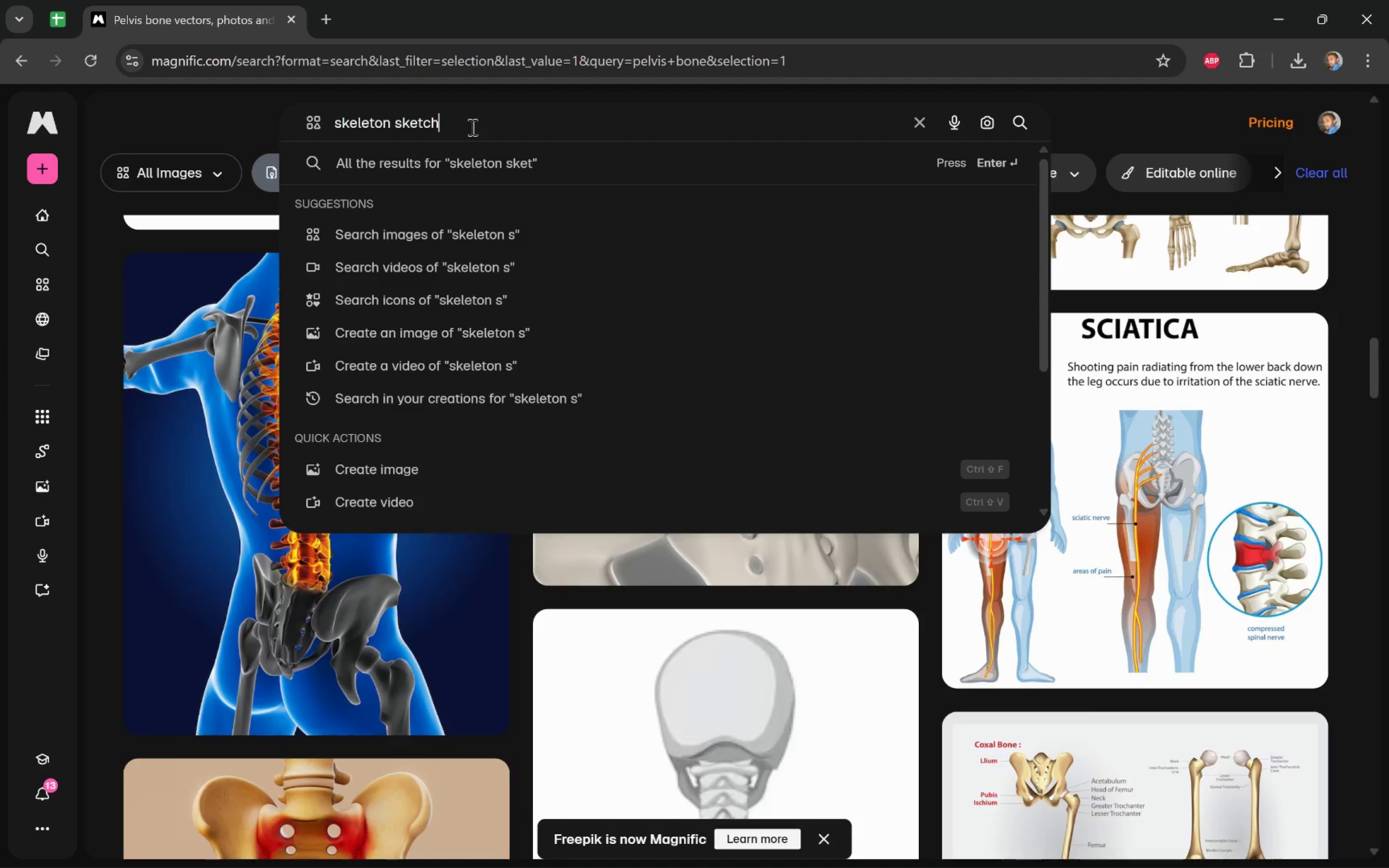 
key(Enter)
 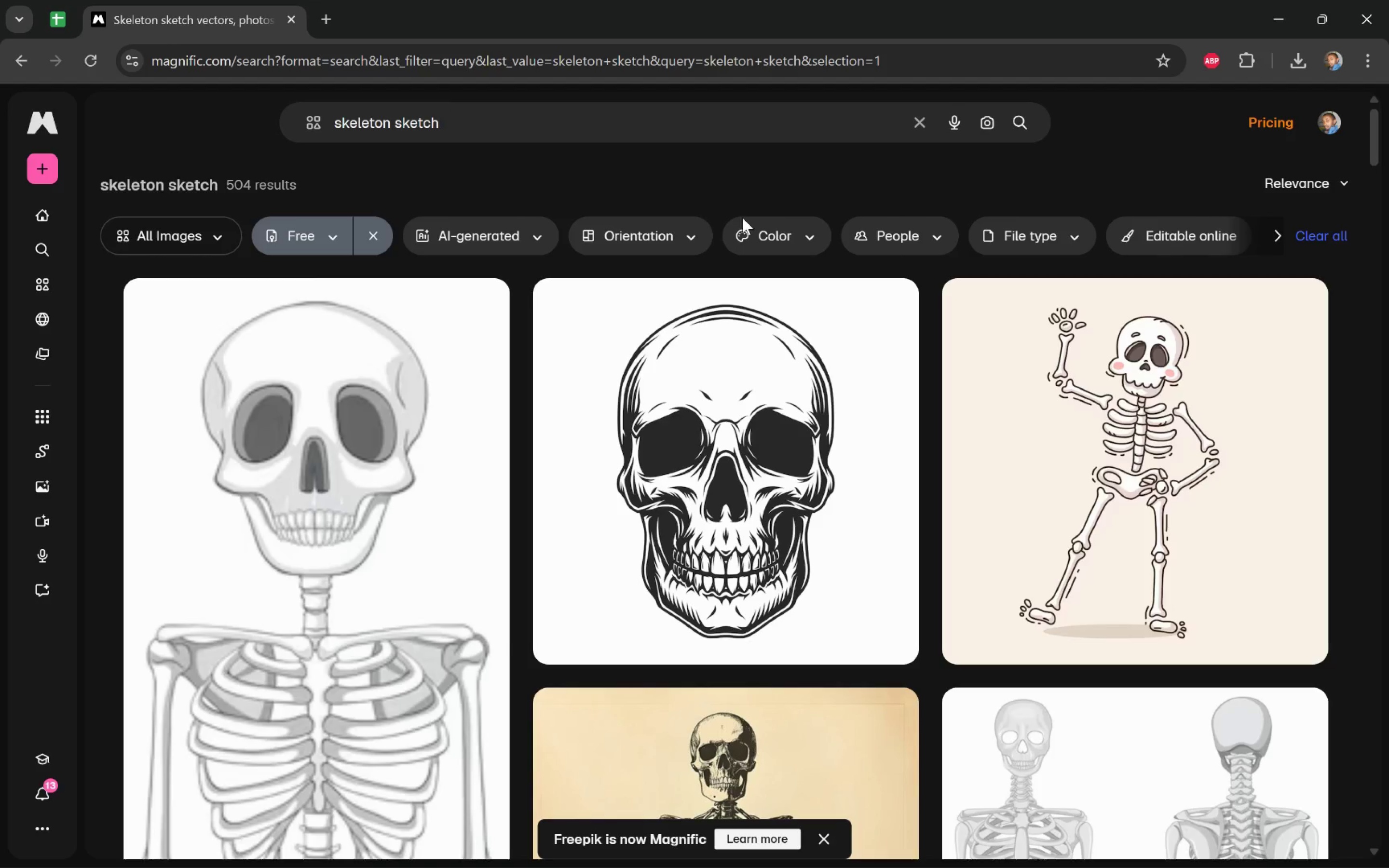 
scroll: coordinate [1372, 350], scroll_direction: down, amount: 39.0
 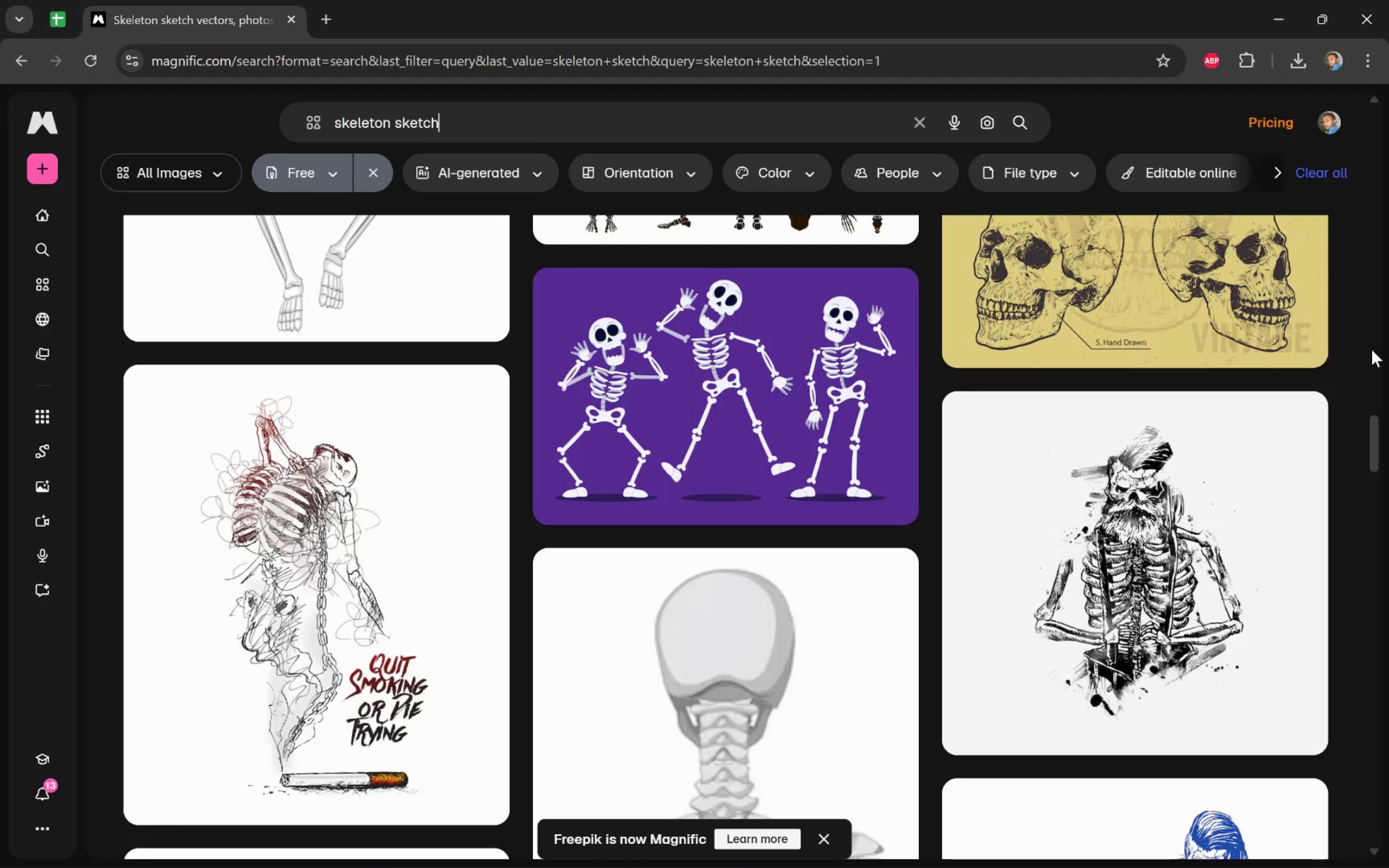 
scroll: coordinate [1372, 350], scroll_direction: down, amount: 11.0
 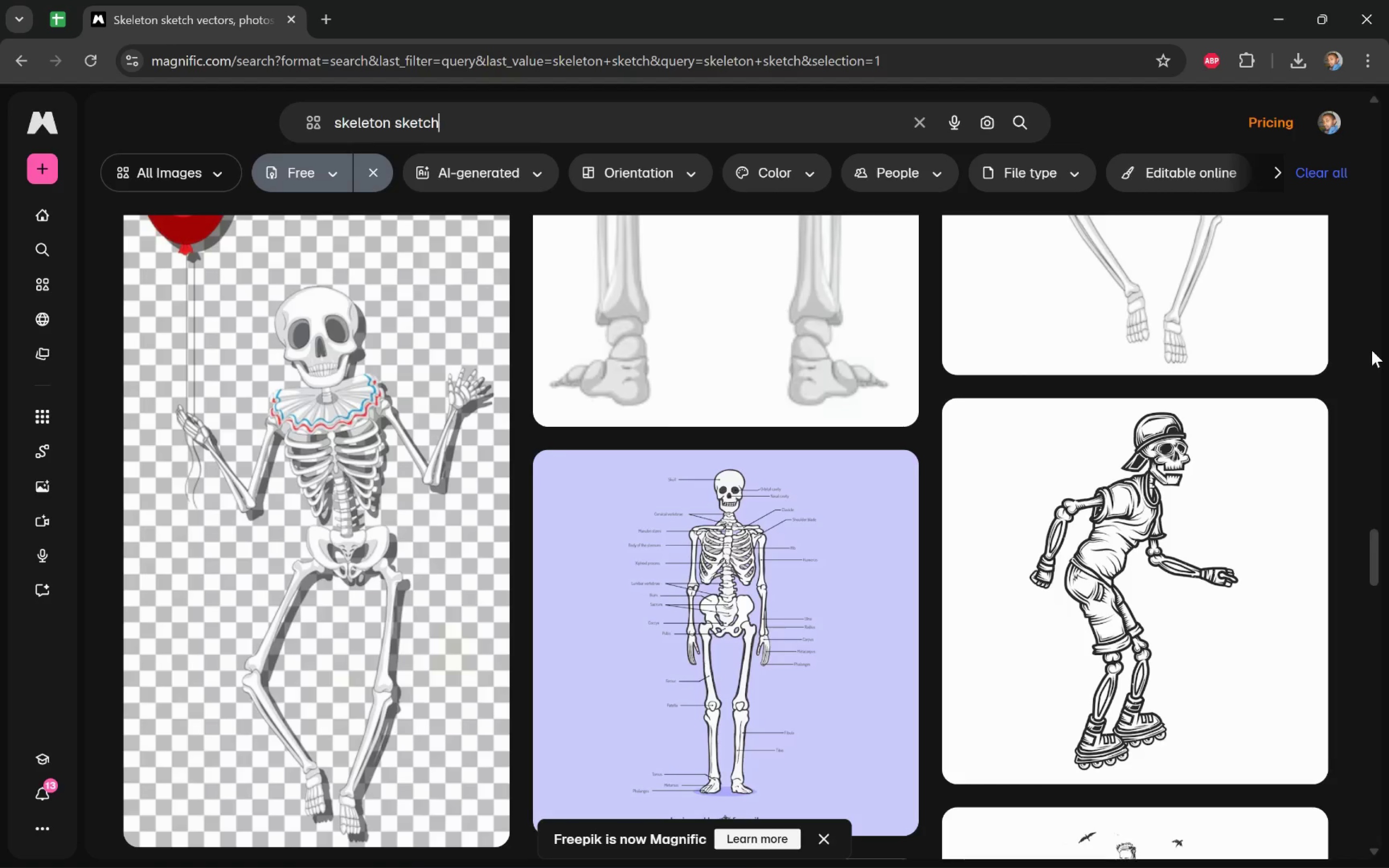 
scroll: coordinate [1372, 351], scroll_direction: up, amount: 54.0
 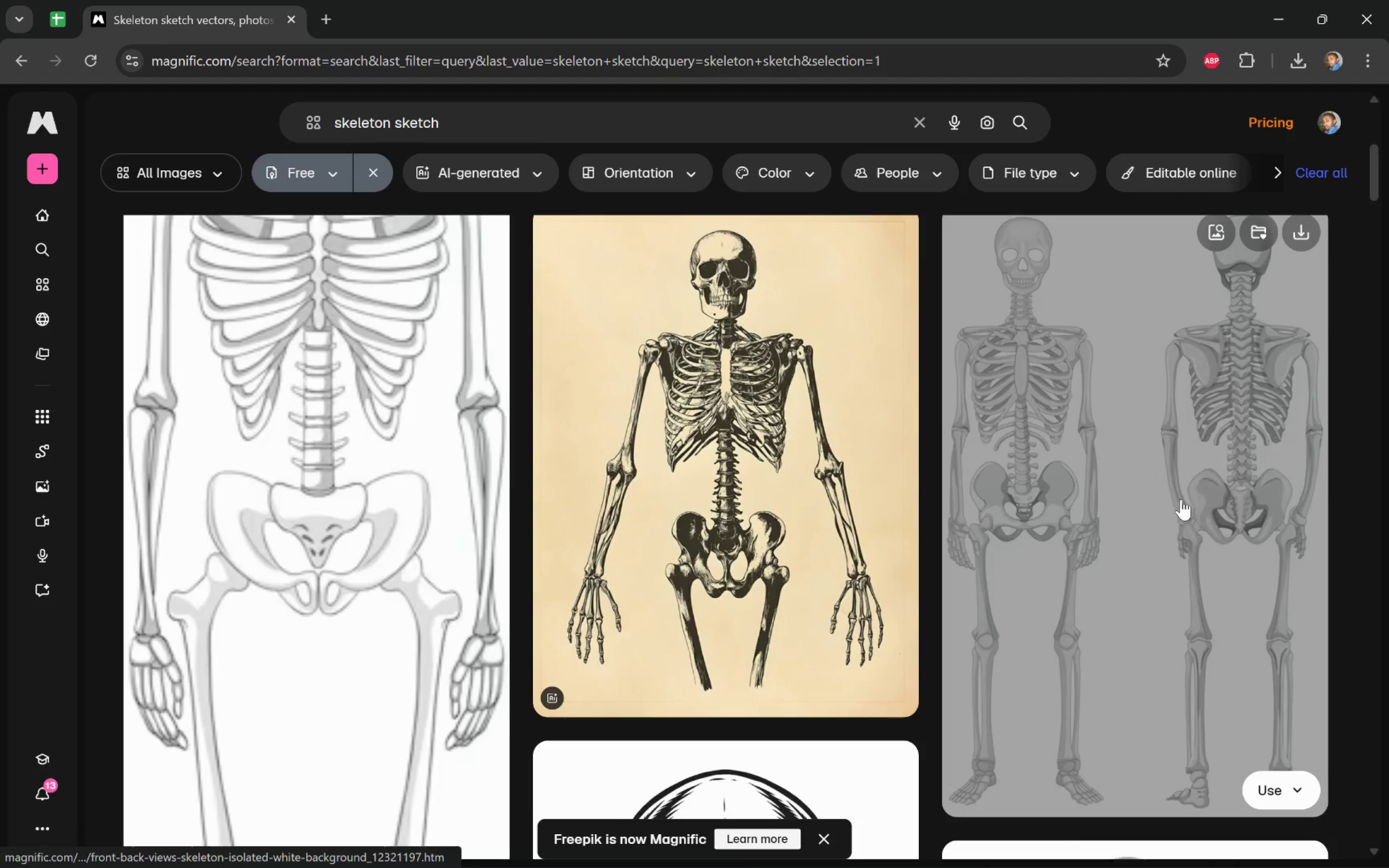 
left_click([1304, 235])
 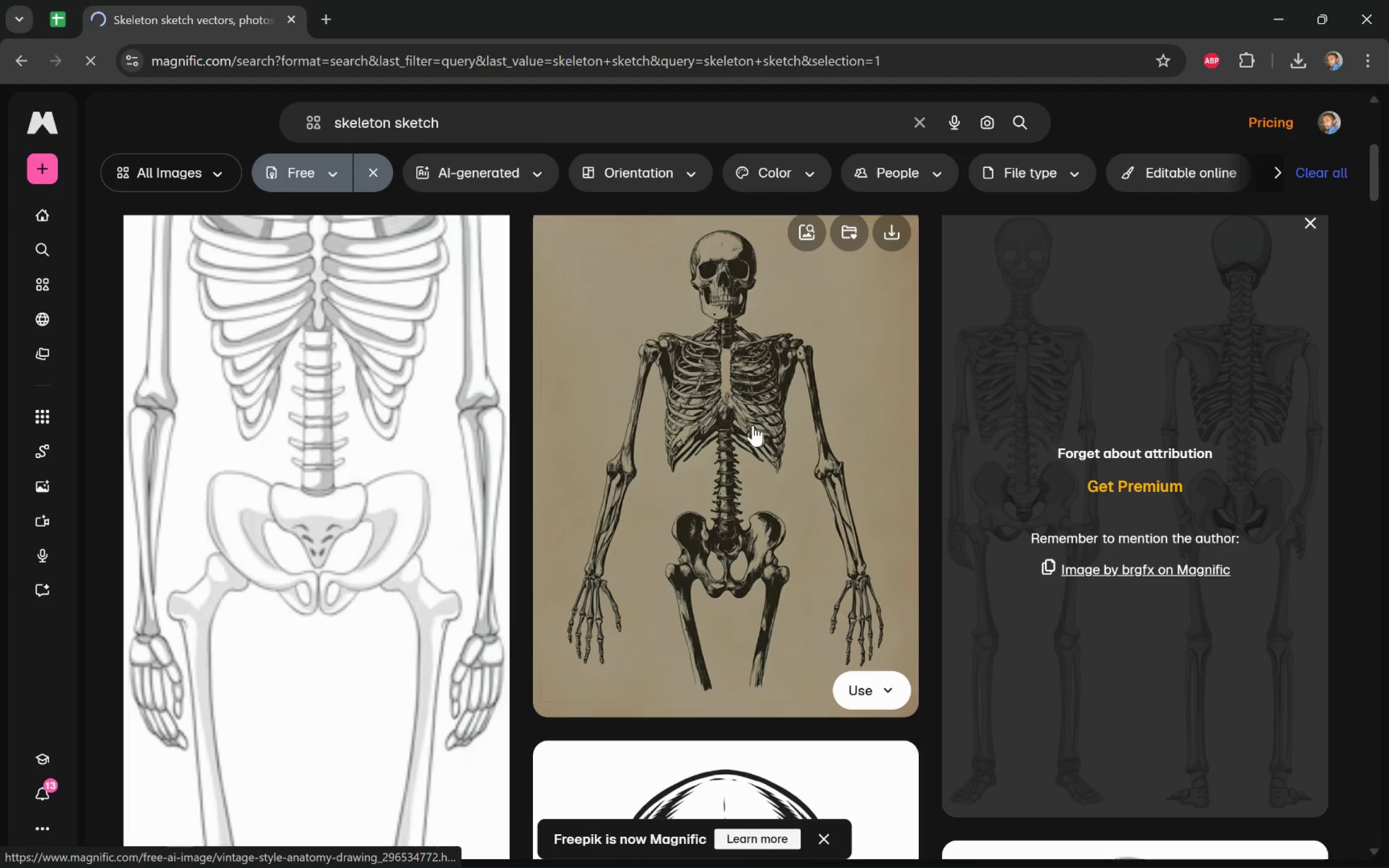 
wait(5.8)
 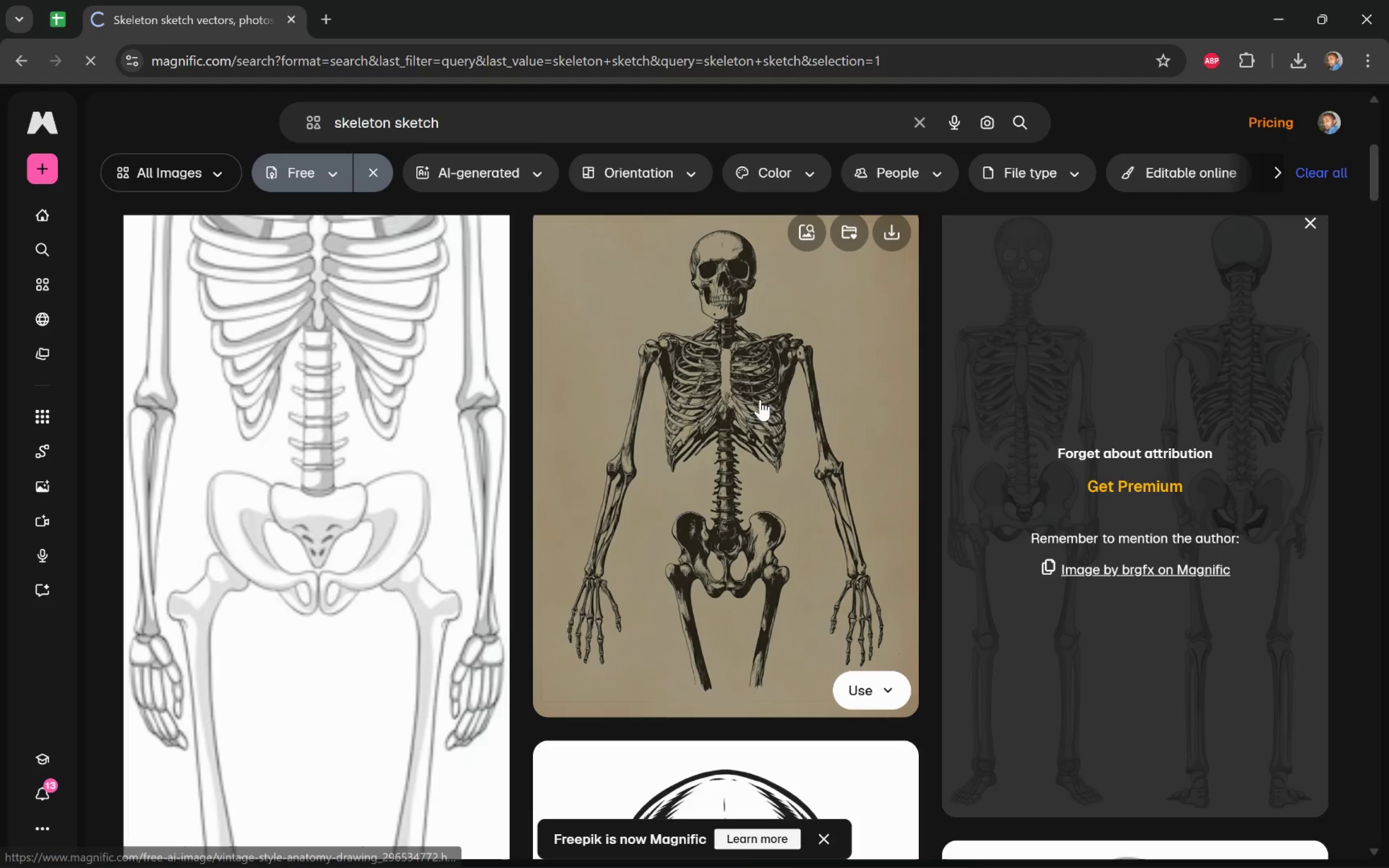 
scroll: coordinate [1271, 493], scroll_direction: up, amount: 2.0
 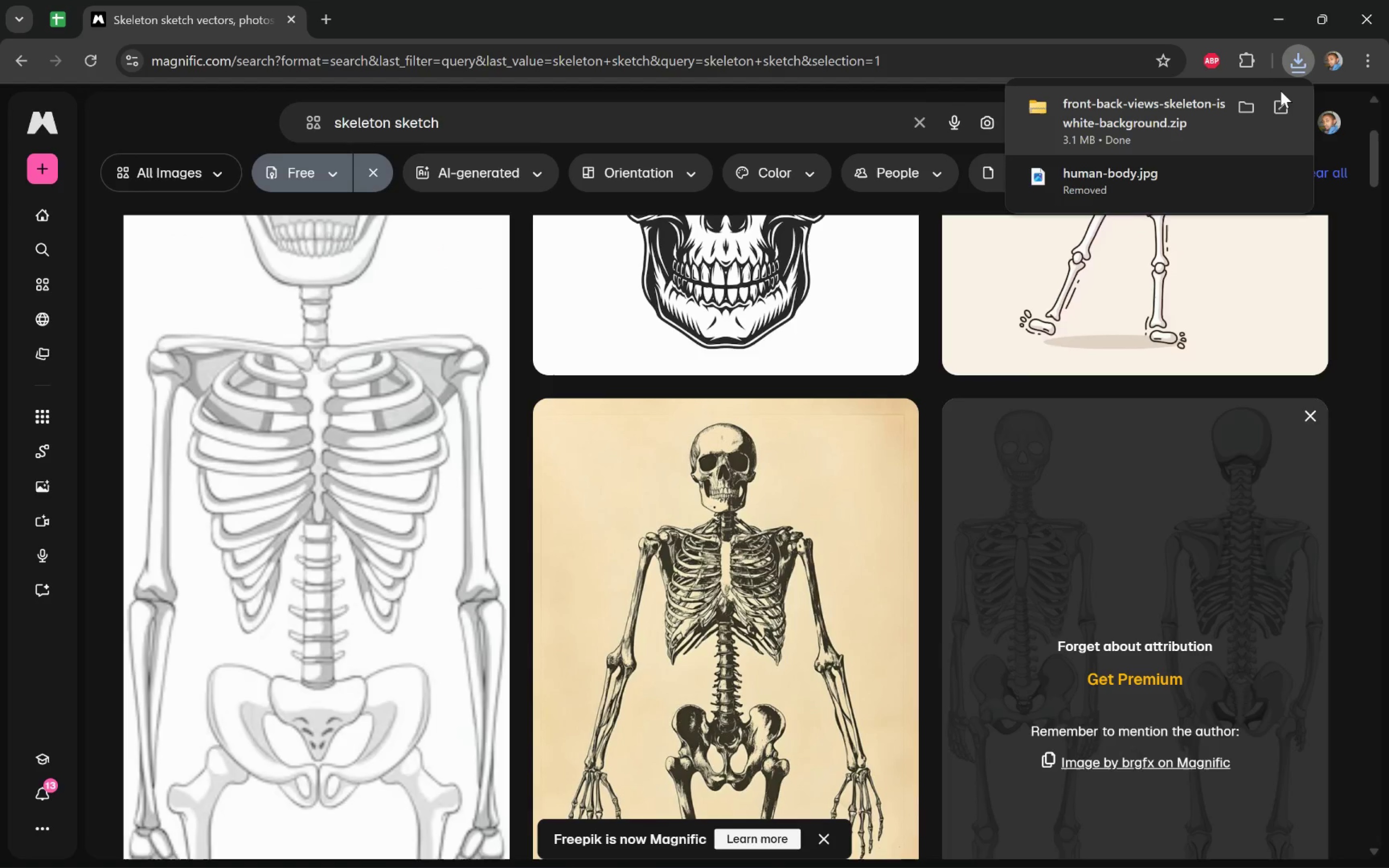 
key(Alt+Tab)
 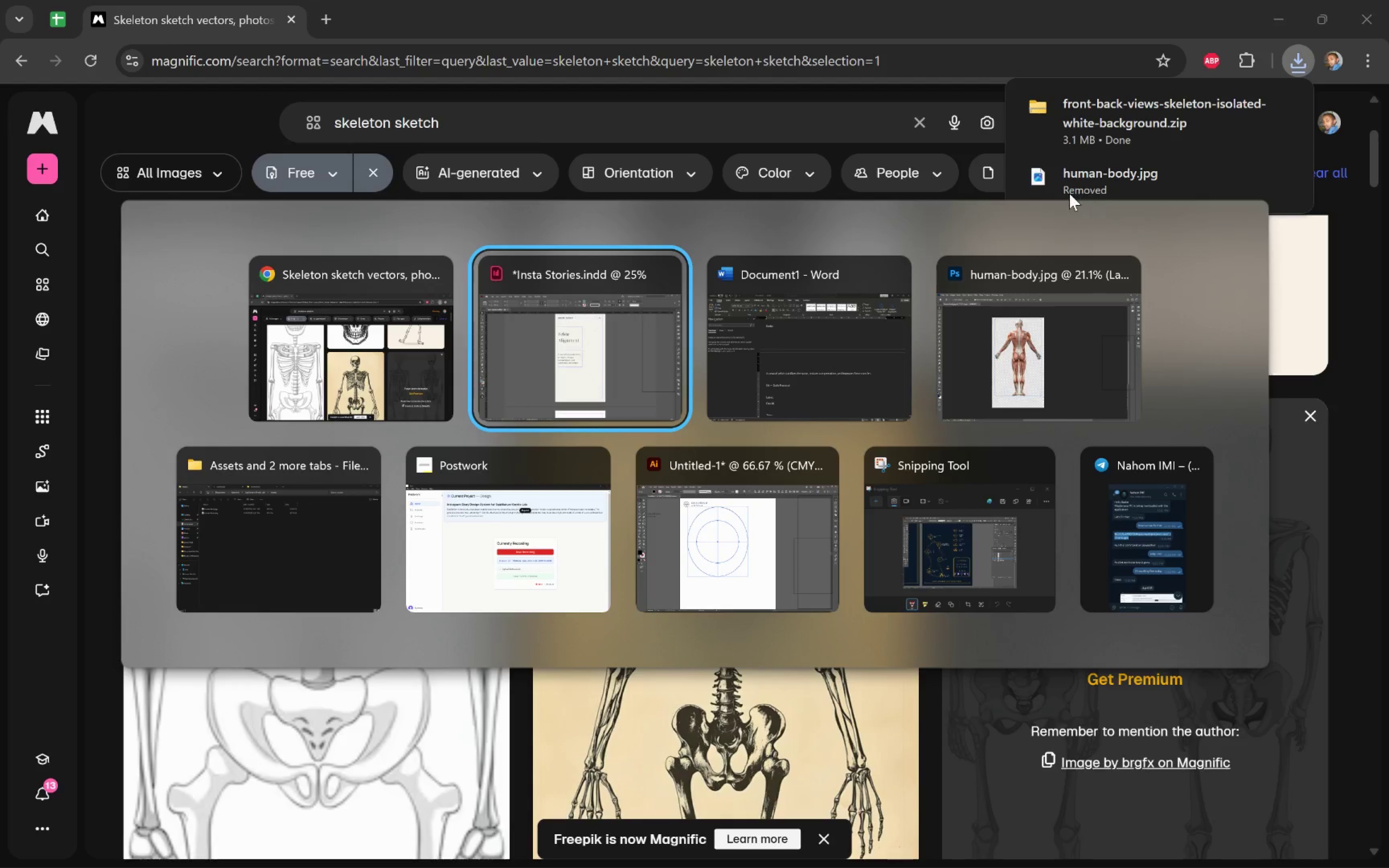 
key(Alt+Tab)
 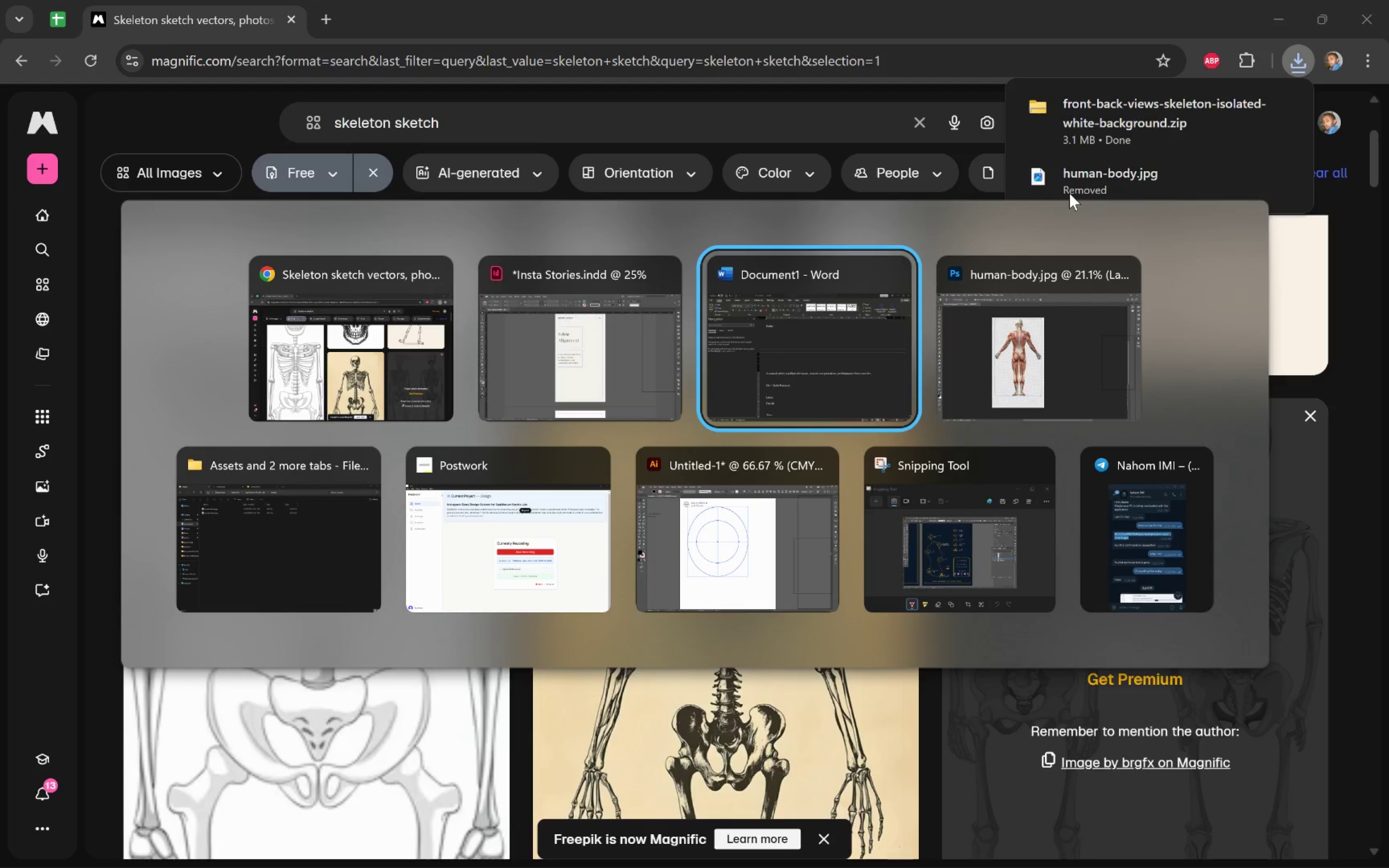 
key(Alt+Tab)
 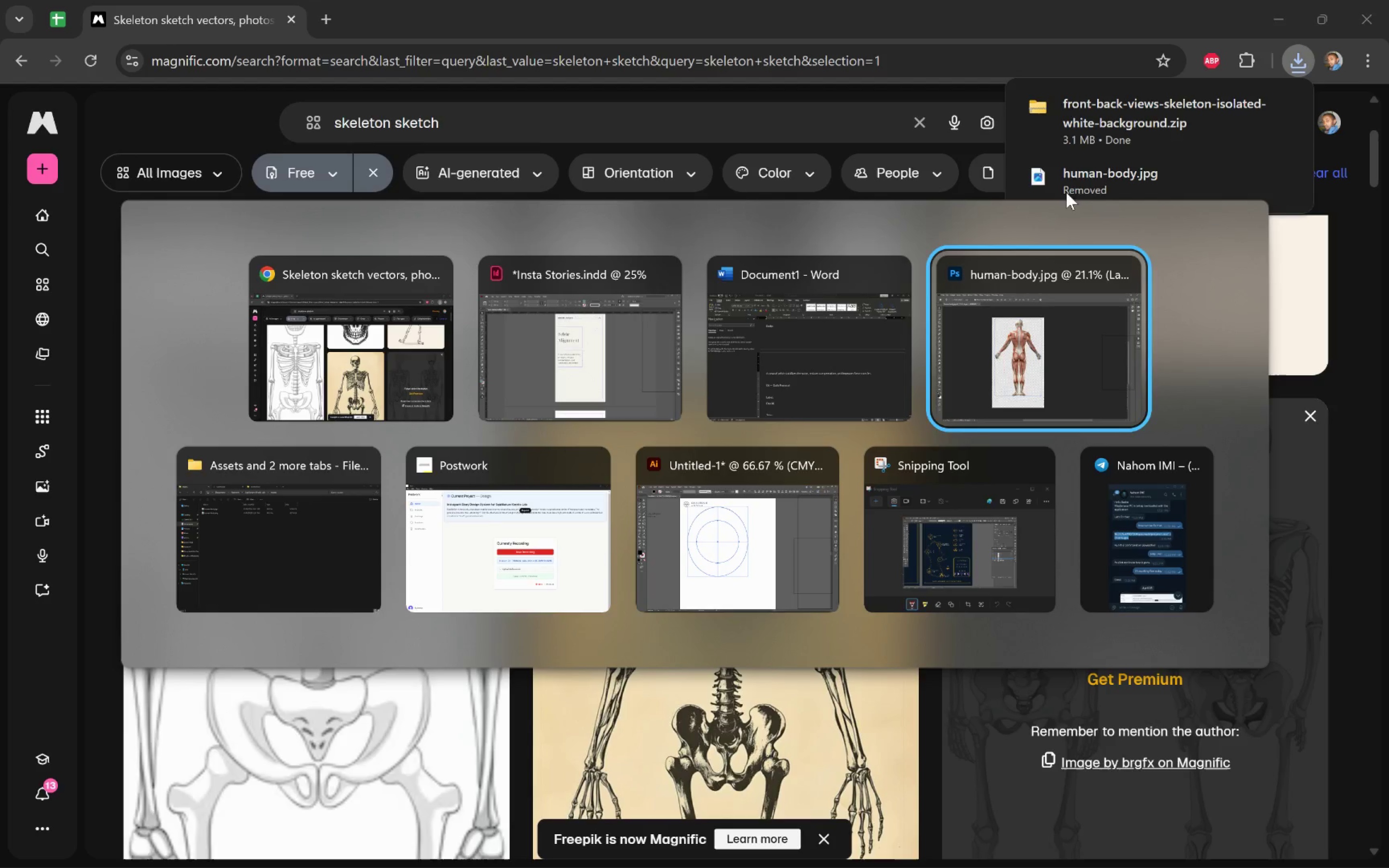 
key(Alt+Tab)
 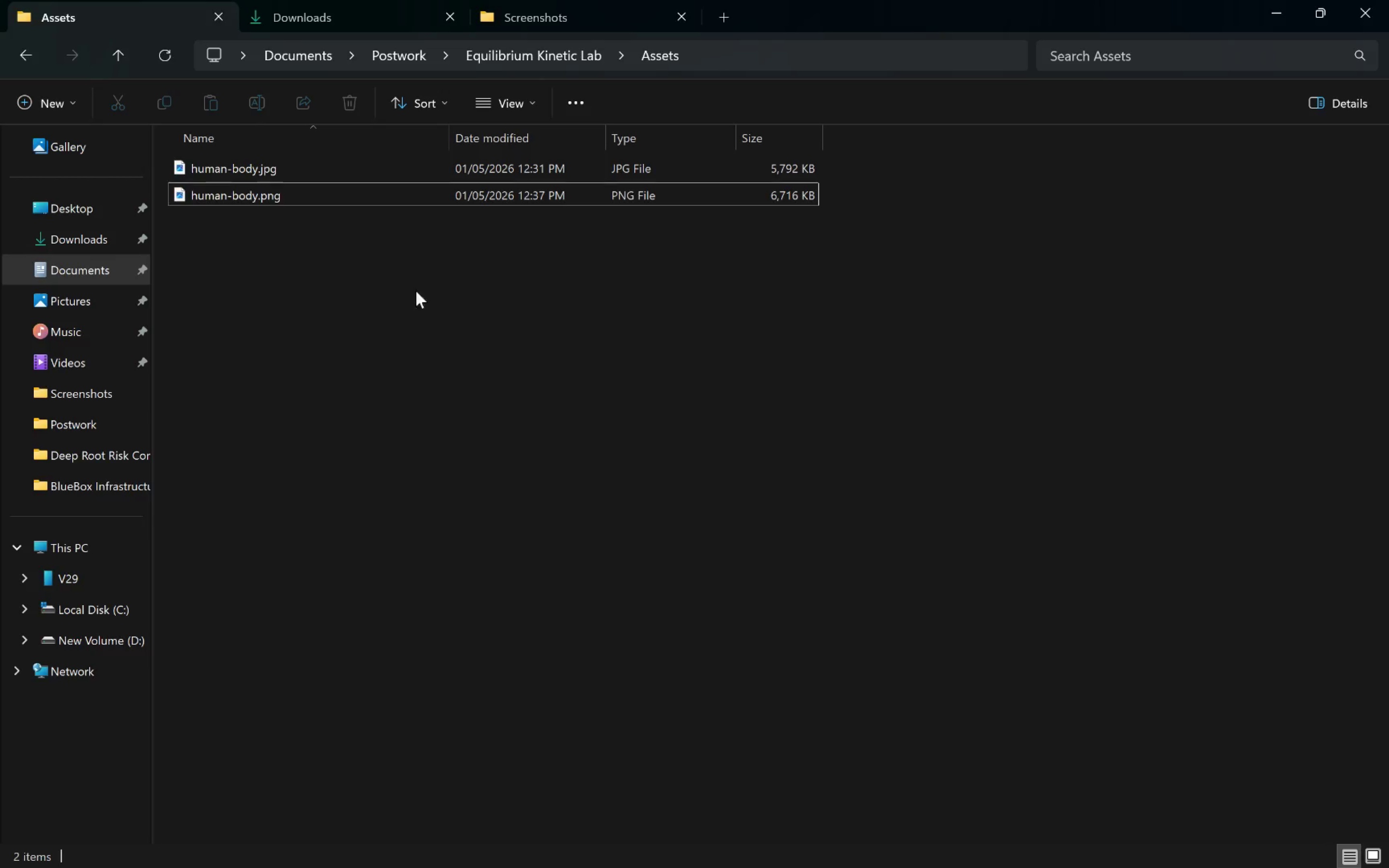 
left_click([321, 18])
 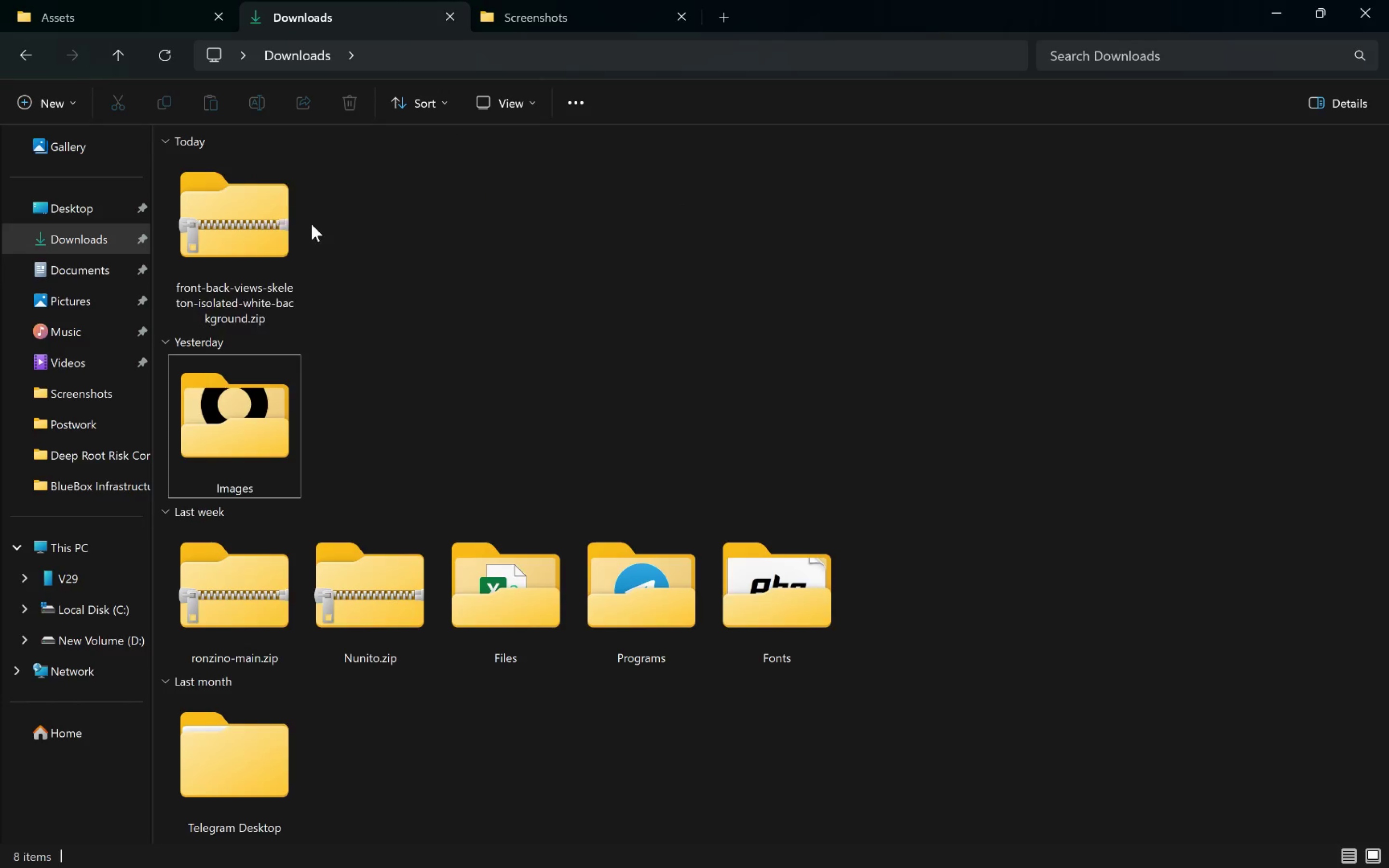 
left_click([274, 218])
 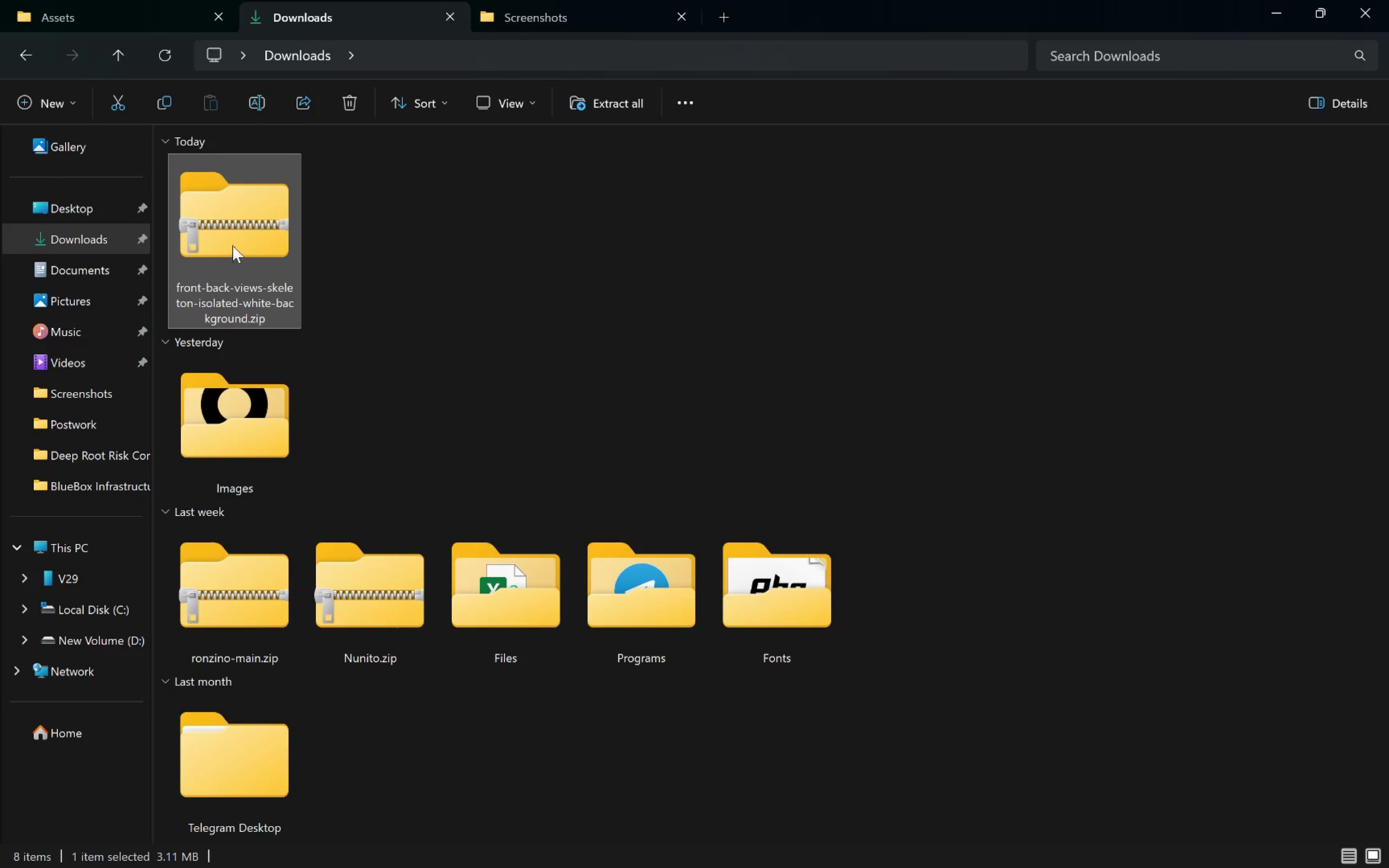 
left_click_drag(start_coordinate=[236, 241], to_coordinate=[369, 311])
 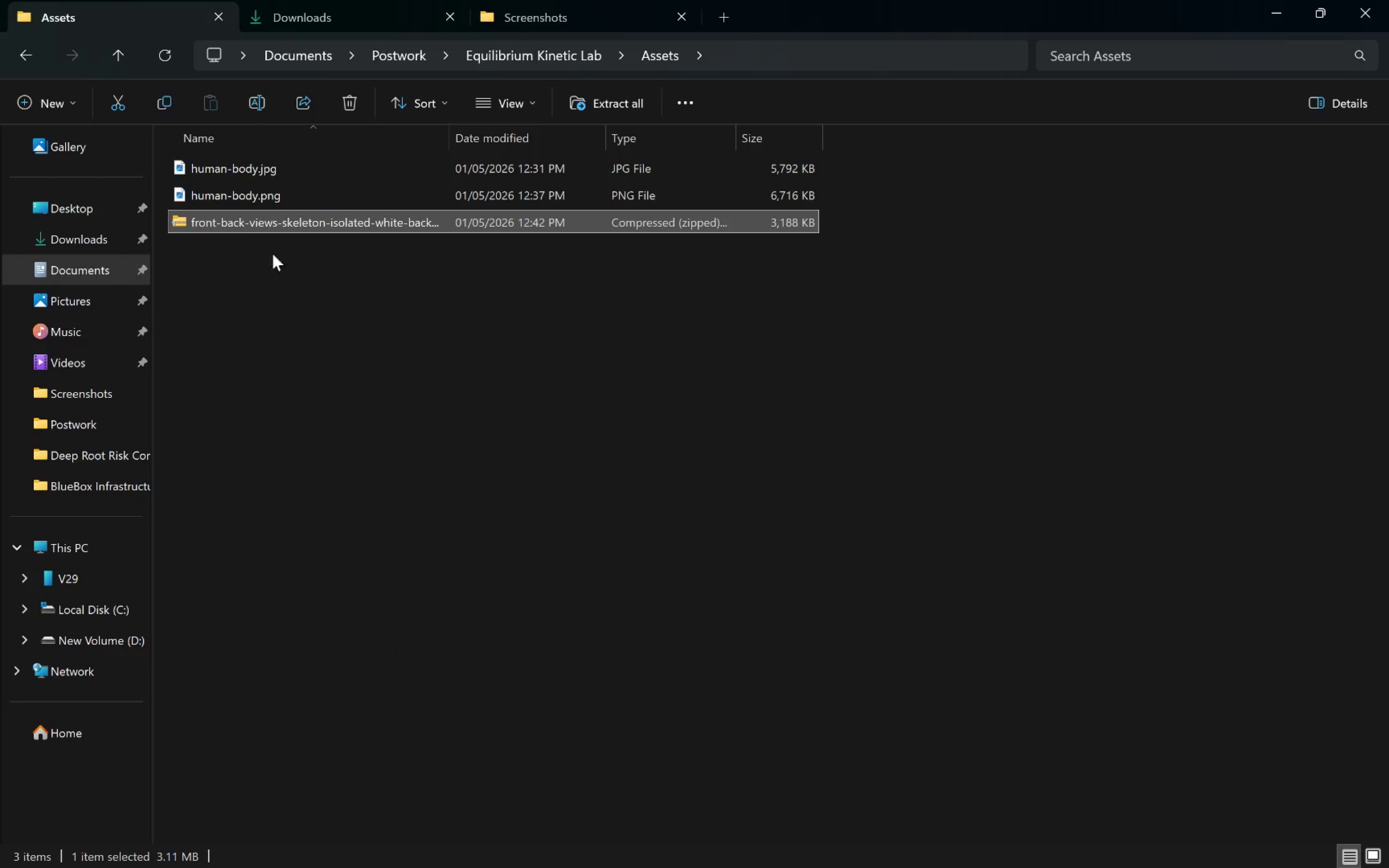 
left_click([222, 220])
 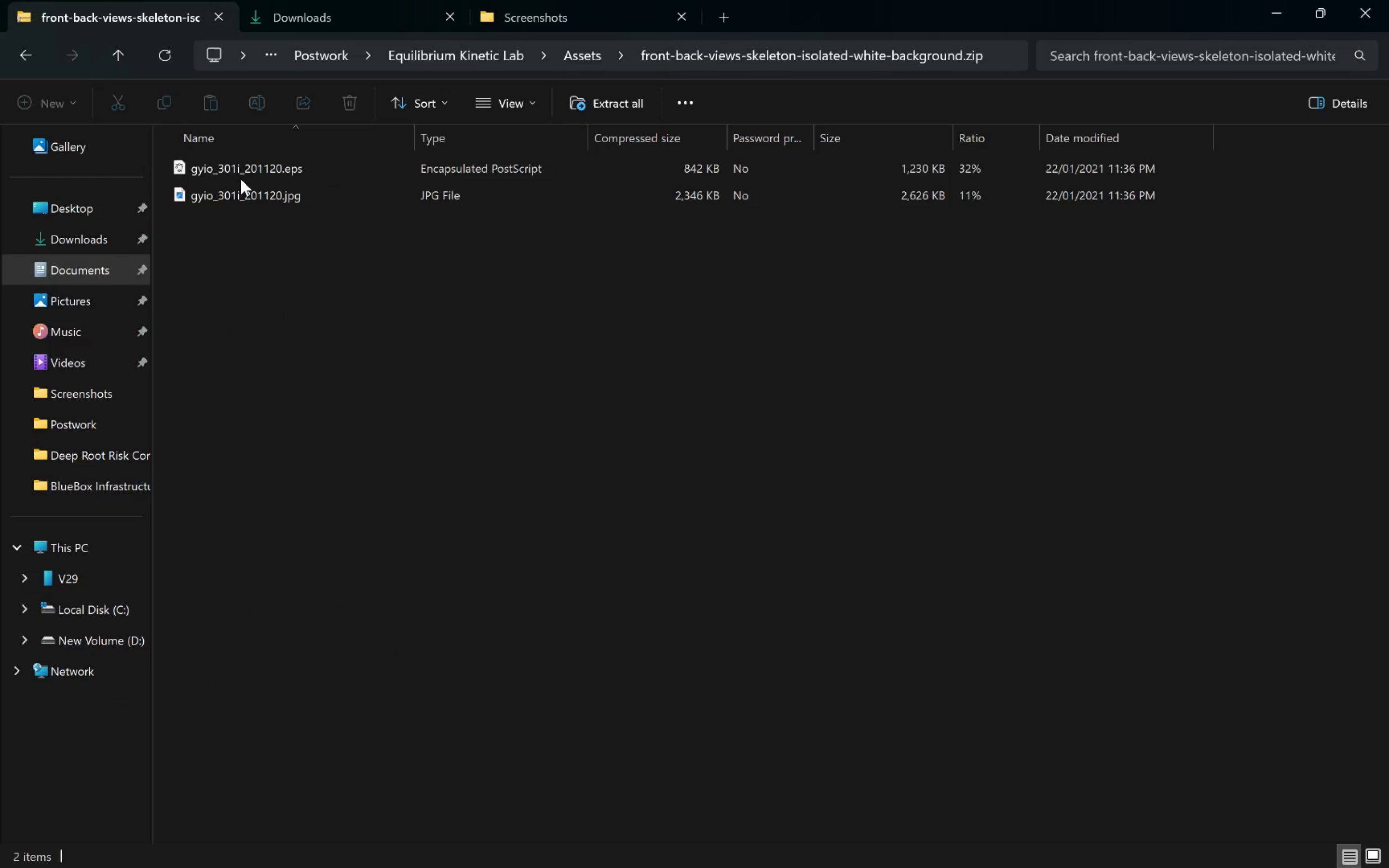 
double_click([241, 178])
 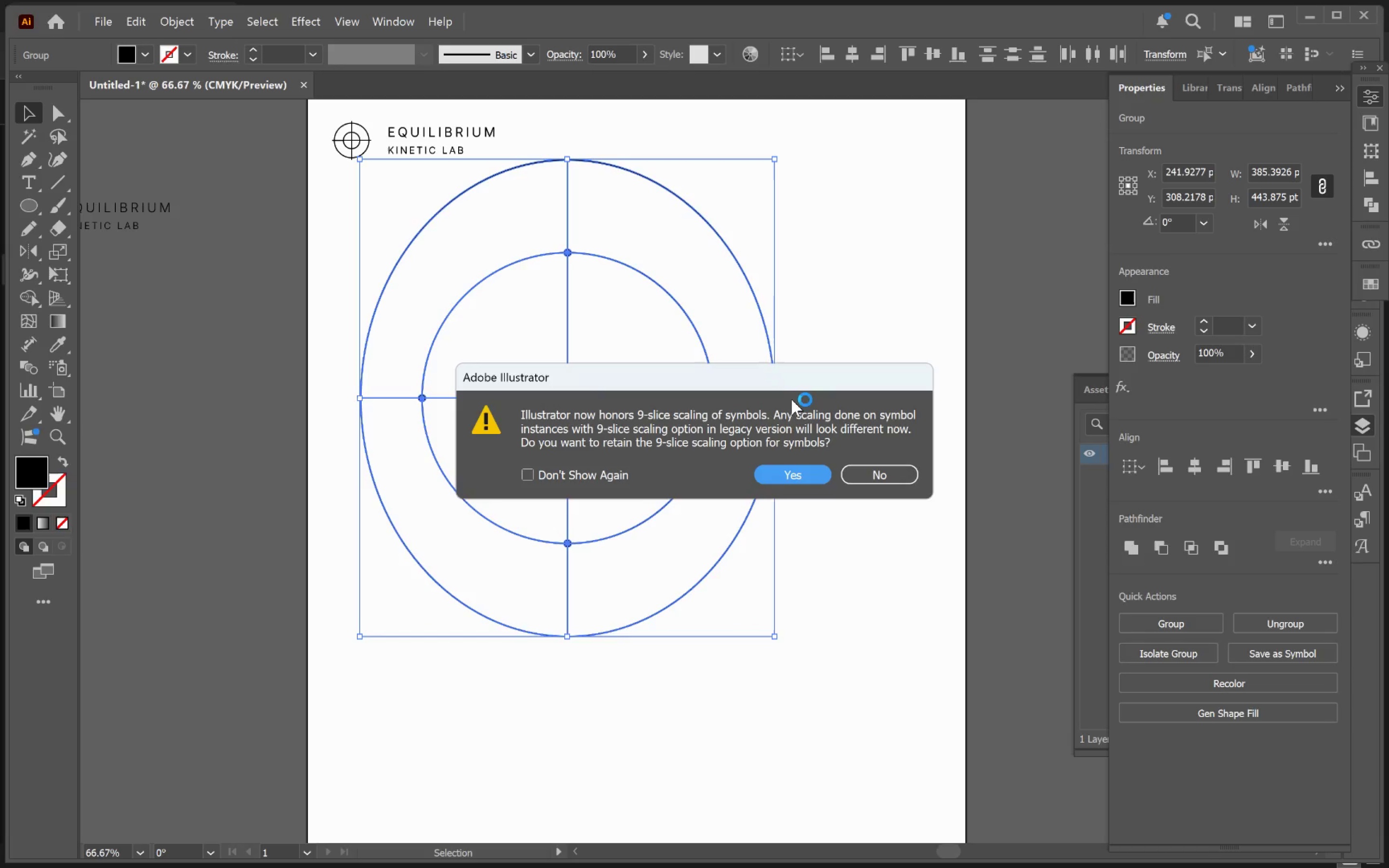 
left_click([808, 475])
 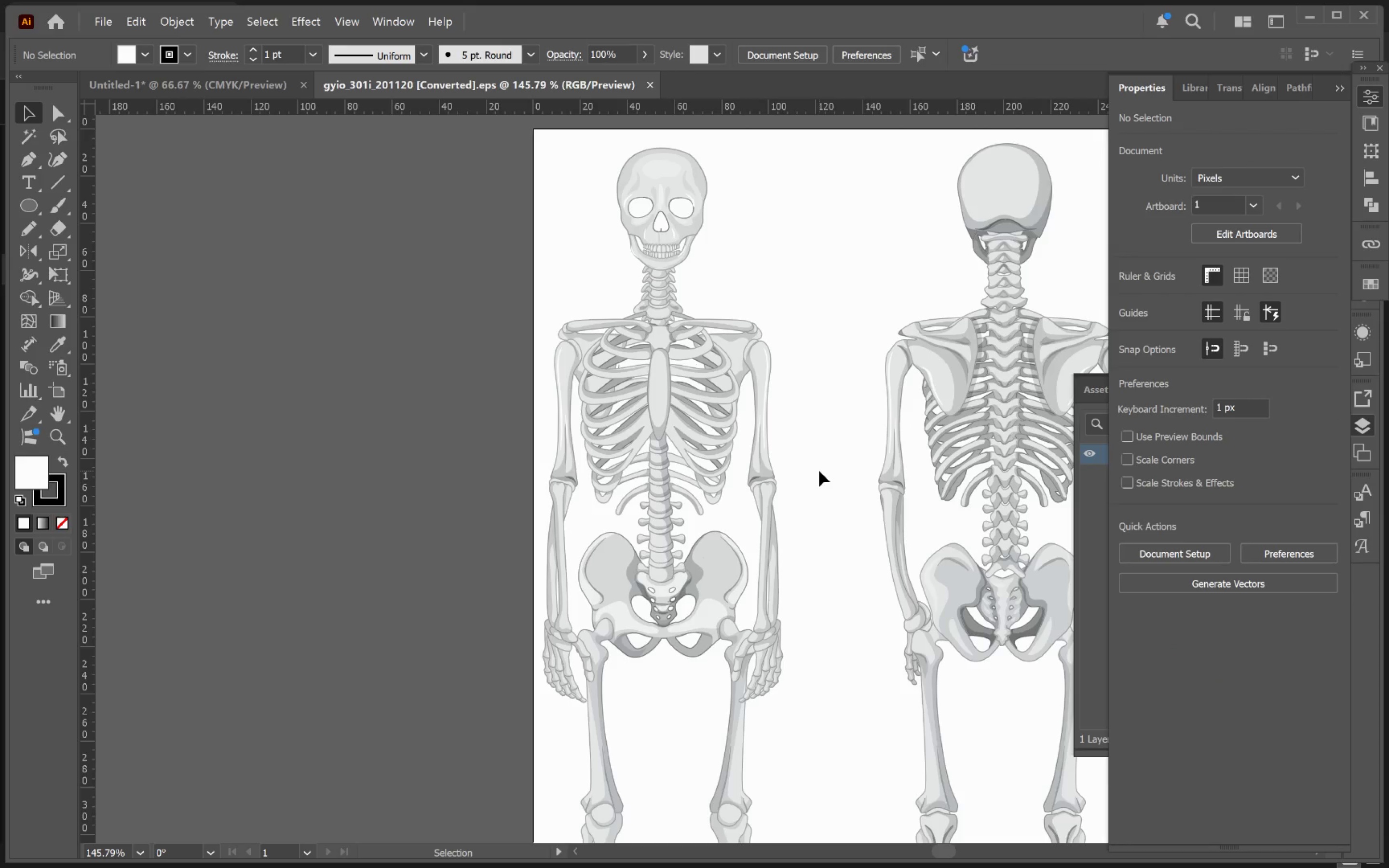 
left_click([736, 575])
 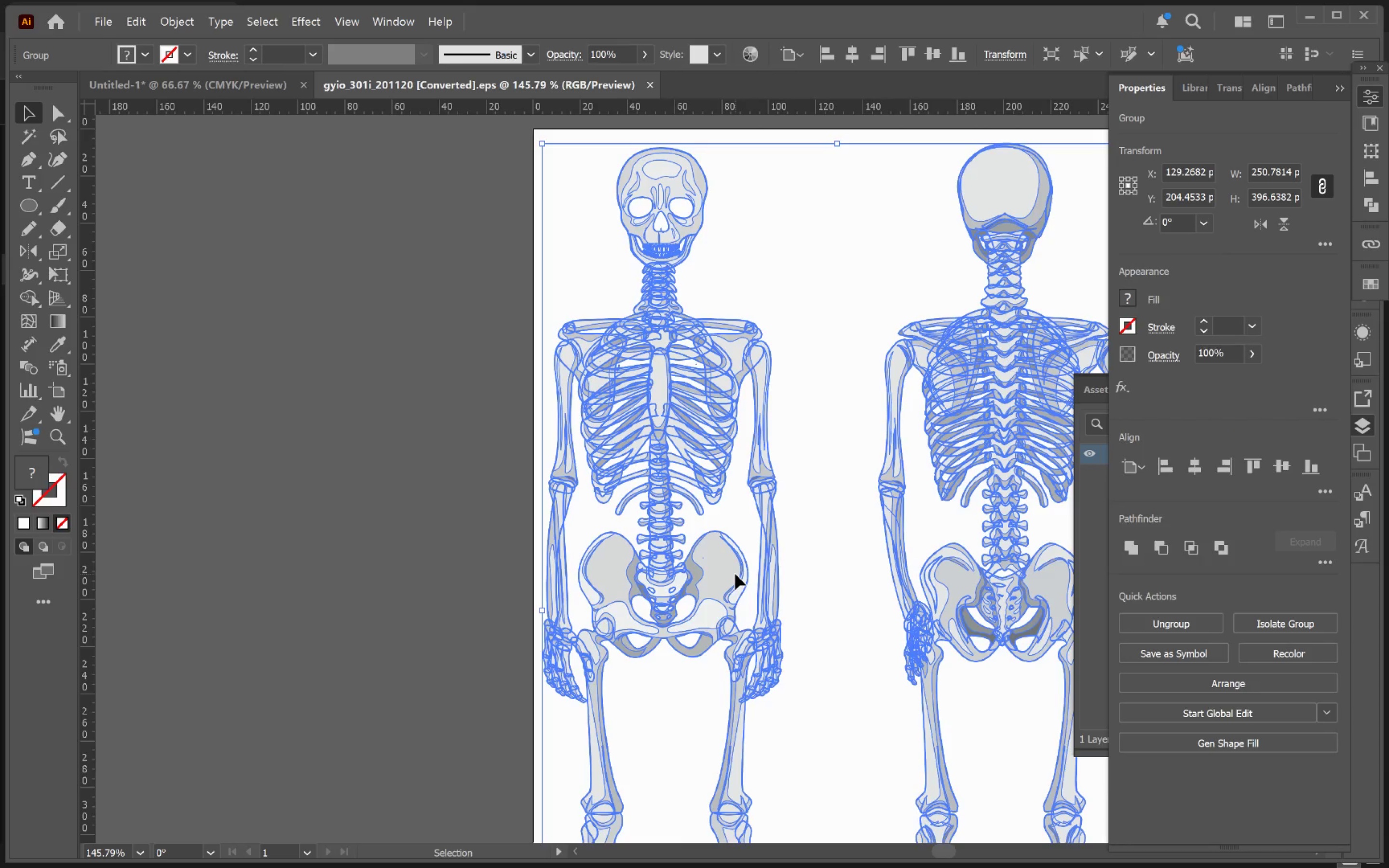 
double_click([735, 574])
 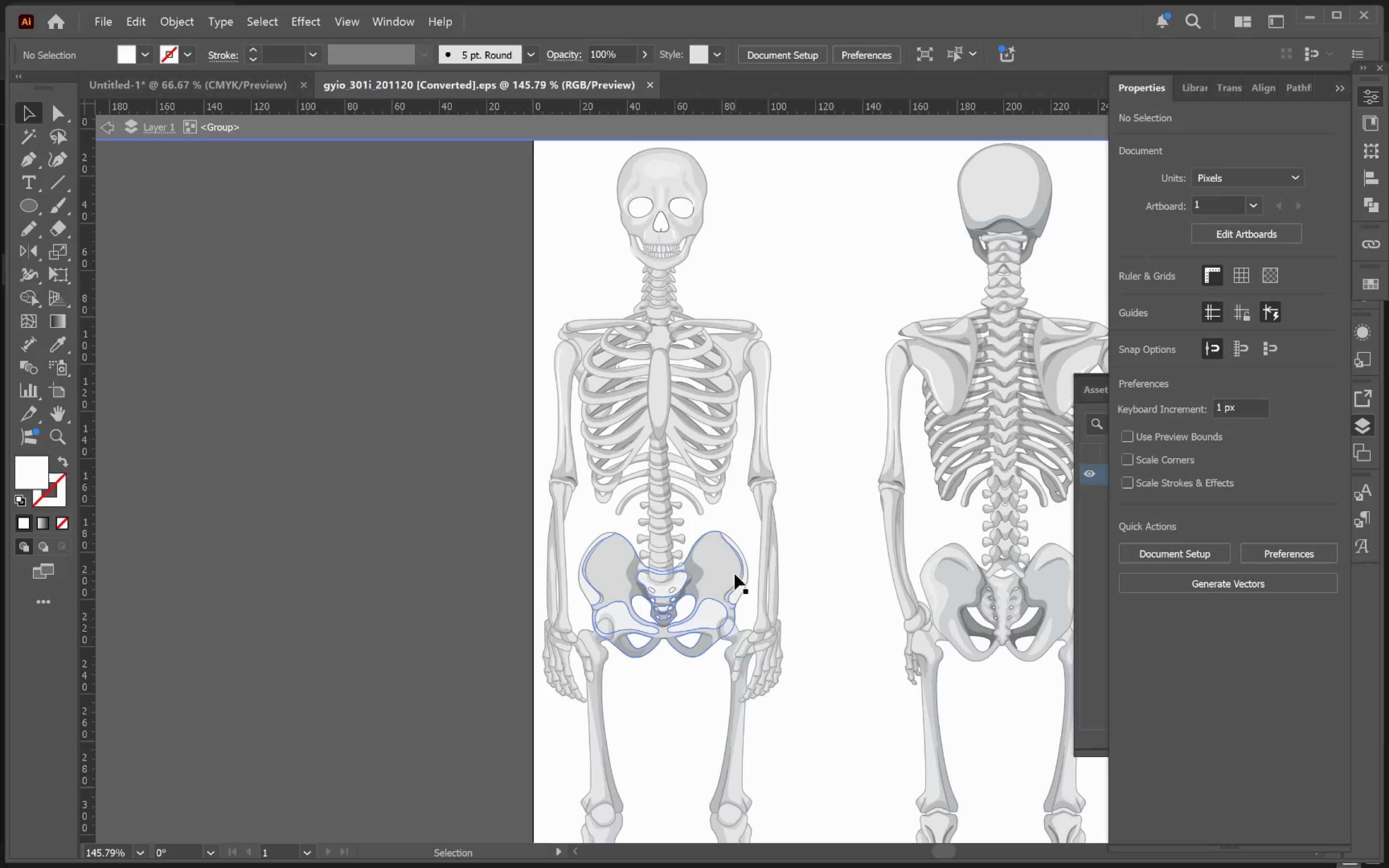 
left_click([735, 574])
 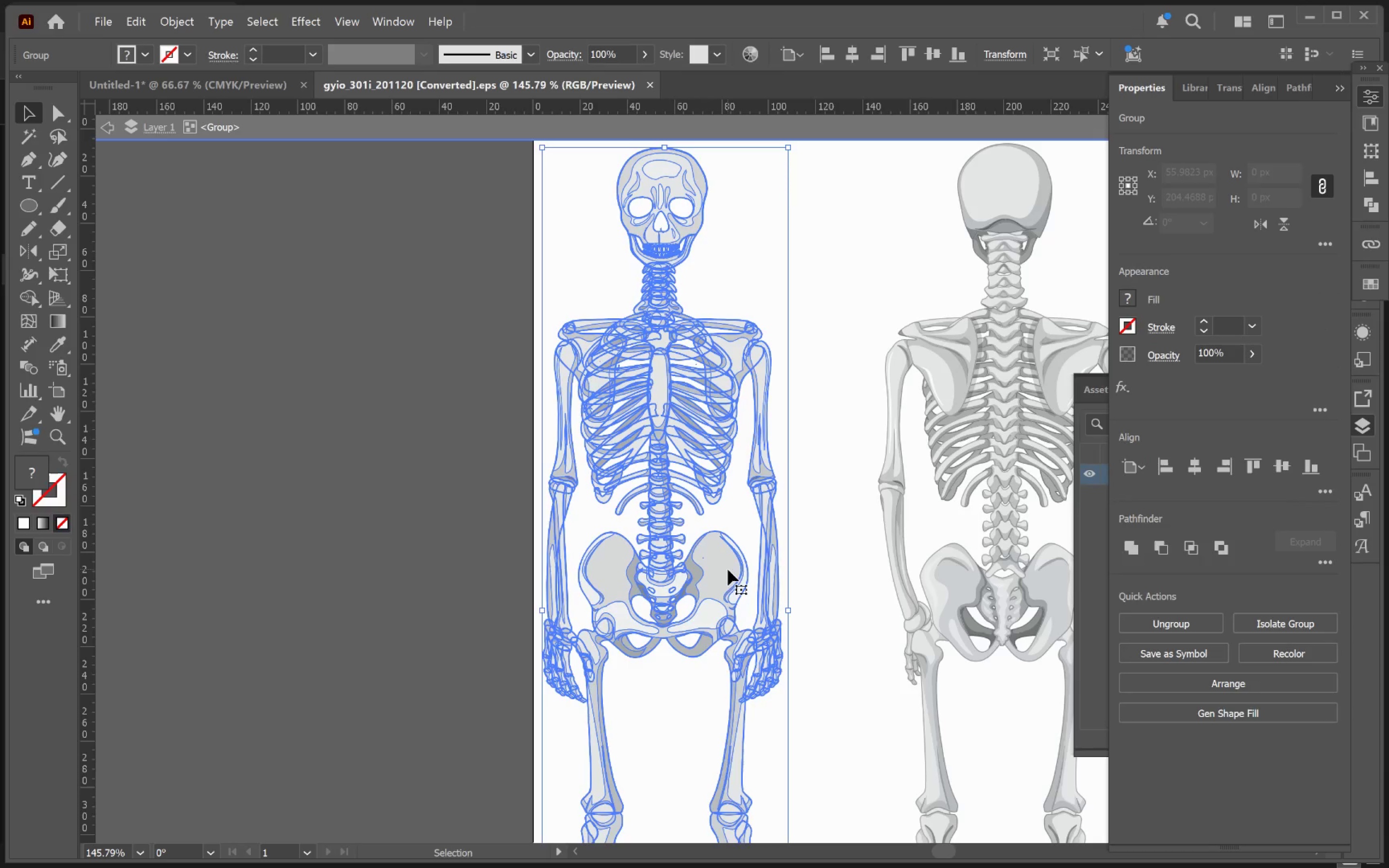 
left_click([728, 570])
 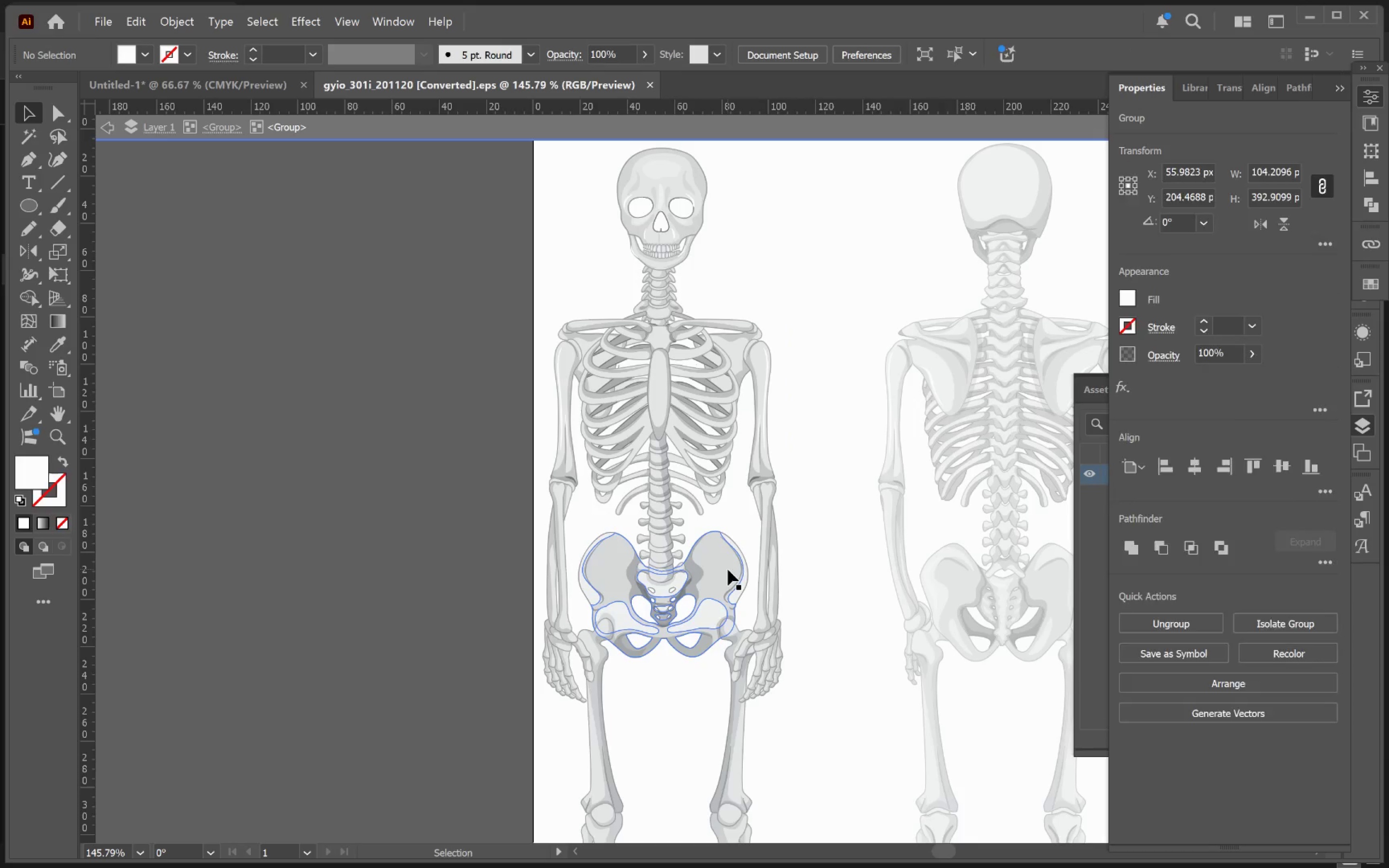 
triple_click([728, 570])
 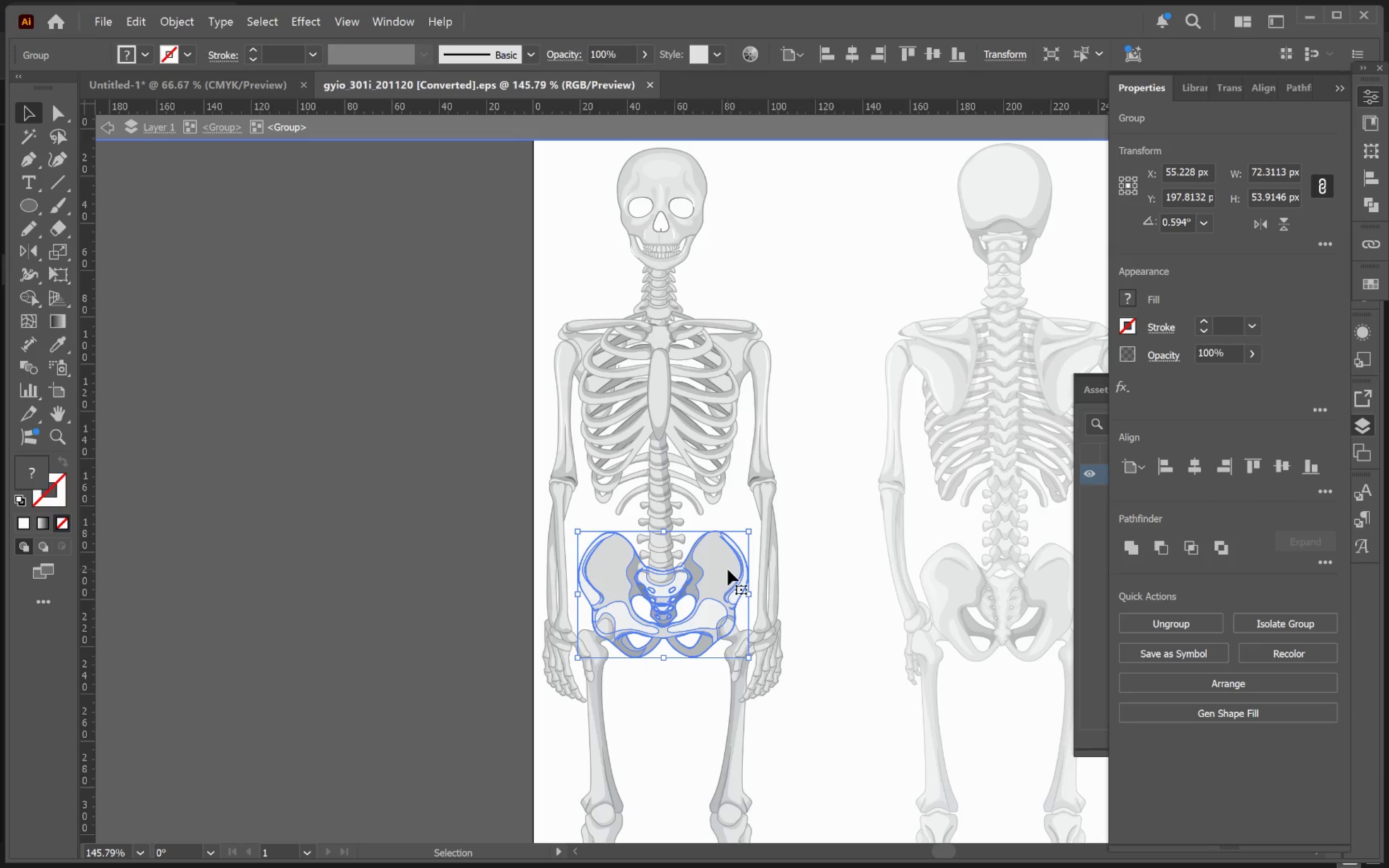 
left_click_drag(start_coordinate=[728, 570], to_coordinate=[737, 594])
 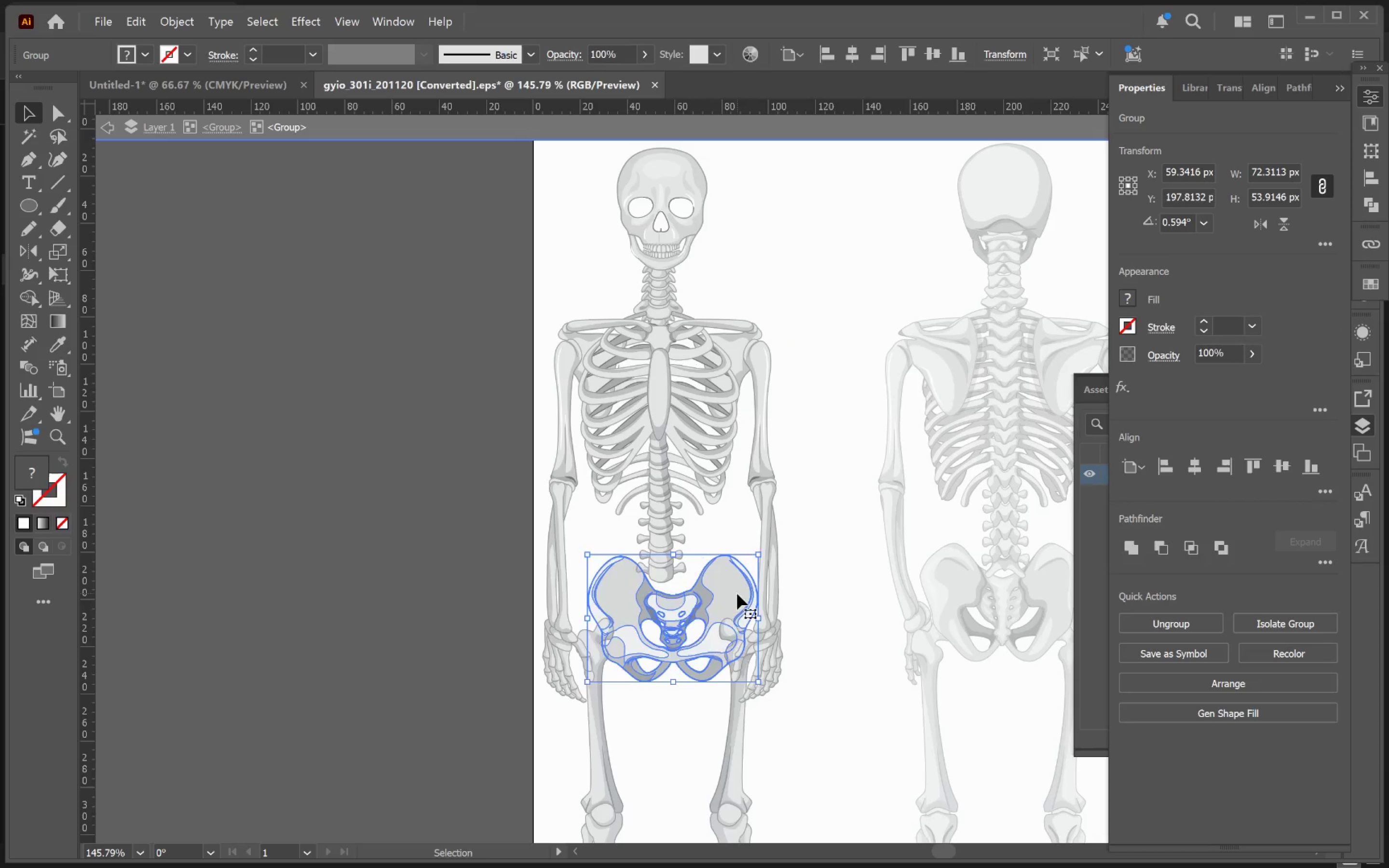 
key(Control+Z)
 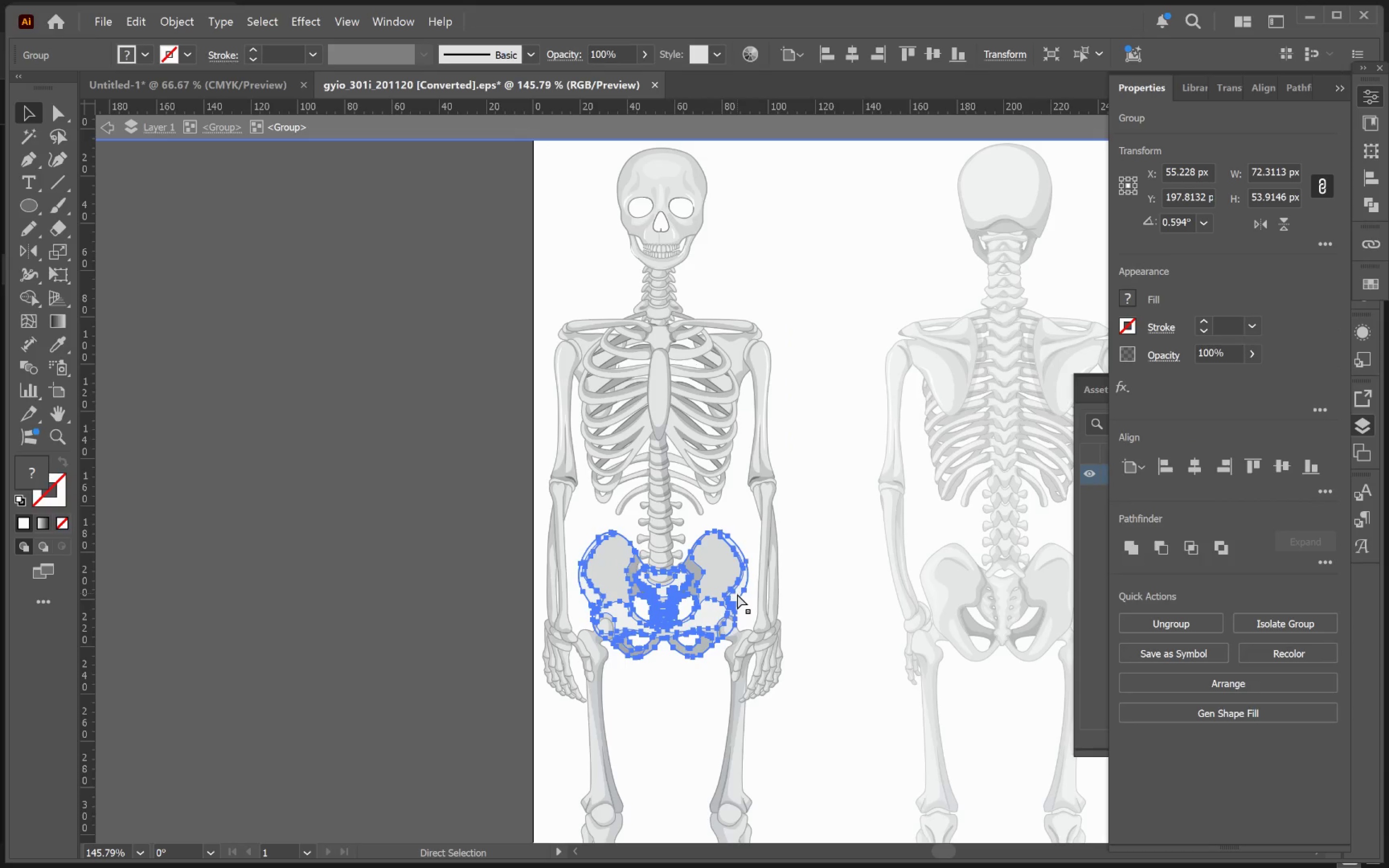 
key(Control+C)
 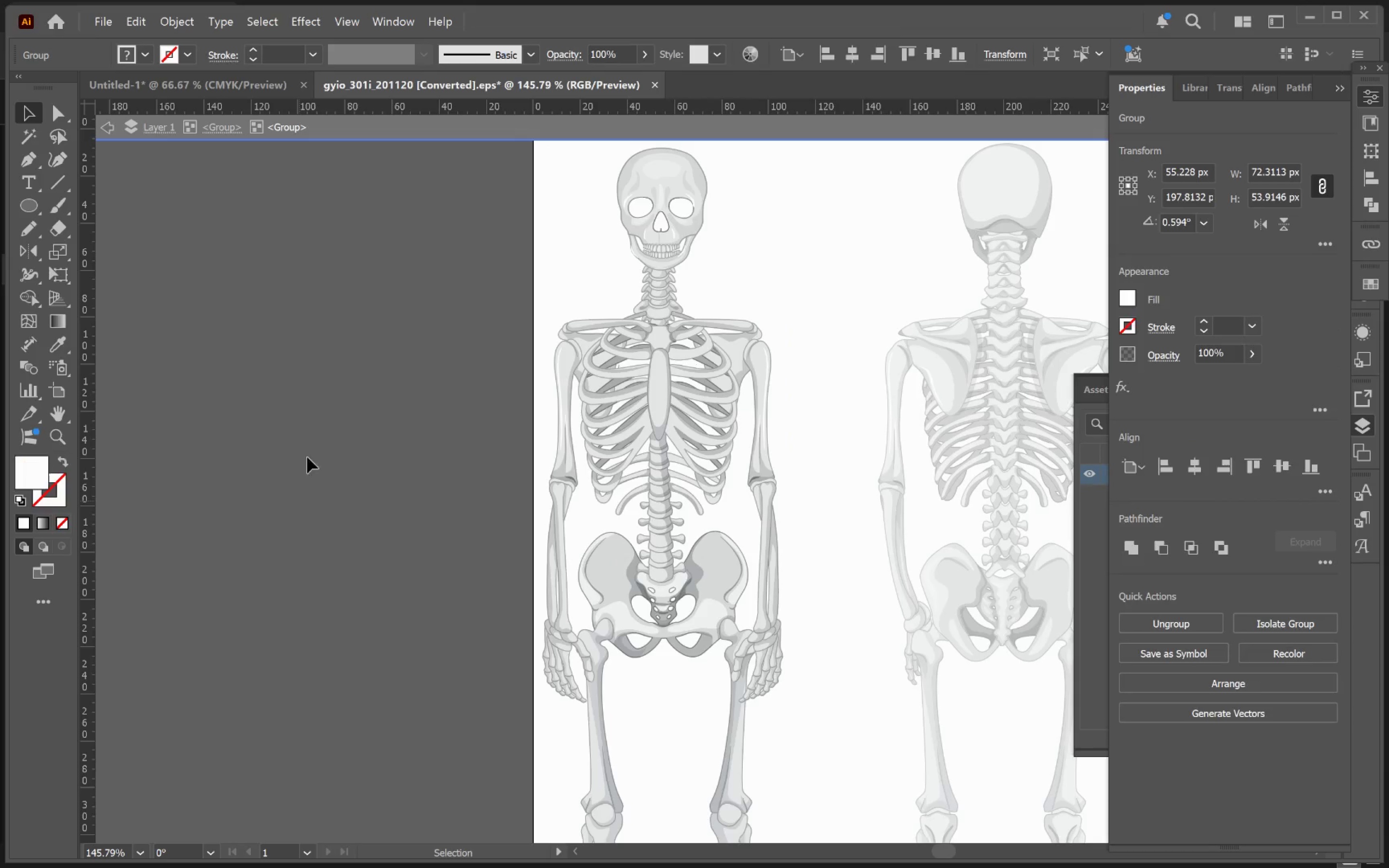 
double_click([294, 393])
 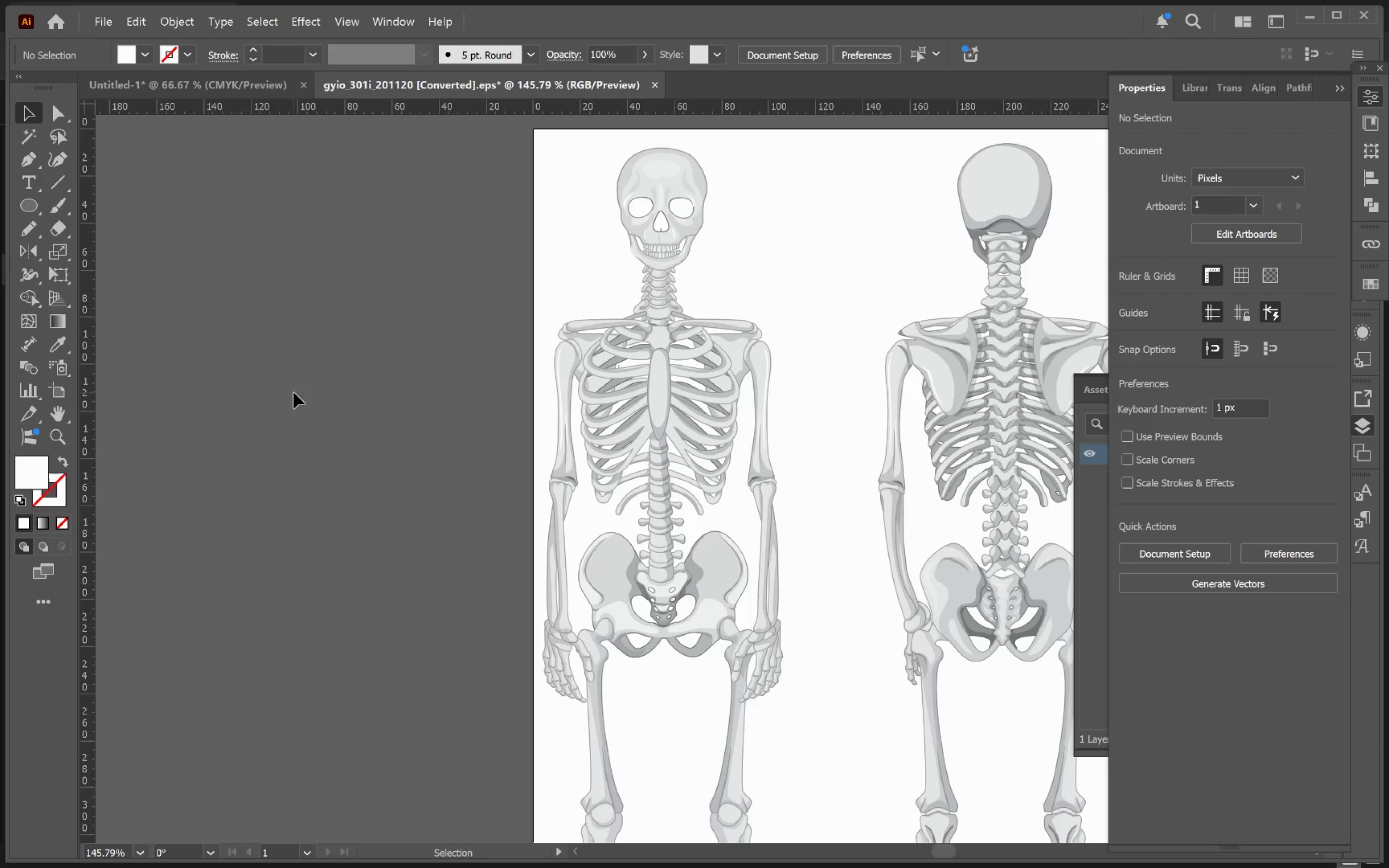 
double_click([294, 393])
 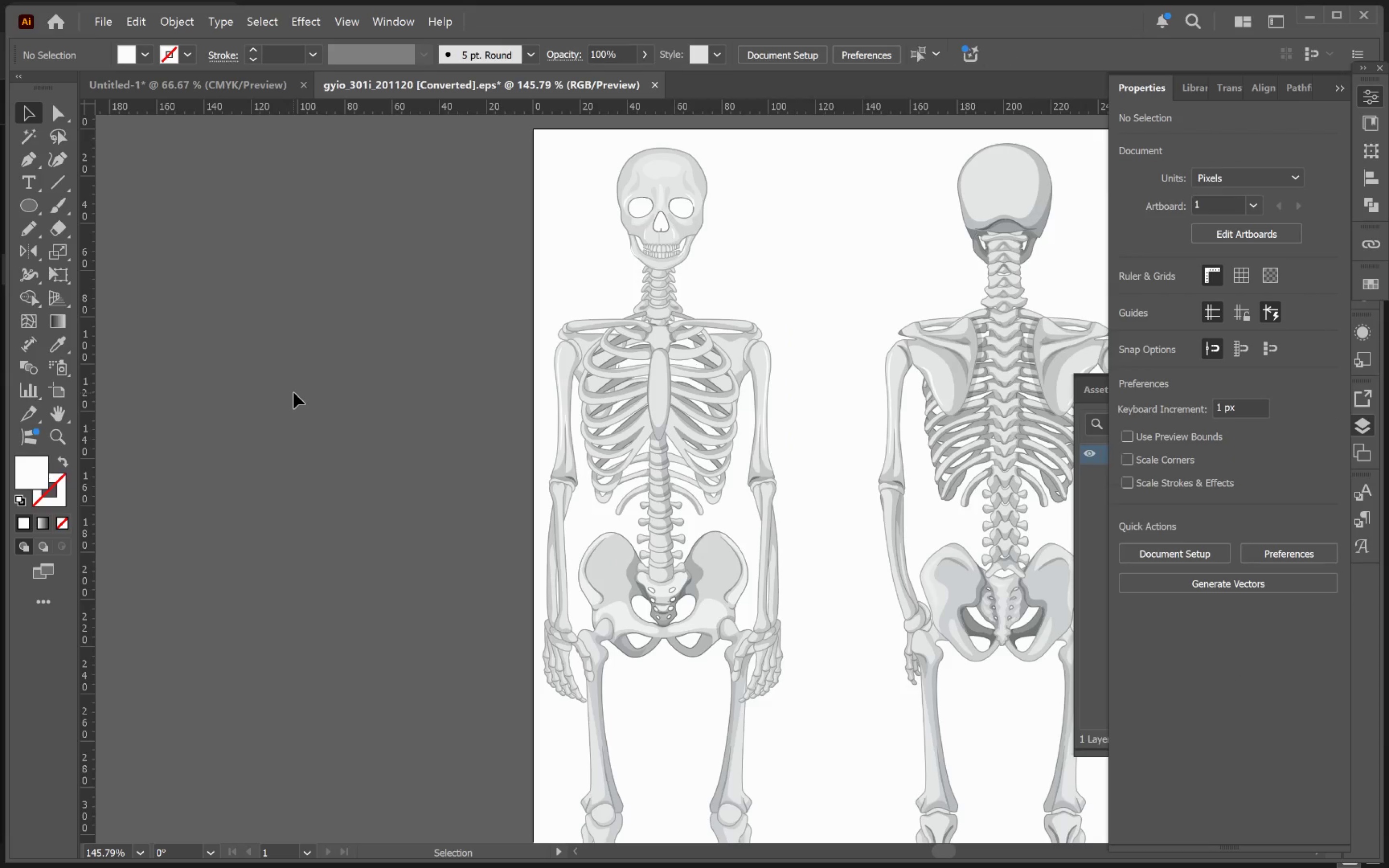 
key(Control+V)
 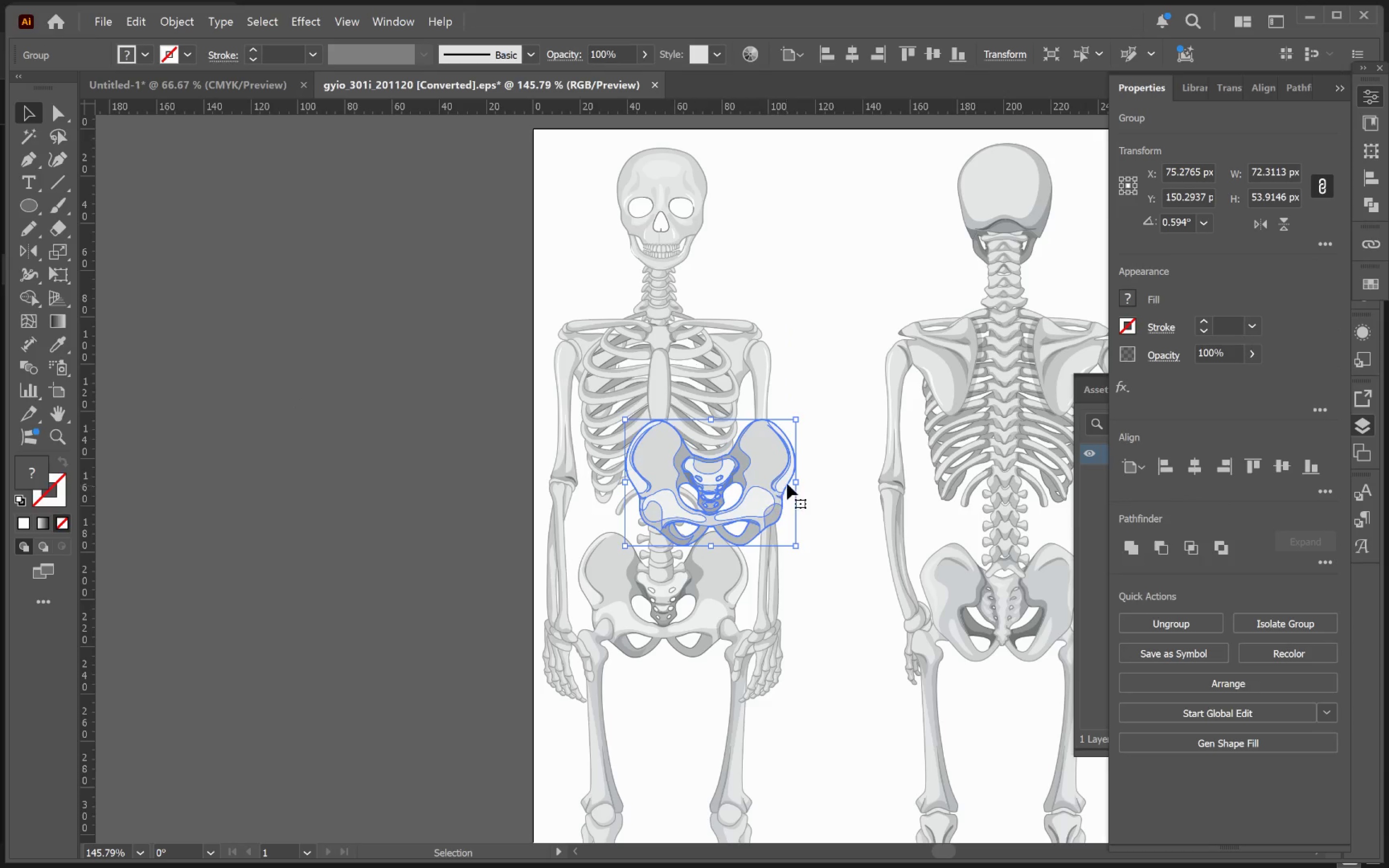 
left_click_drag(start_coordinate=[763, 459], to_coordinate=[340, 372])
 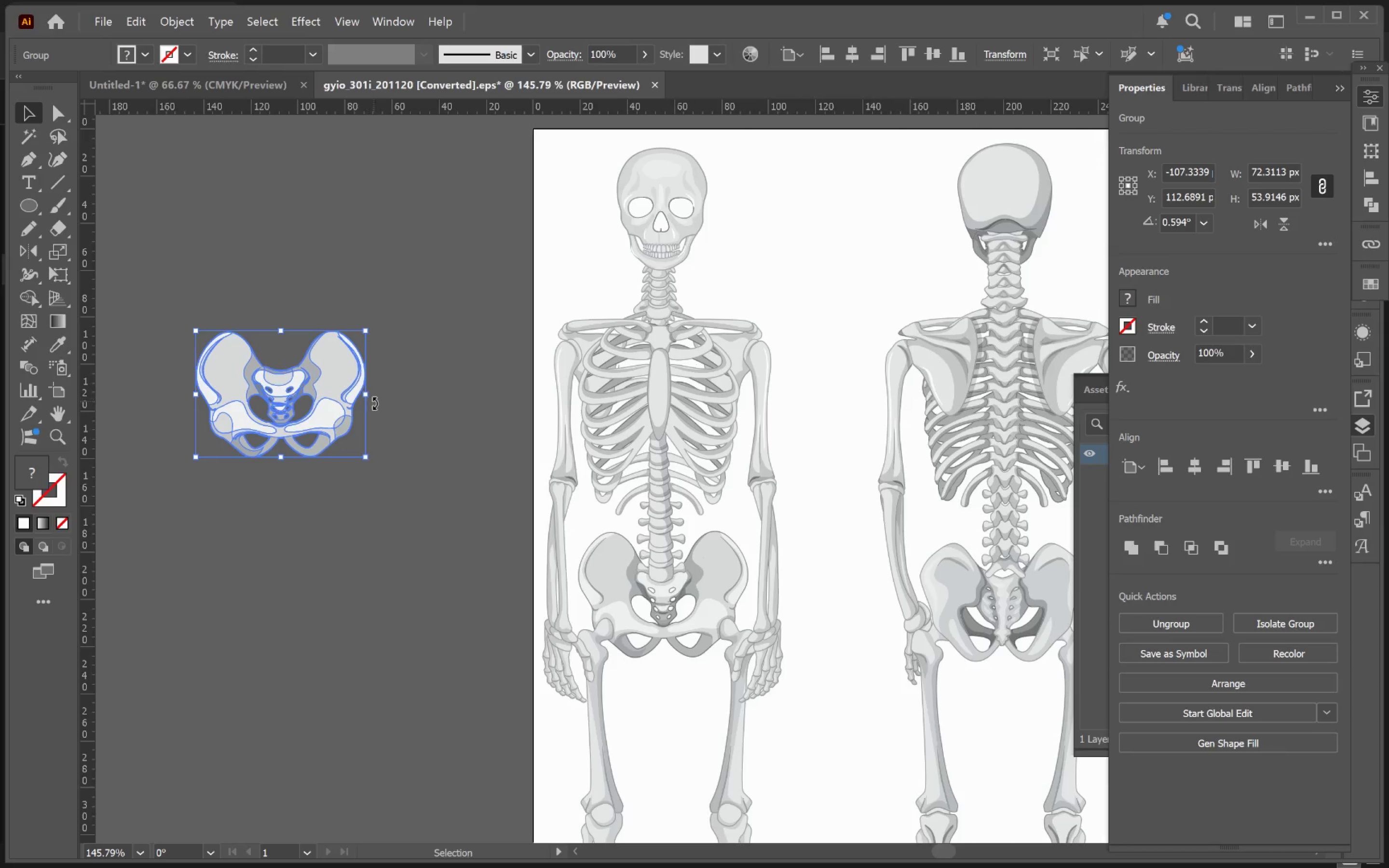 
key(Alt+AltLeft)
 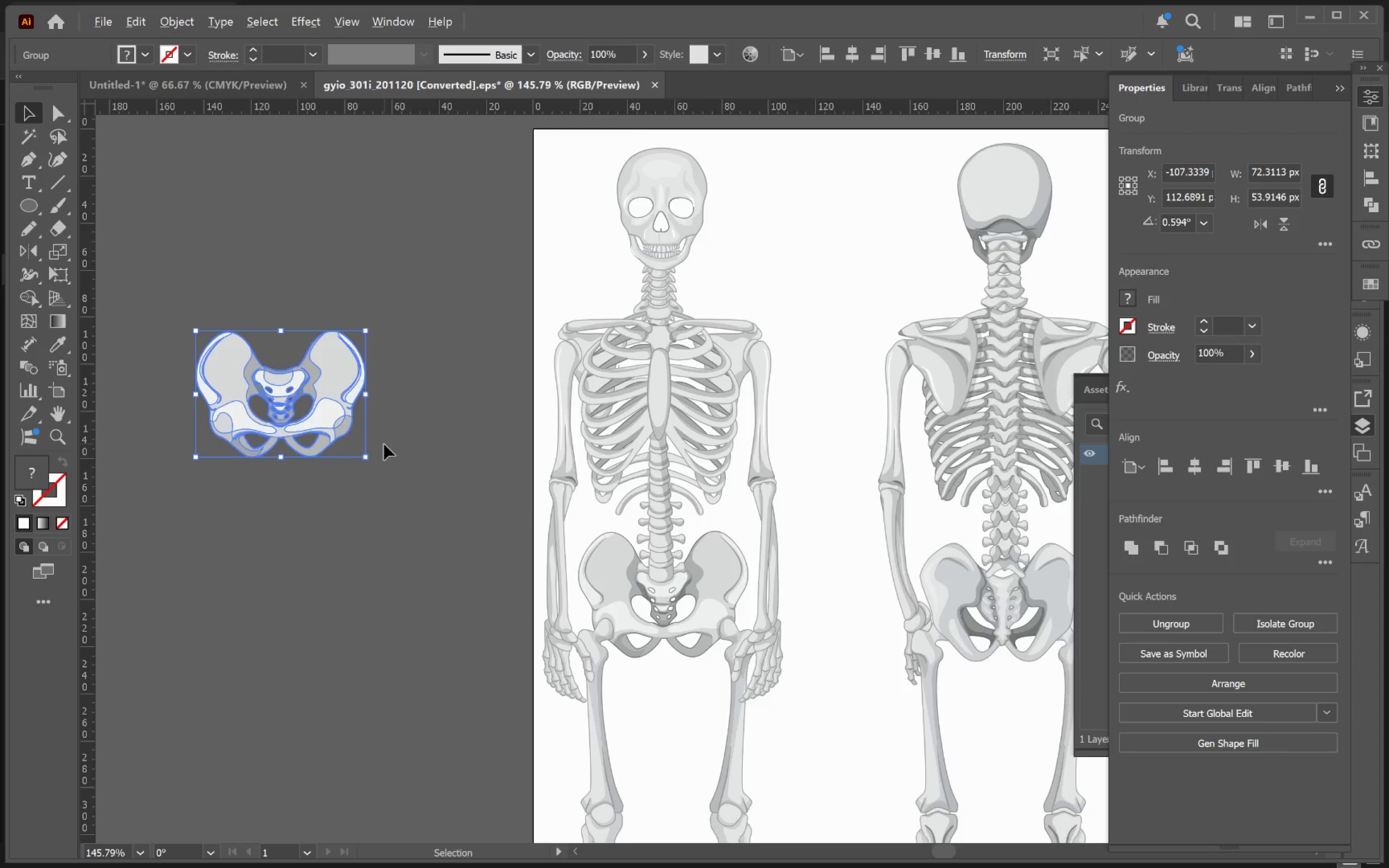 
hold_key(key=Space, duration=0.53)
 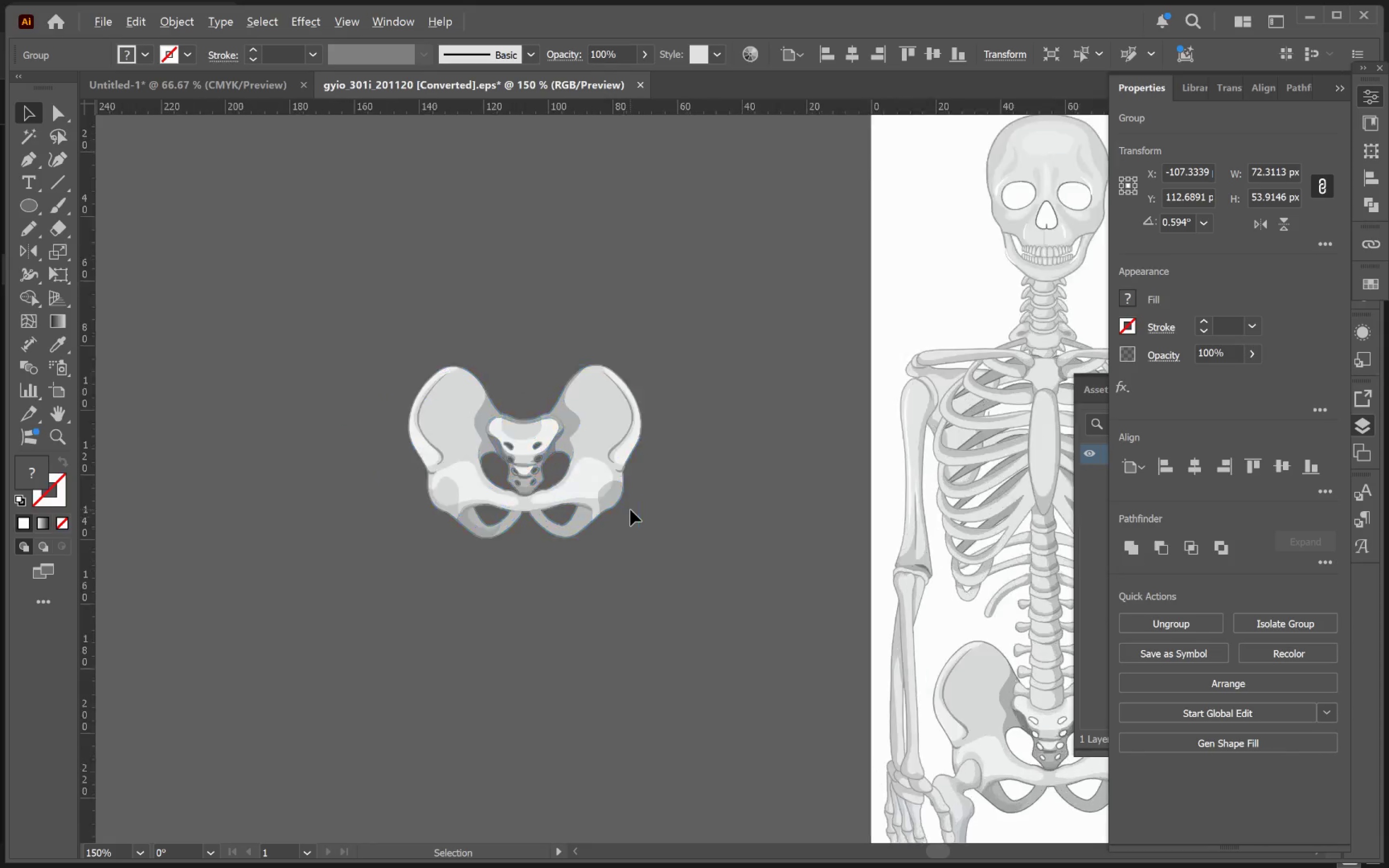 
scroll: coordinate [384, 444], scroll_direction: up, amount: 1.0
 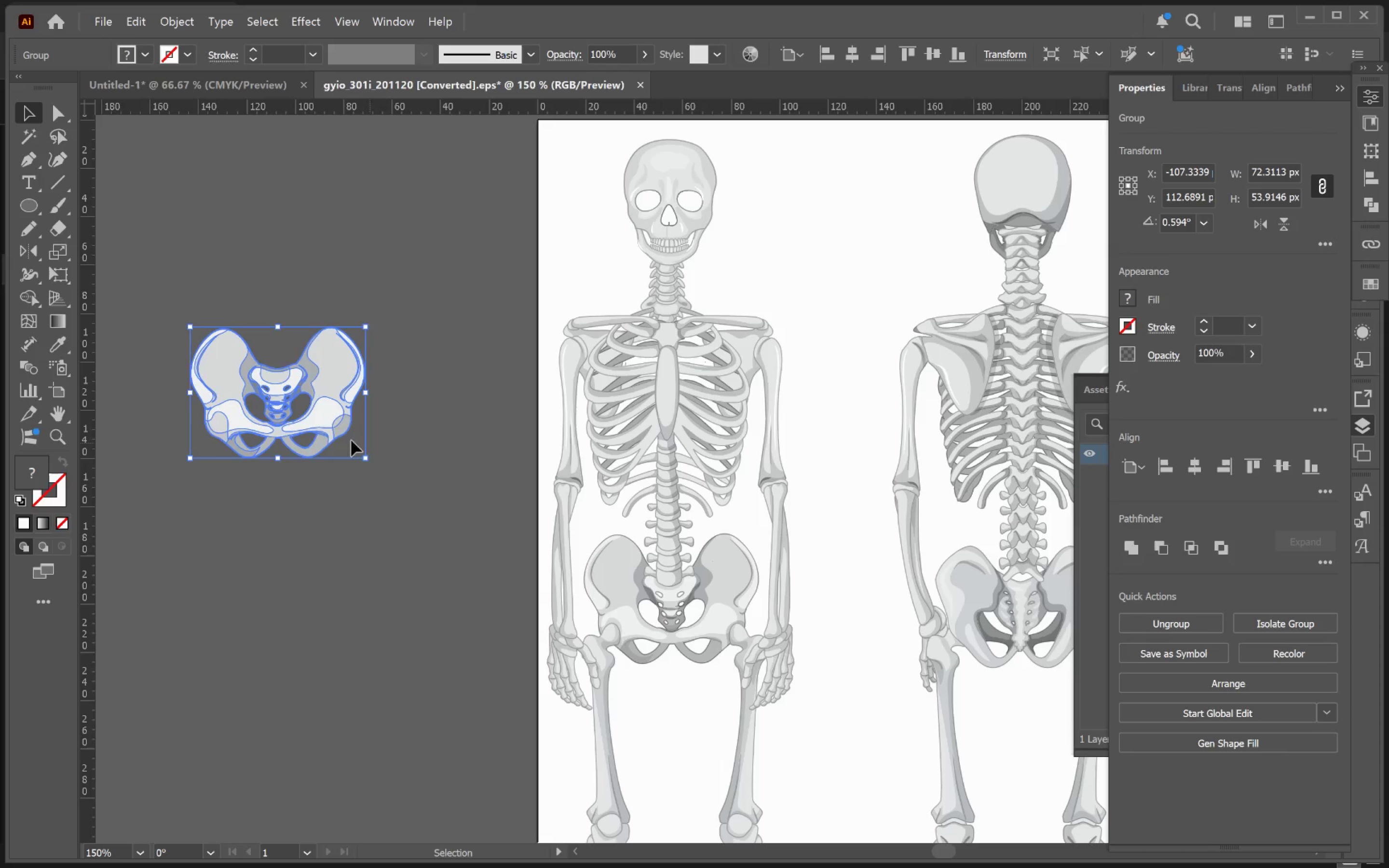 
left_click_drag(start_coordinate=[357, 436], to_coordinate=[630, 510])
 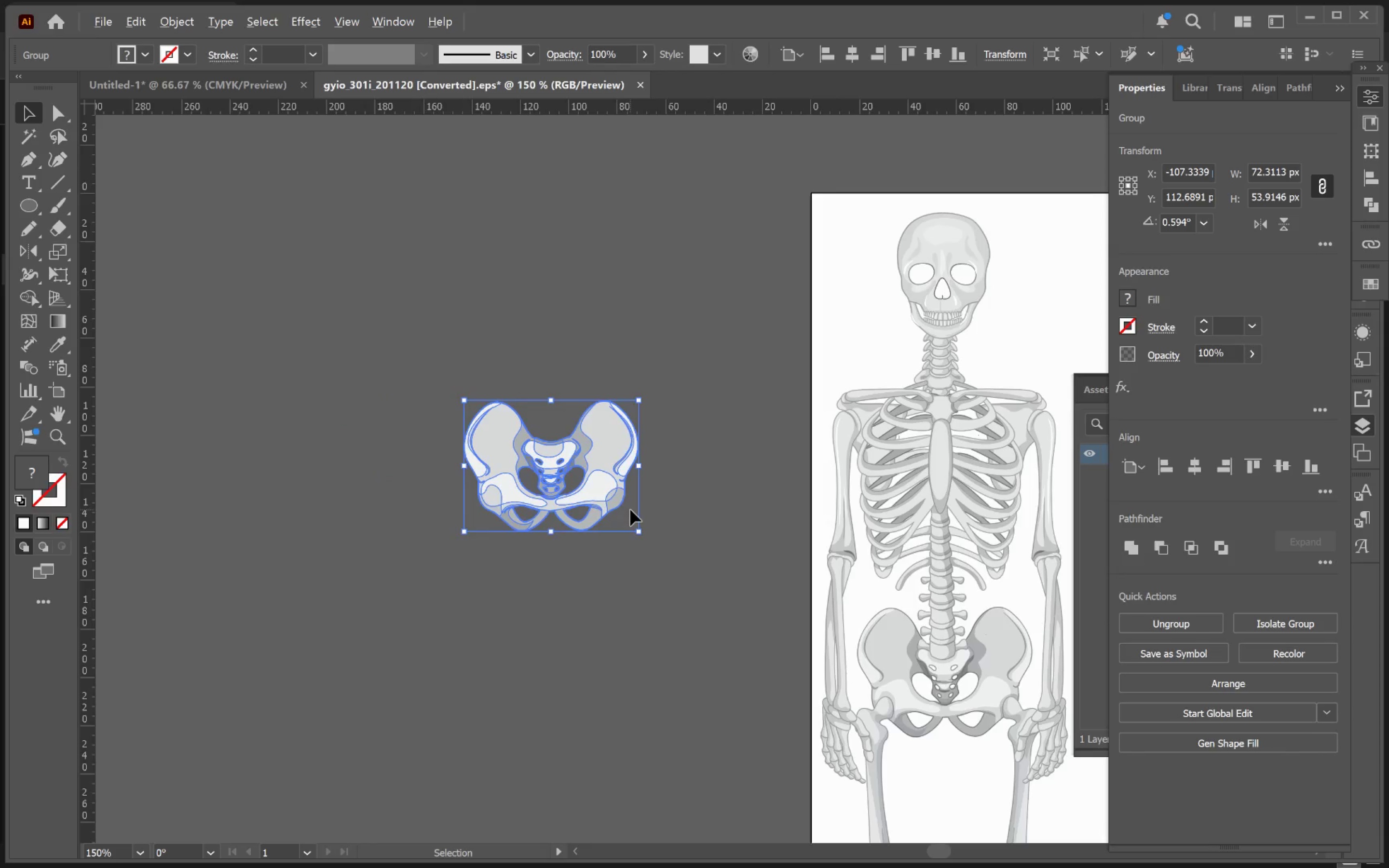 
hold_key(key=AltLeft, duration=0.44)
scroll: coordinate [630, 510], scroll_direction: up, amount: 3.0
 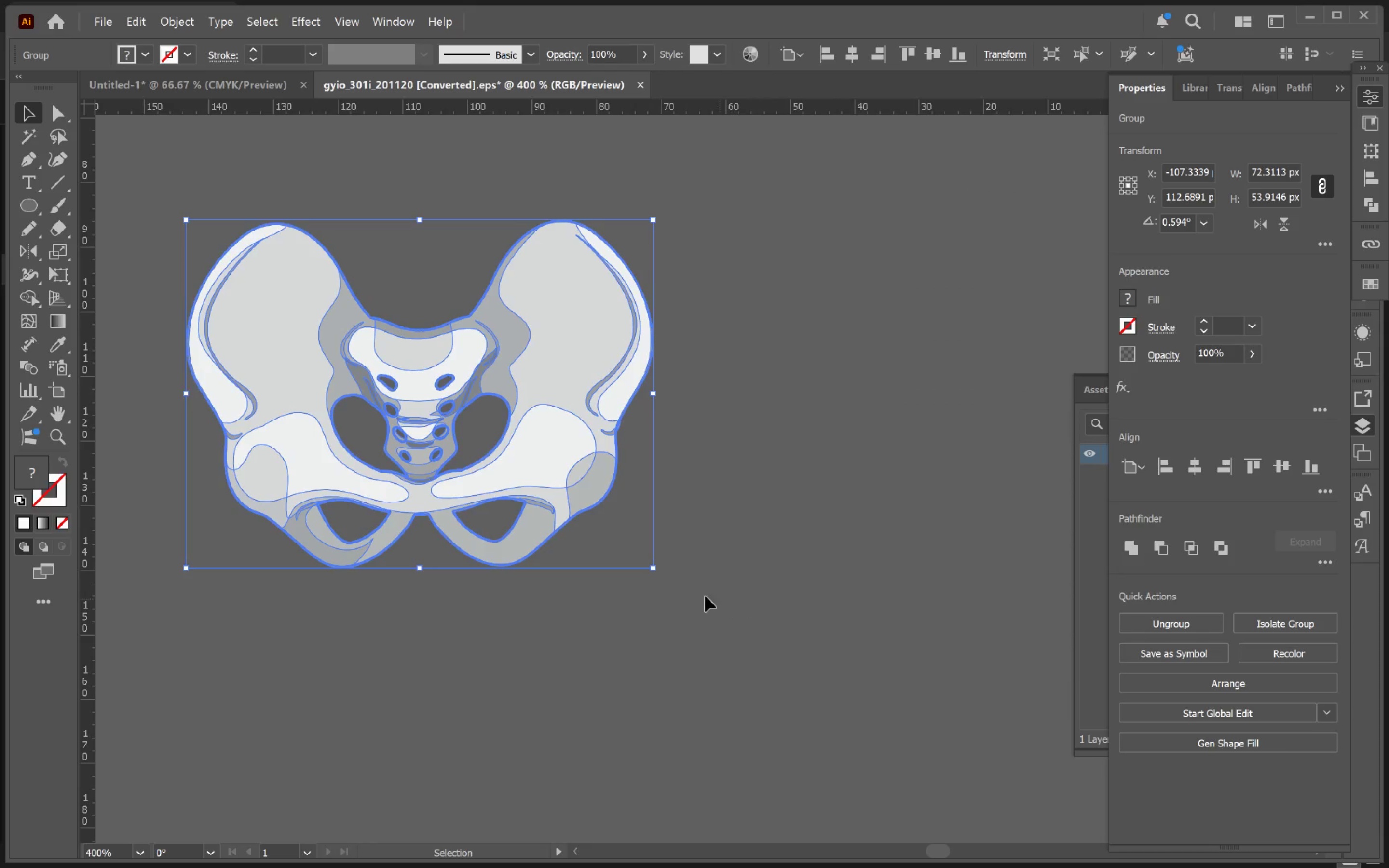 
left_click([102, 17])
 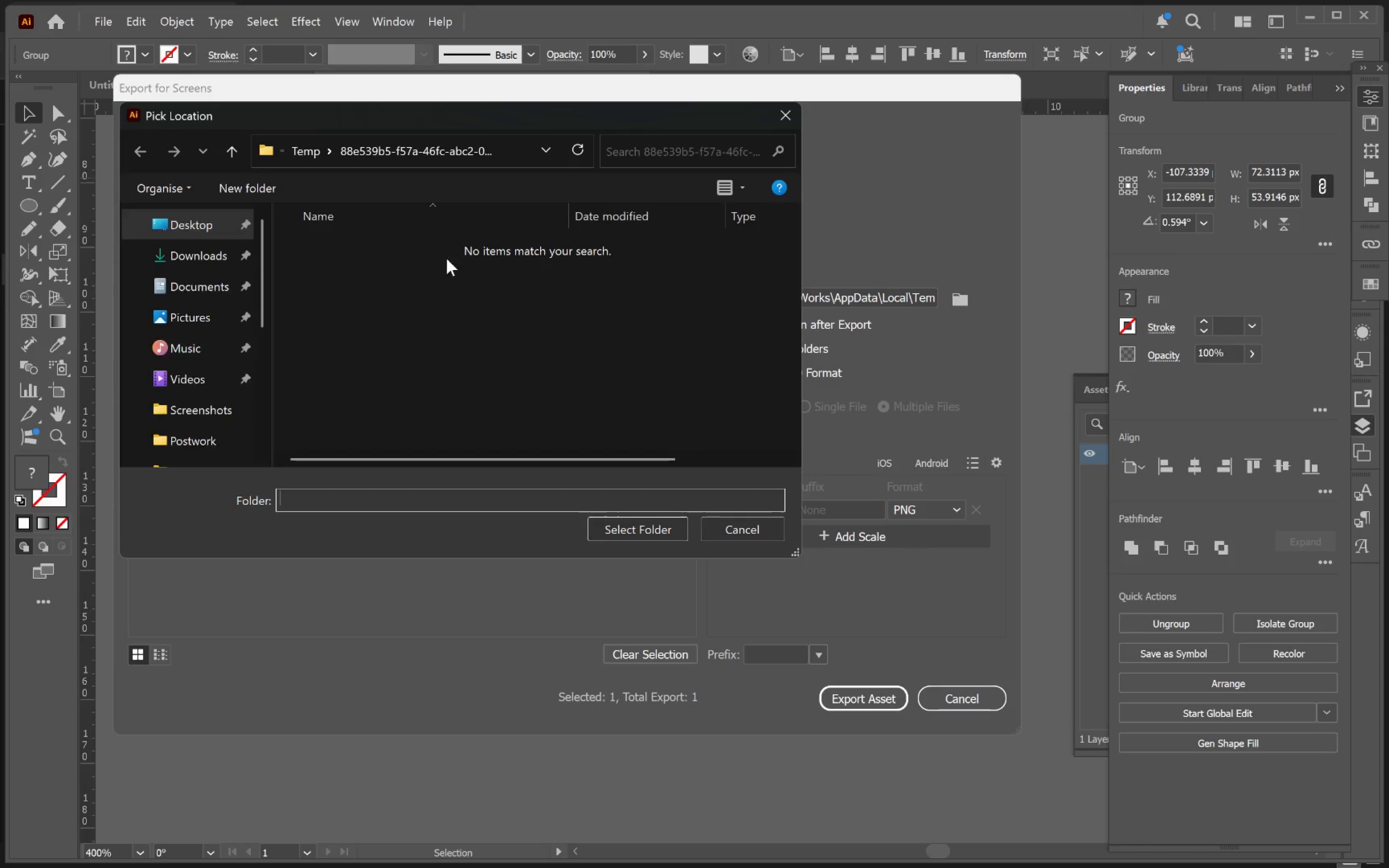 
wait(6.11)
 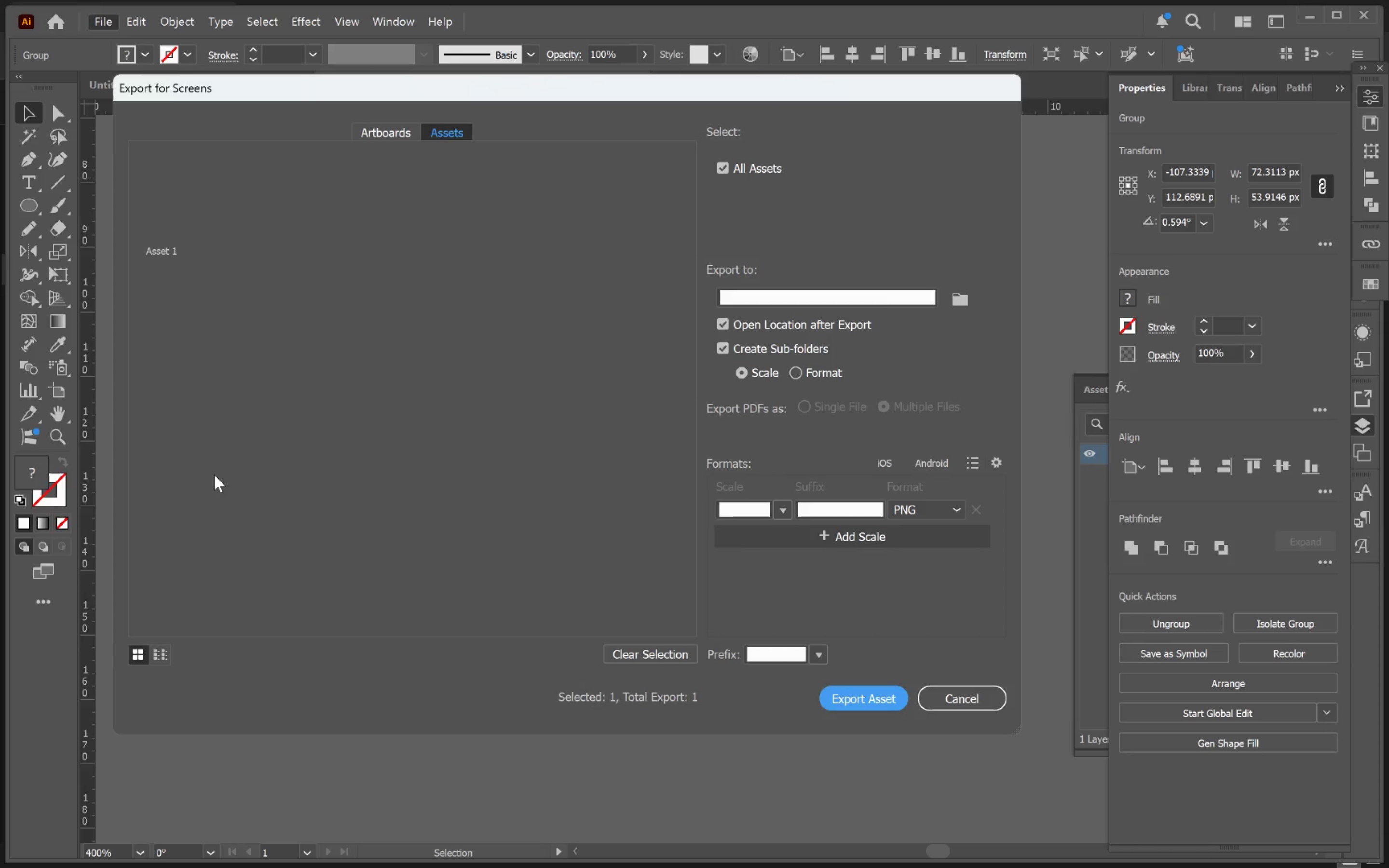 
left_click([197, 281])
 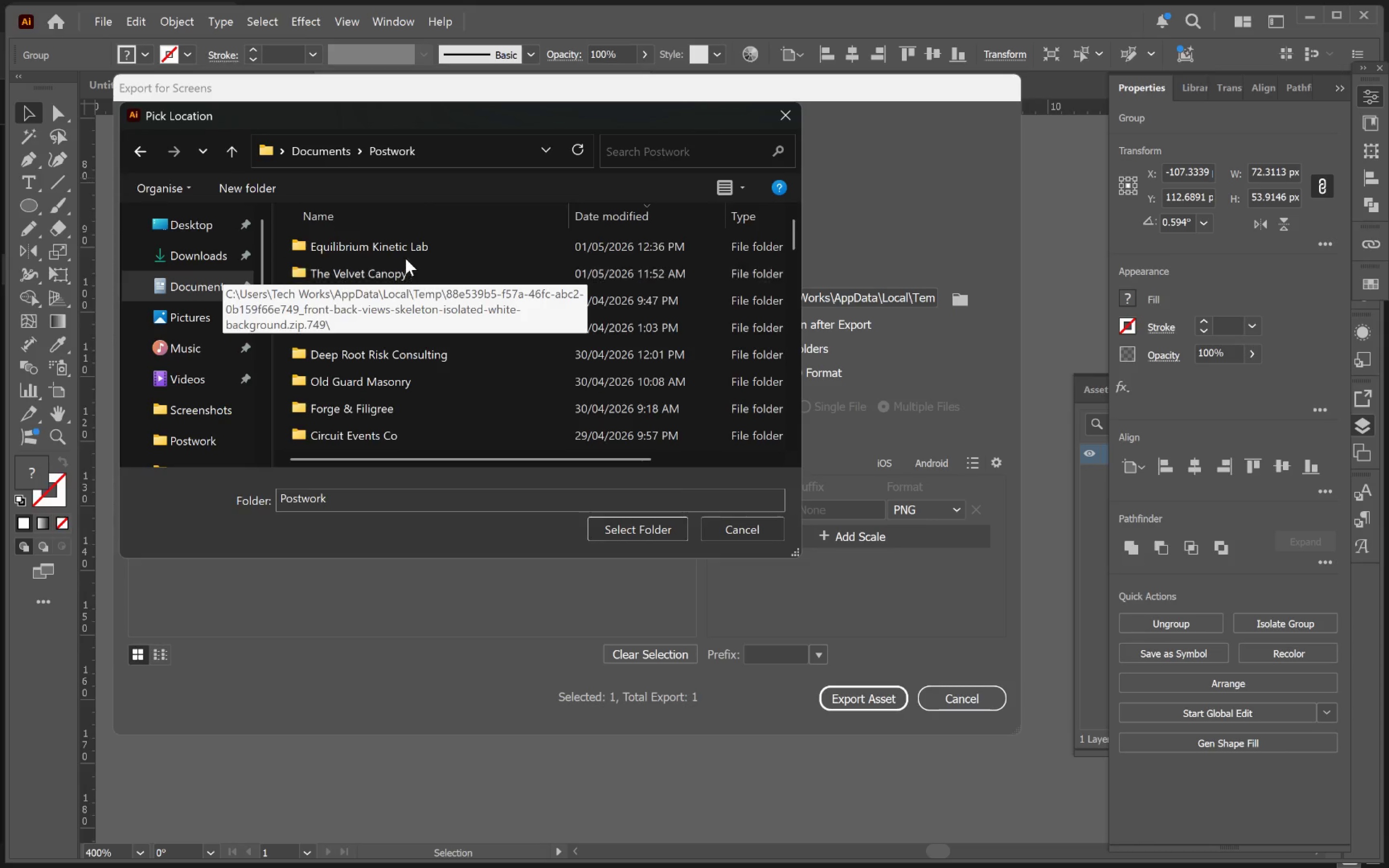 
double_click([411, 251])
 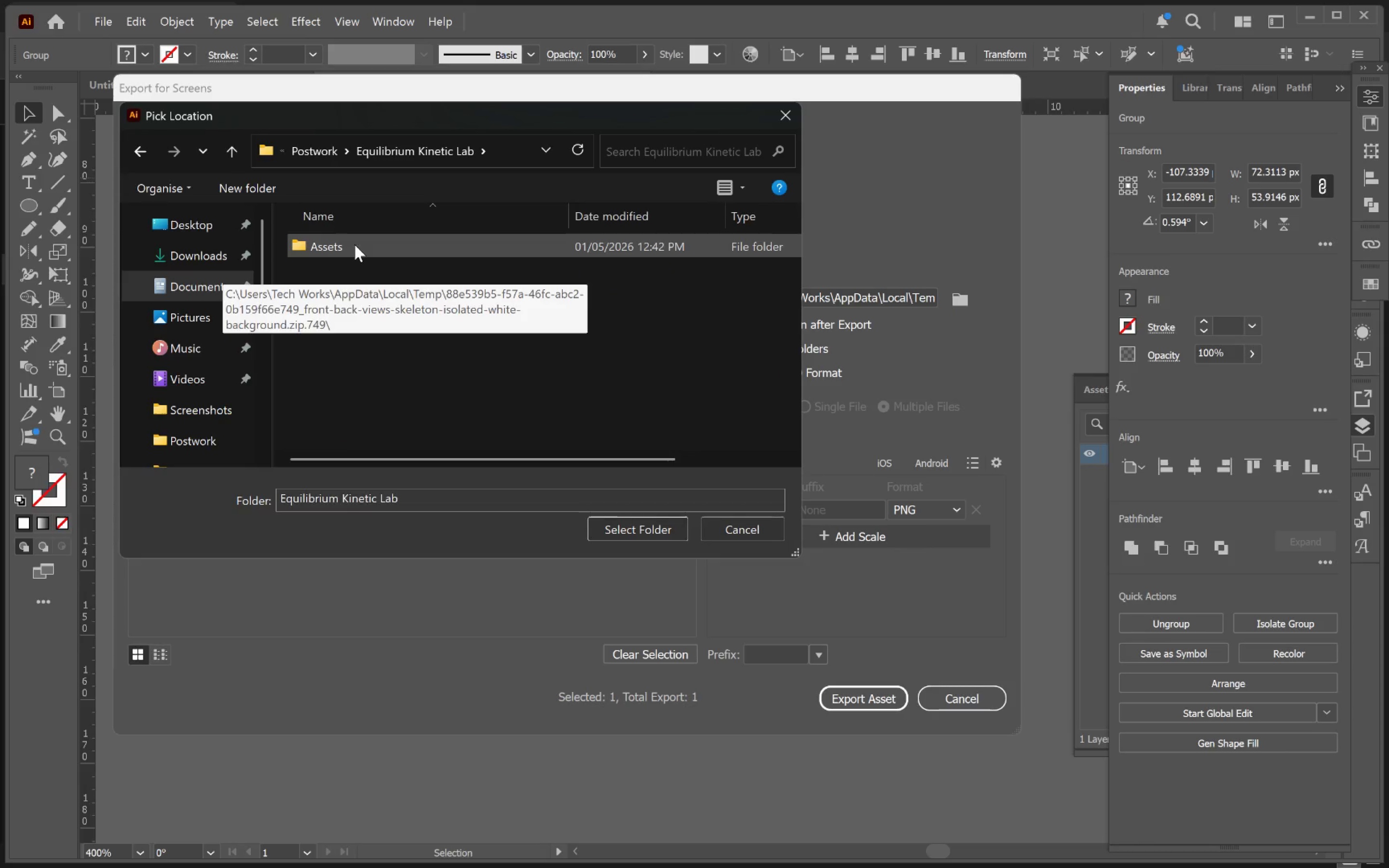 
double_click([354, 244])
 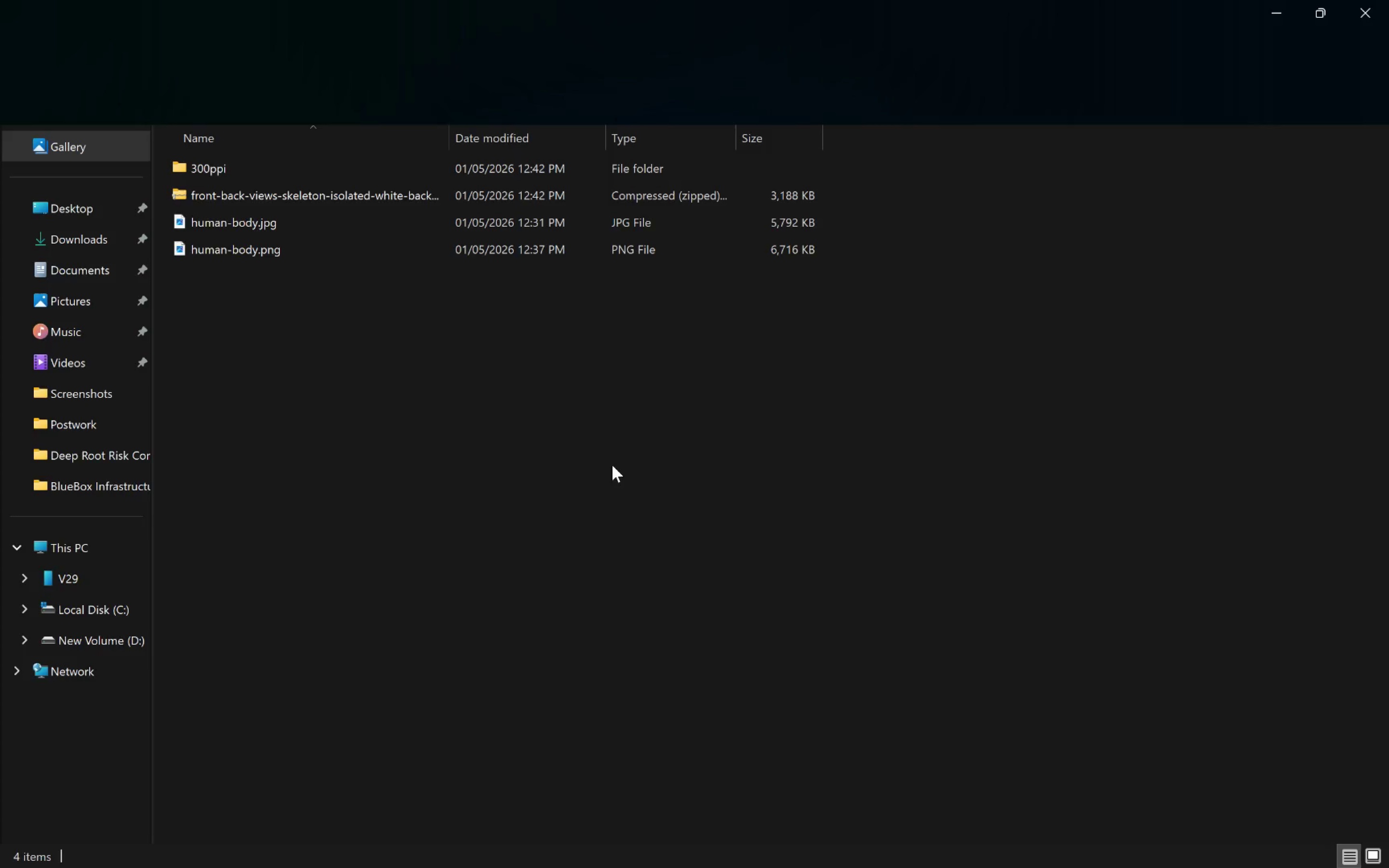 
double_click([251, 174])
 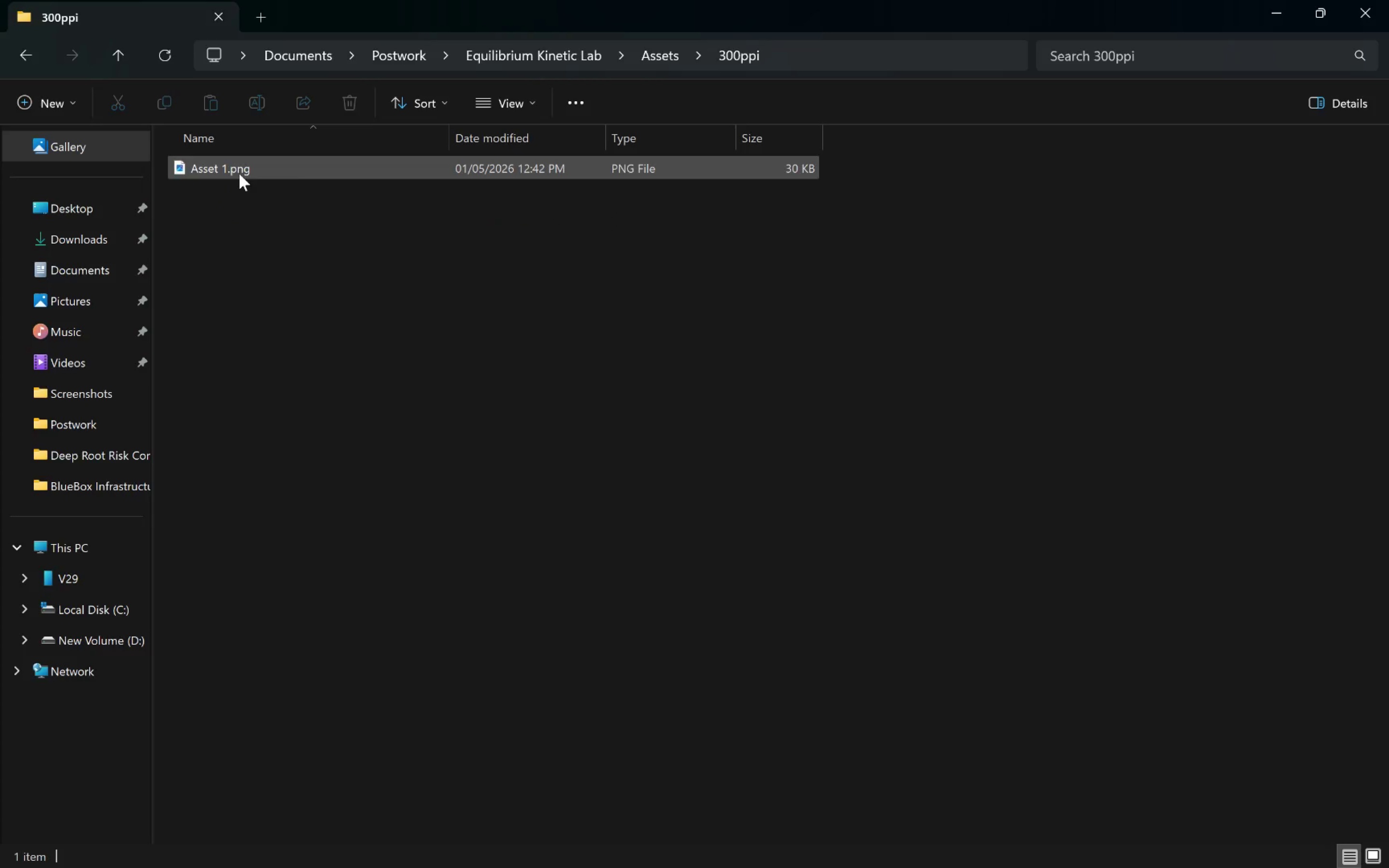 
left_click([236, 174])
 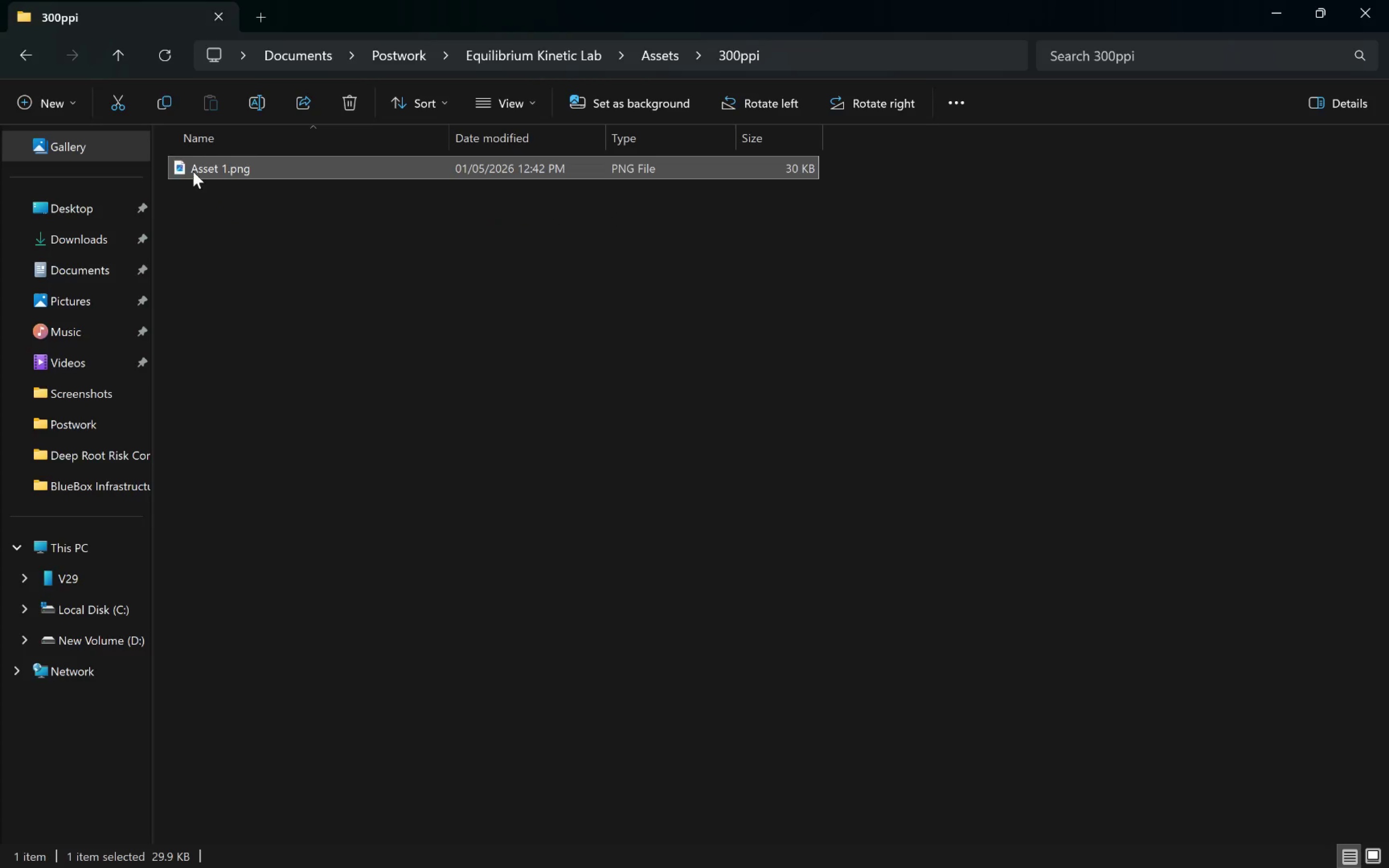 
left_click_drag(start_coordinate=[198, 170], to_coordinate=[771, 439])
 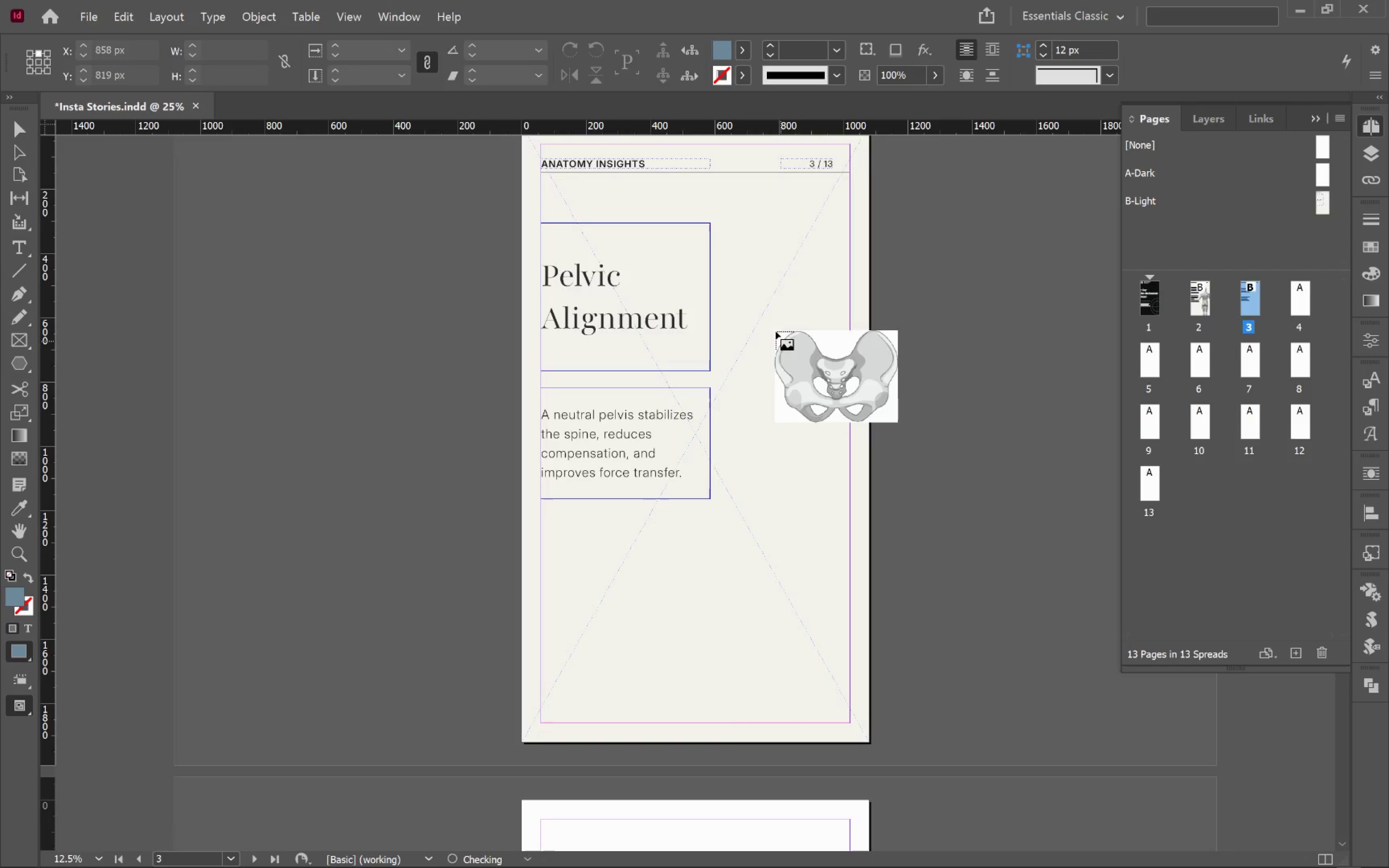 
key(Alt+Tab)
 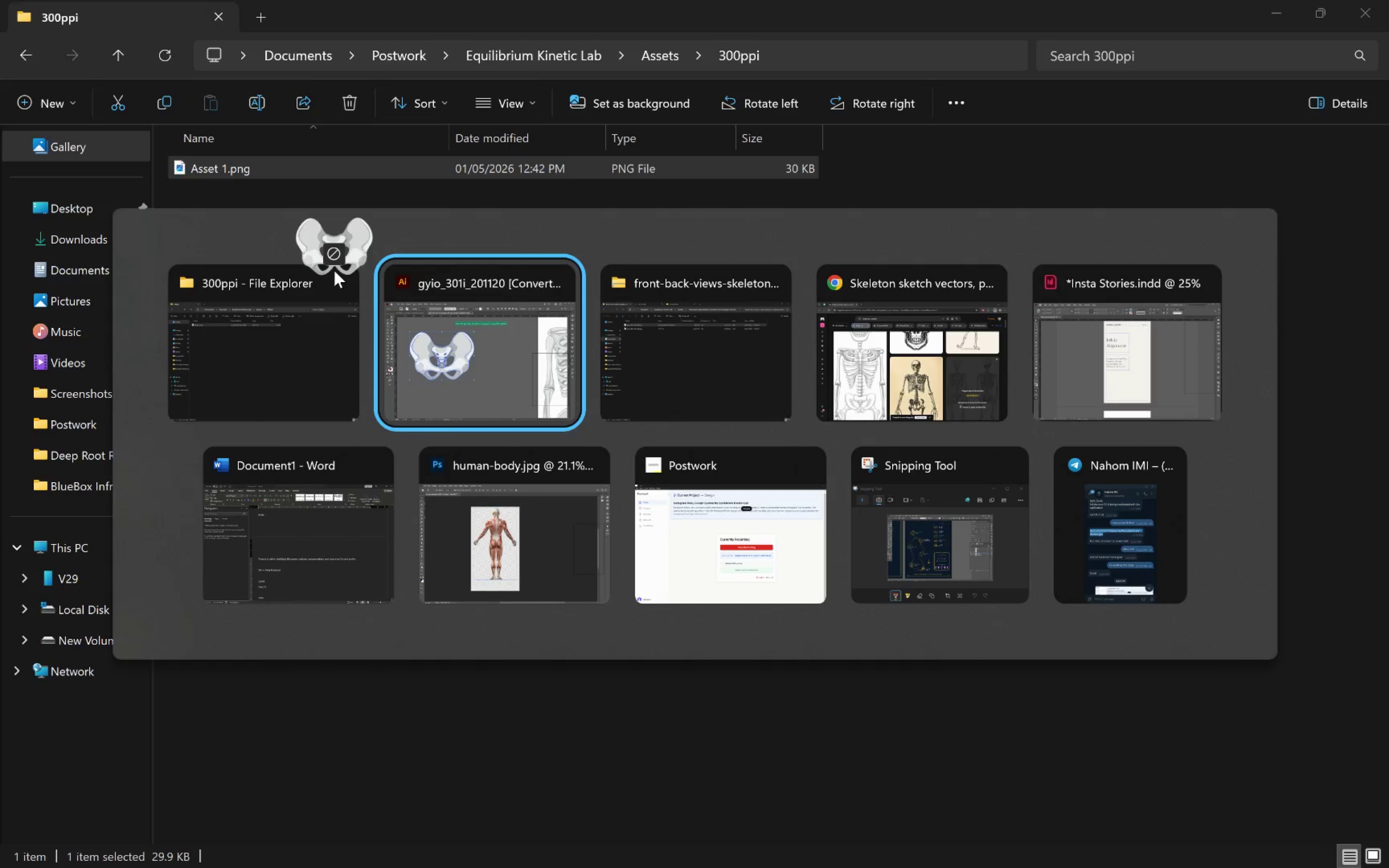 
key(Alt+Tab)
 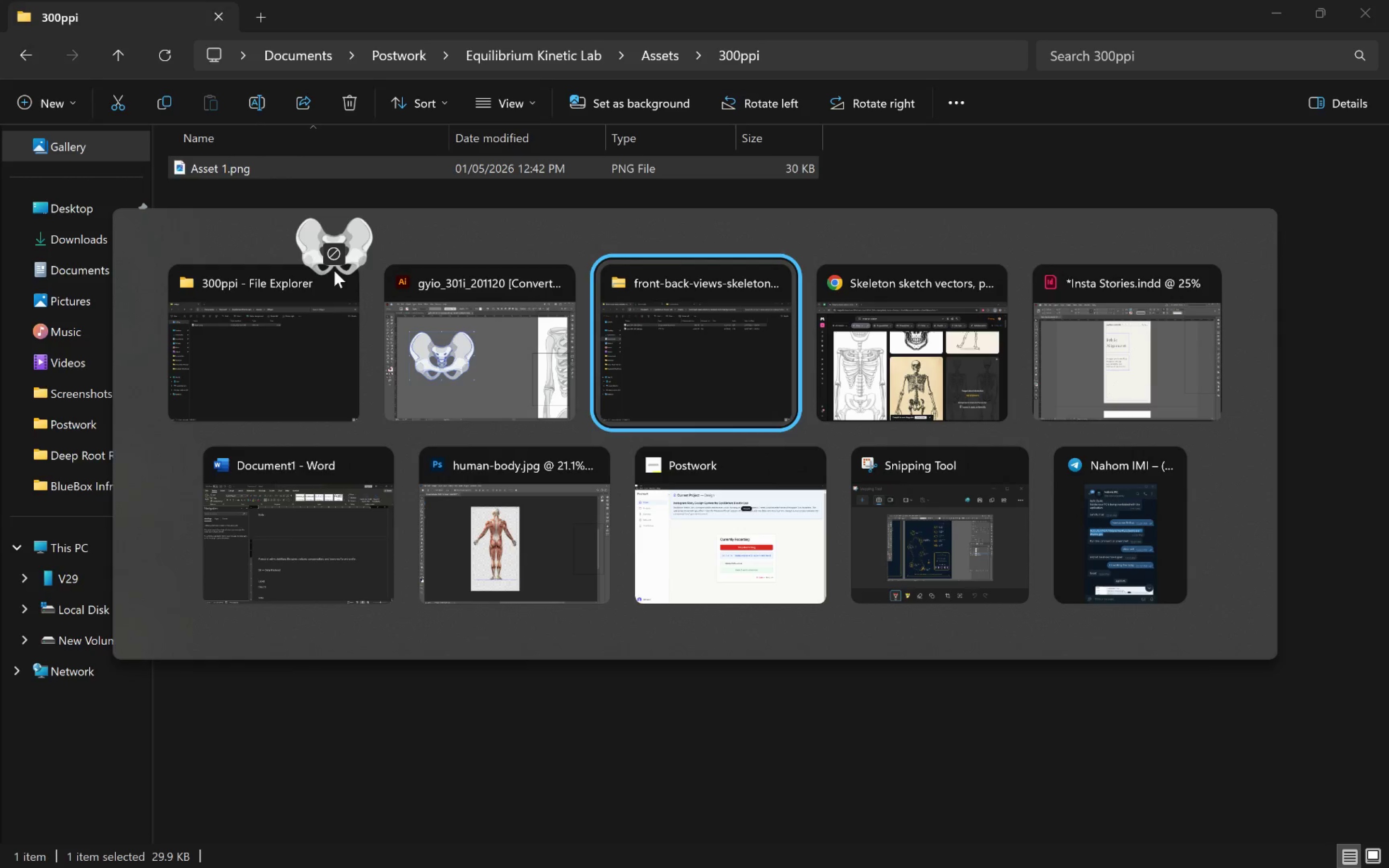 
key(Alt+Tab)
 